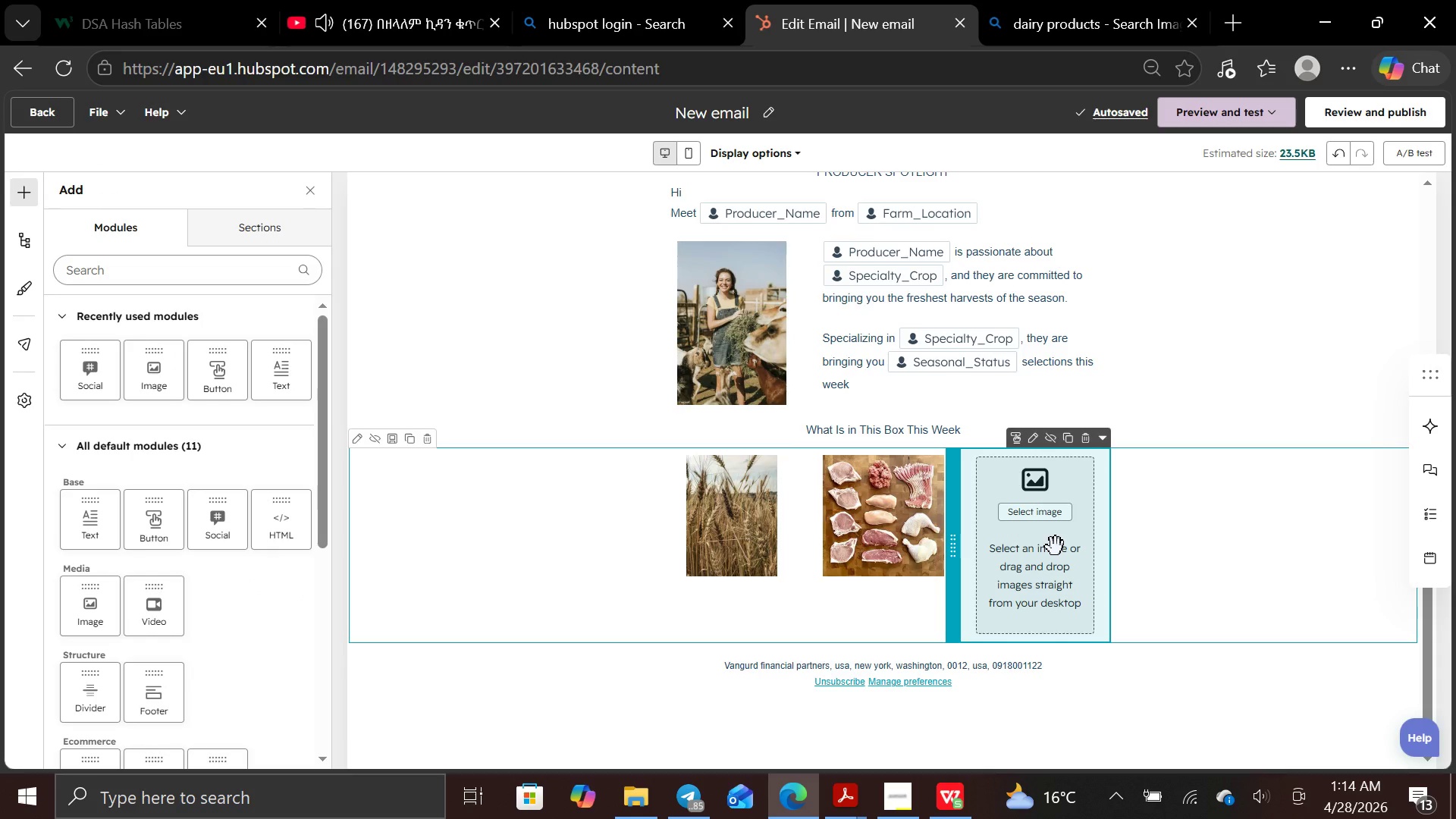 
left_click([1056, 547])
 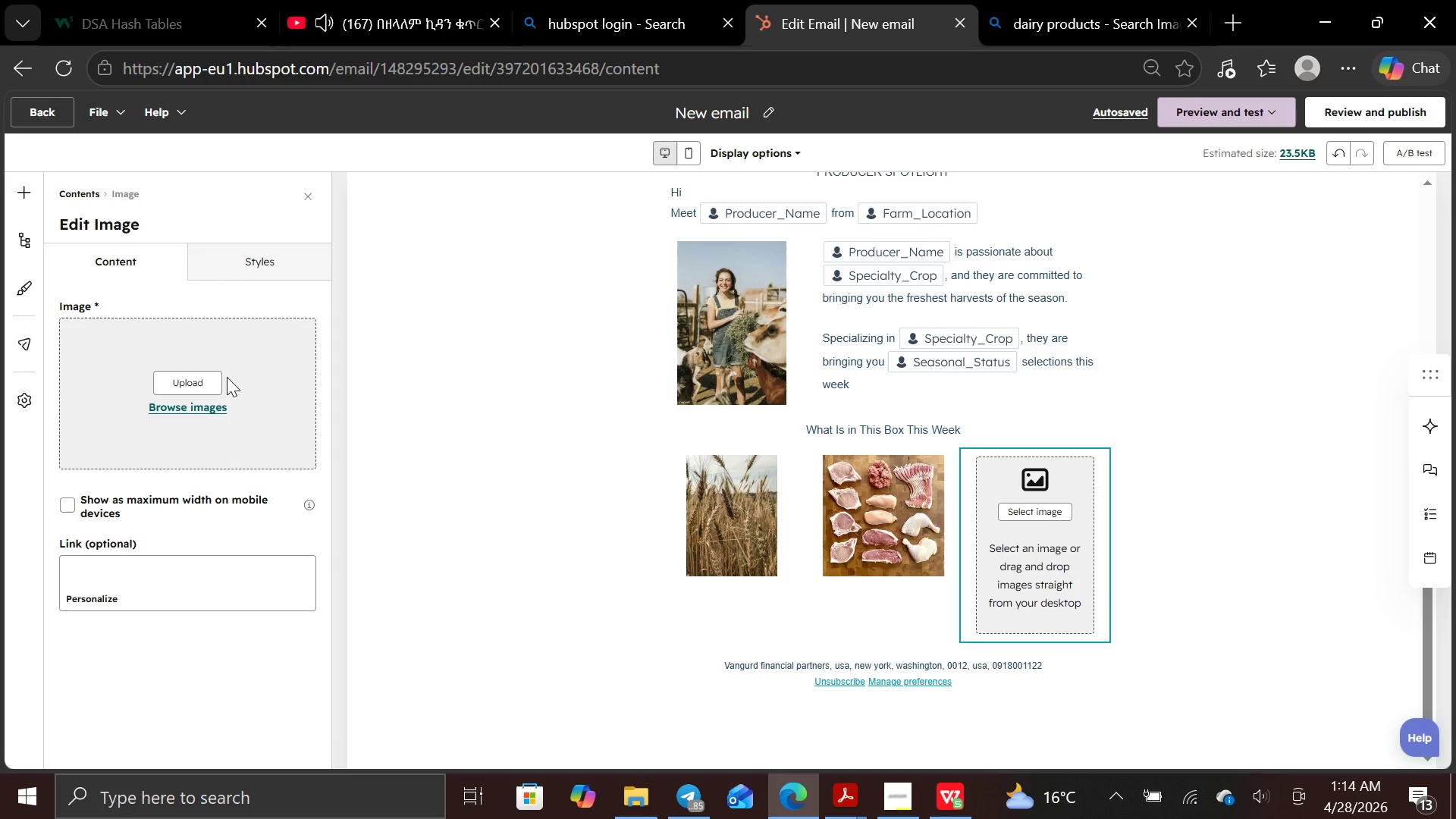 
left_click([209, 383])
 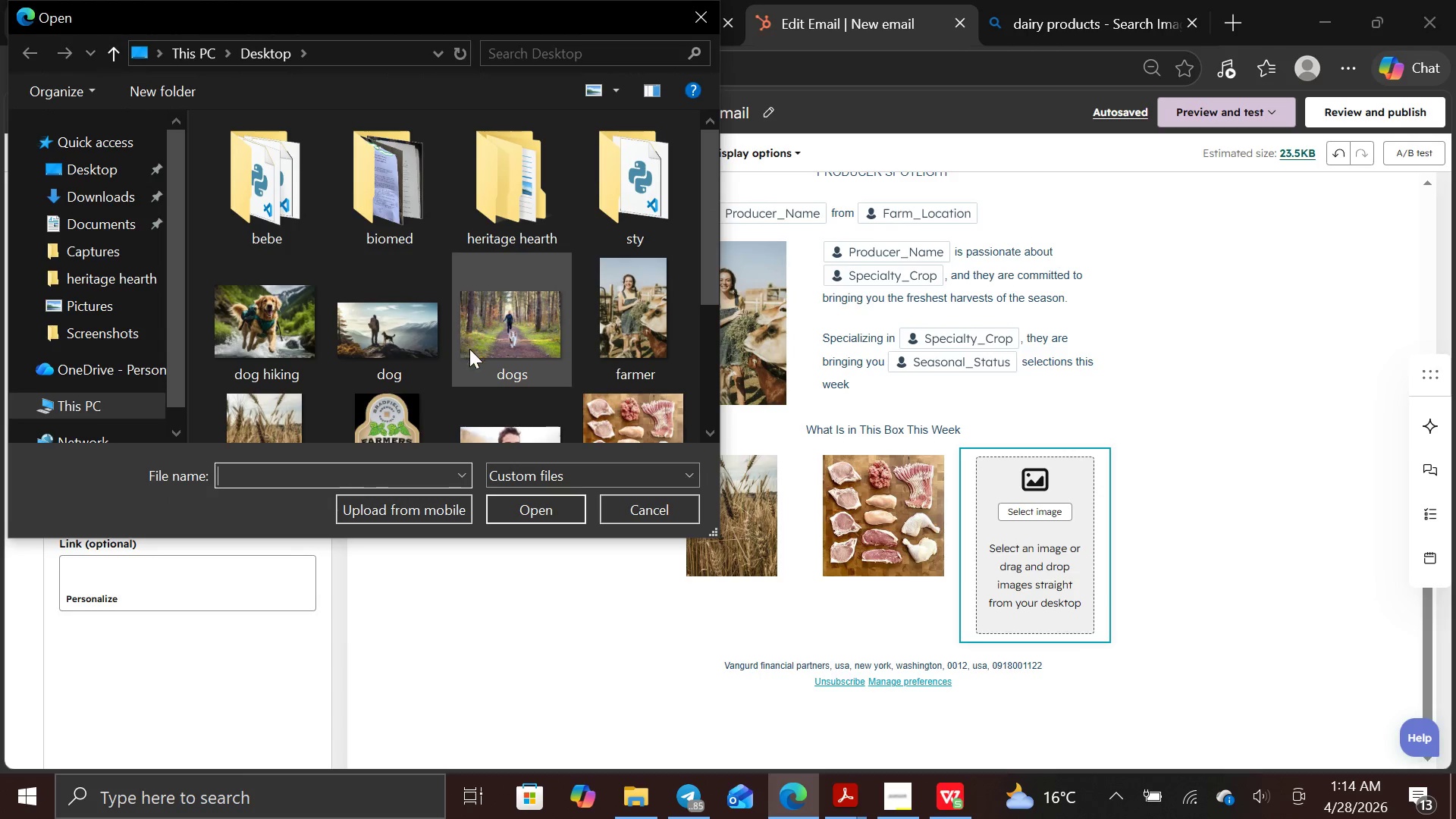 
scroll: coordinate [471, 349], scroll_direction: down, amount: 2.0
 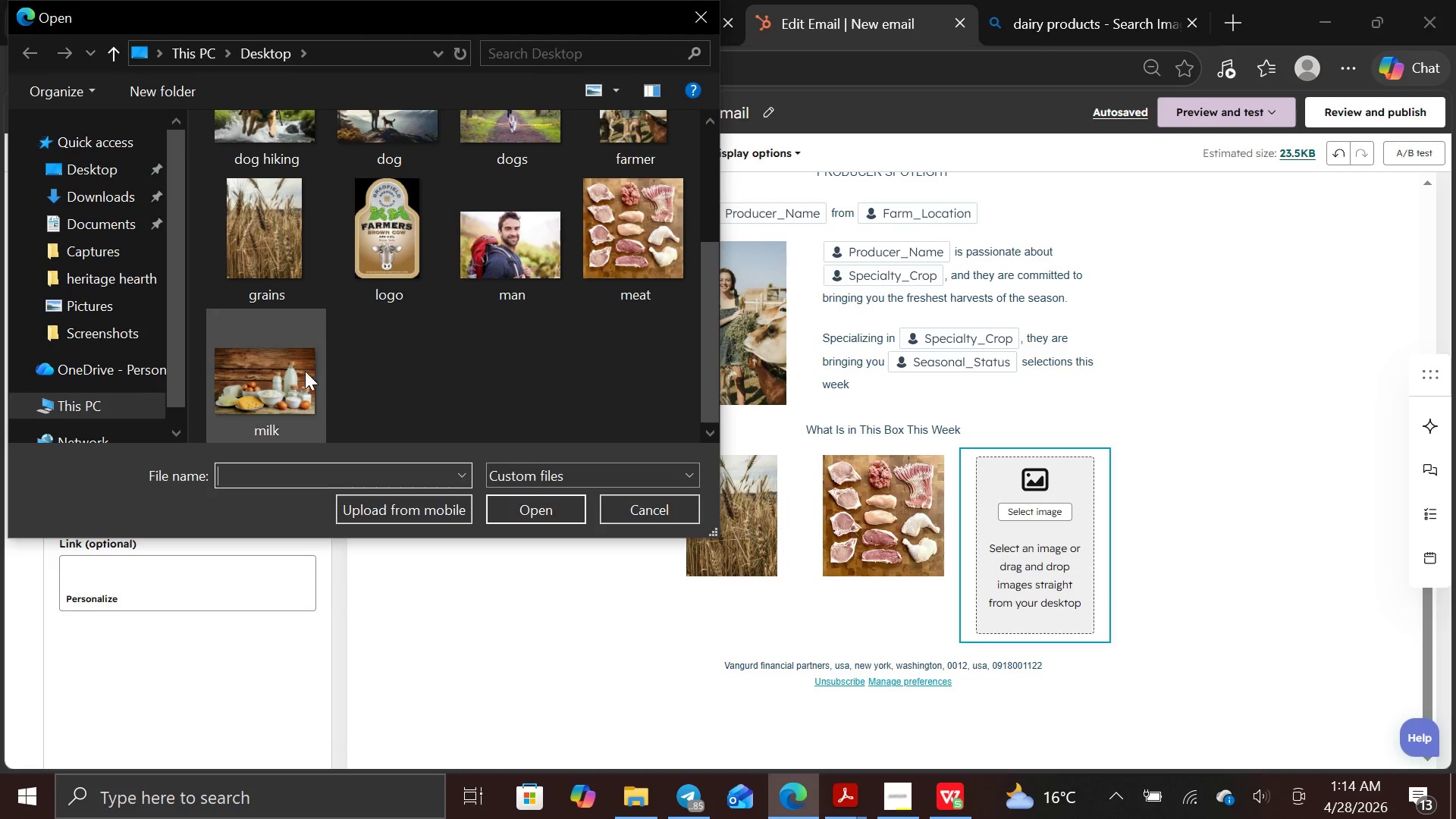 
left_click([289, 383])
 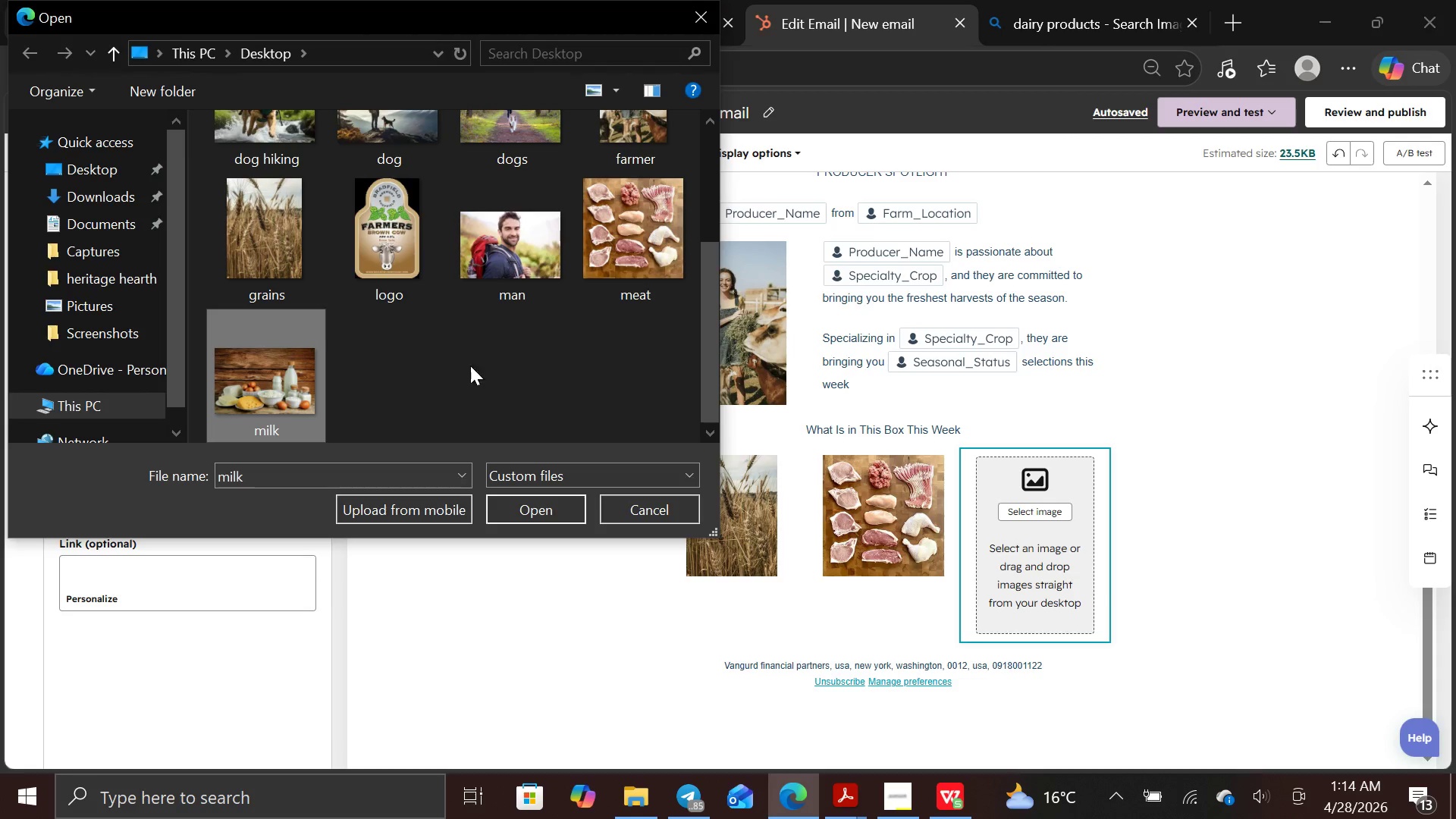 
left_click([517, 499])
 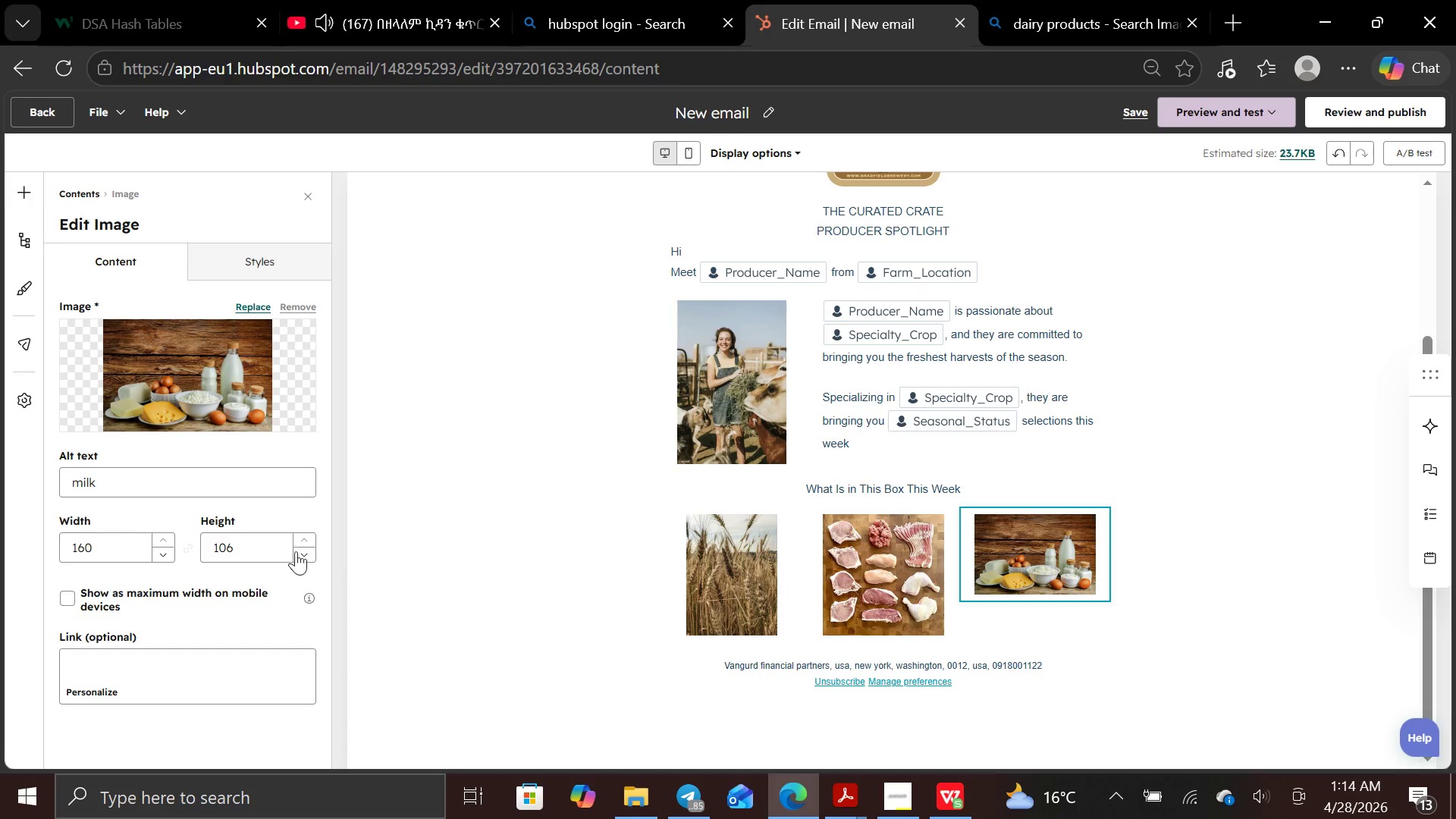 
wait(6.77)
 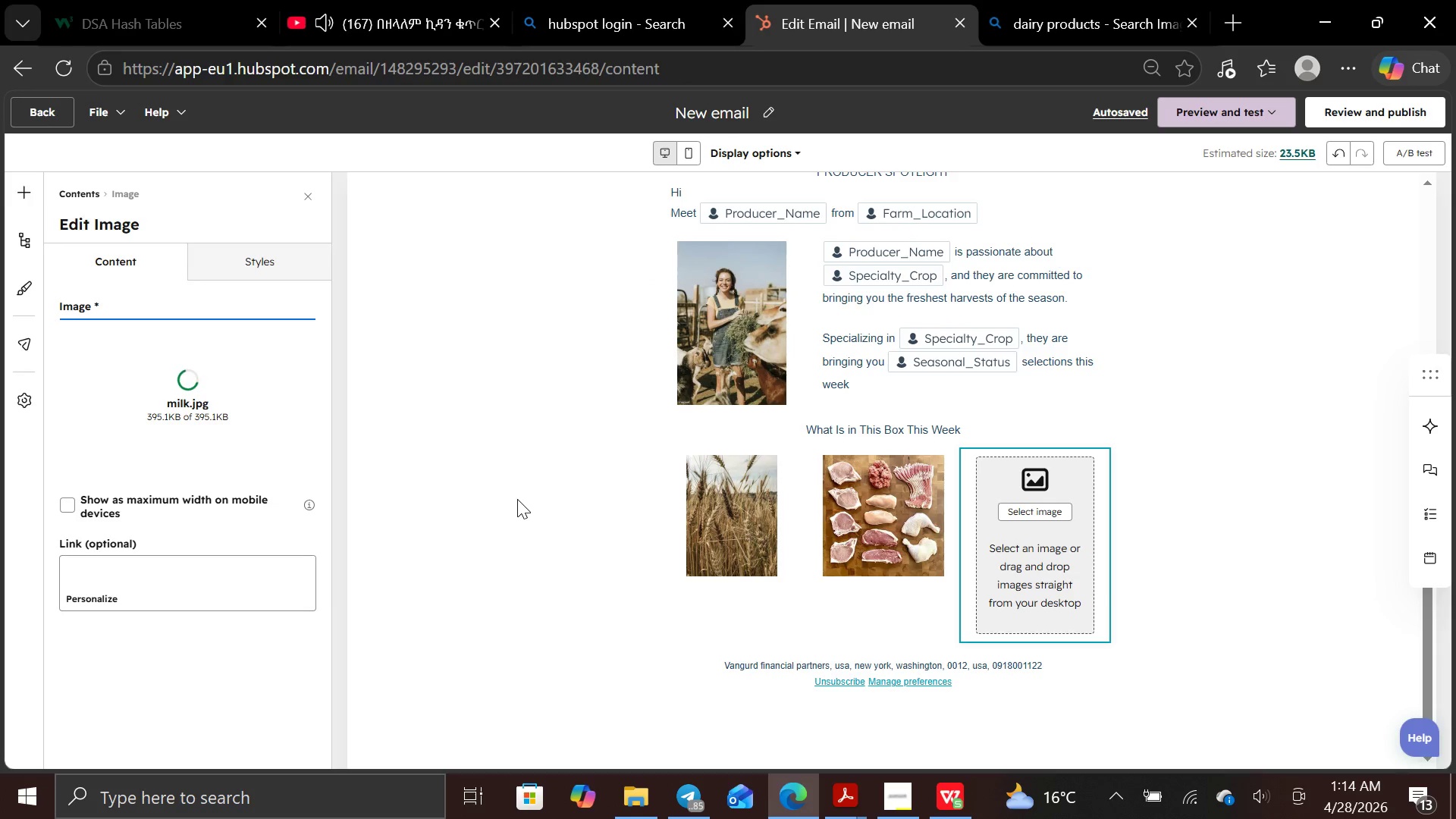 
left_click([306, 554])
 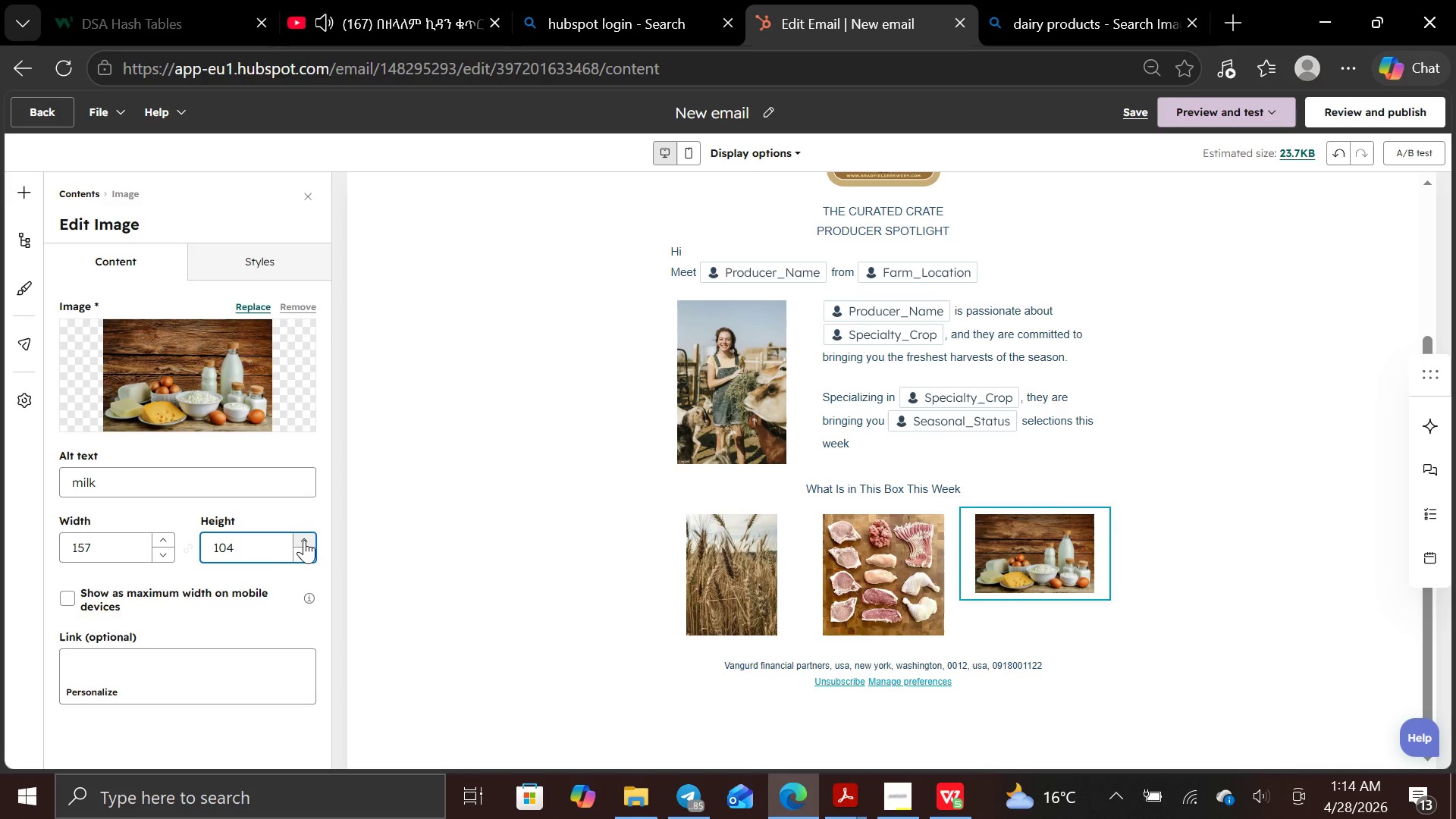 
left_click([304, 539])
 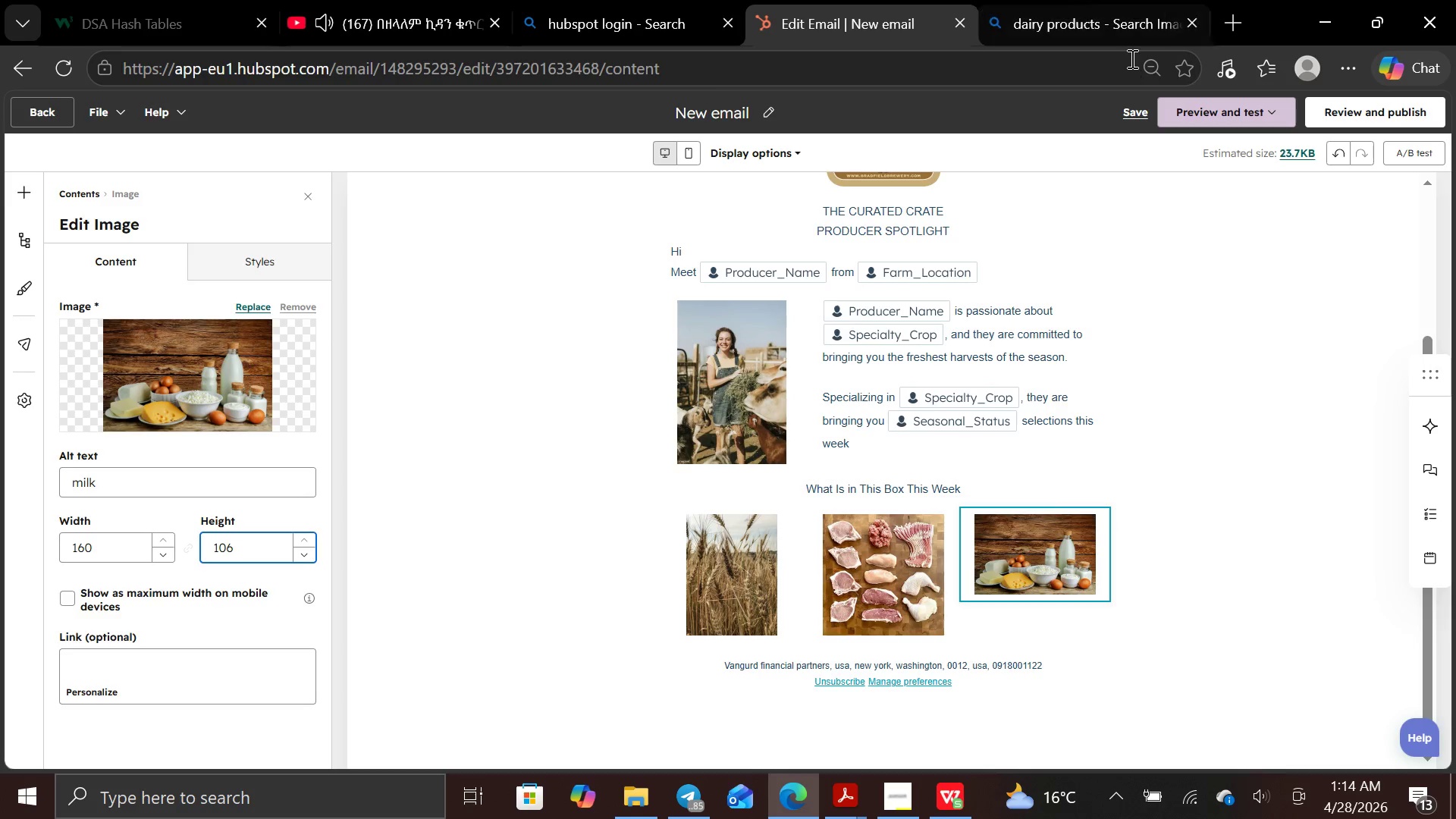 
left_click([1108, 15])
 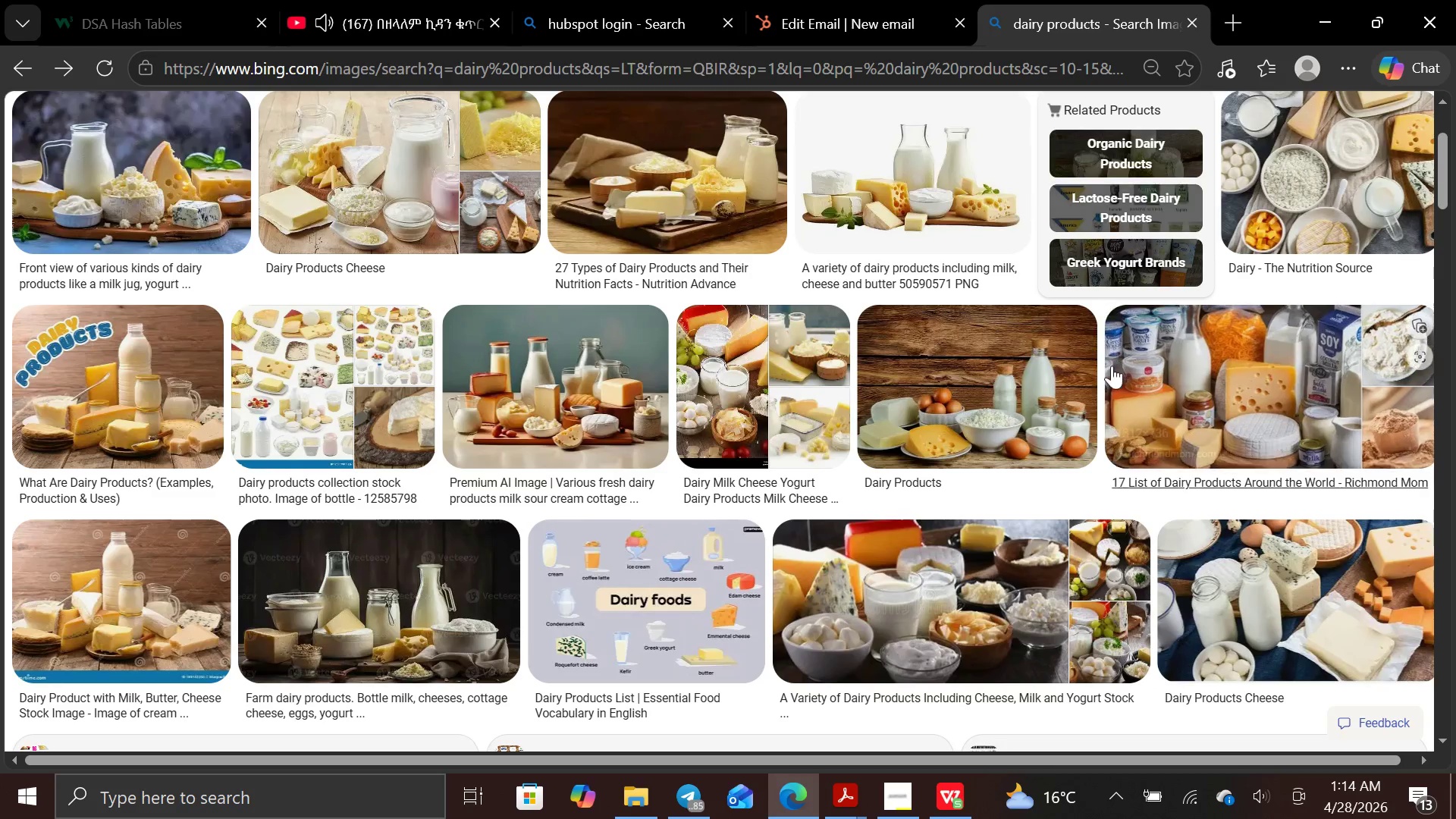 
mouse_move([1054, 404])
 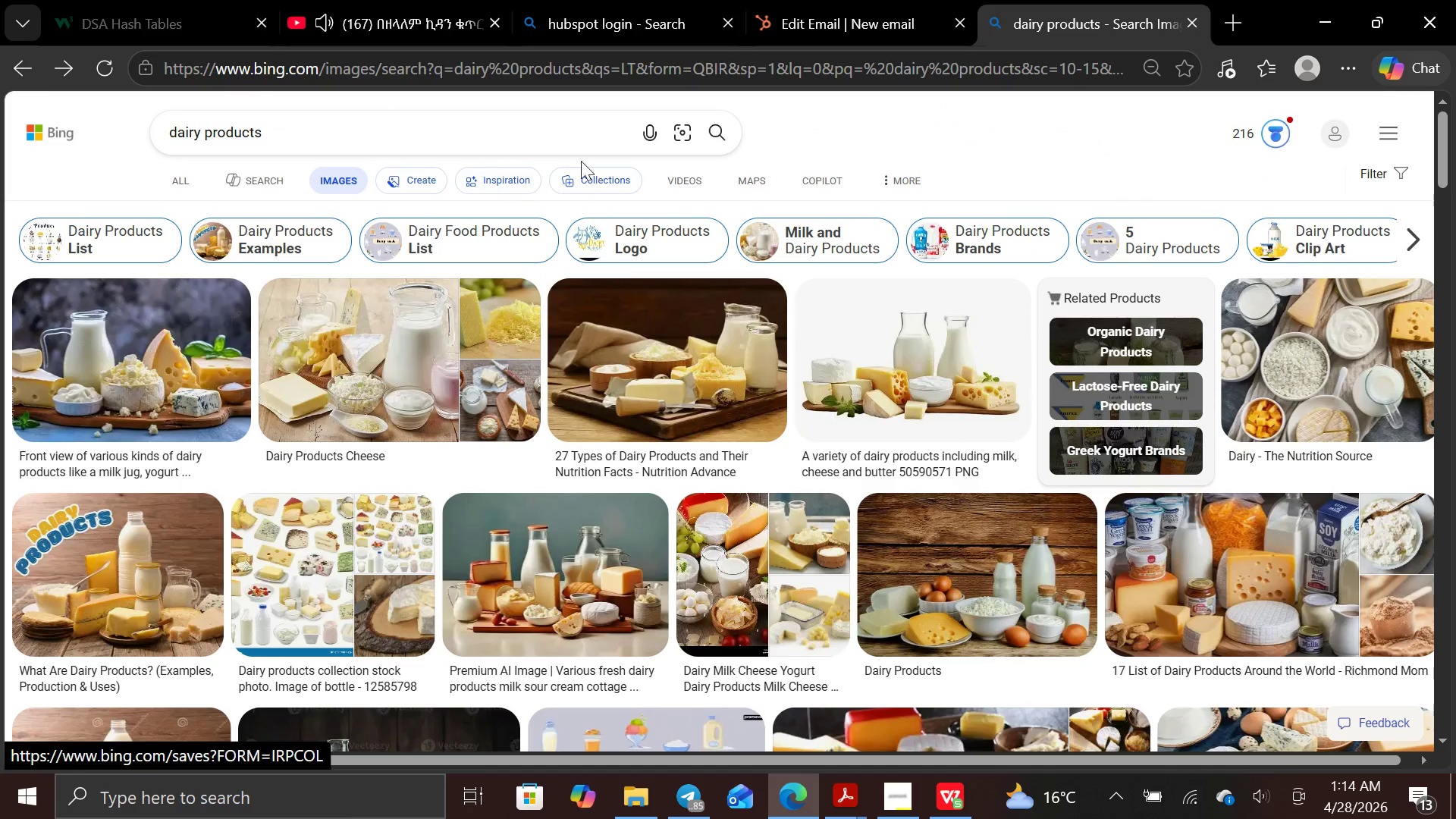 
left_click([518, 134])
 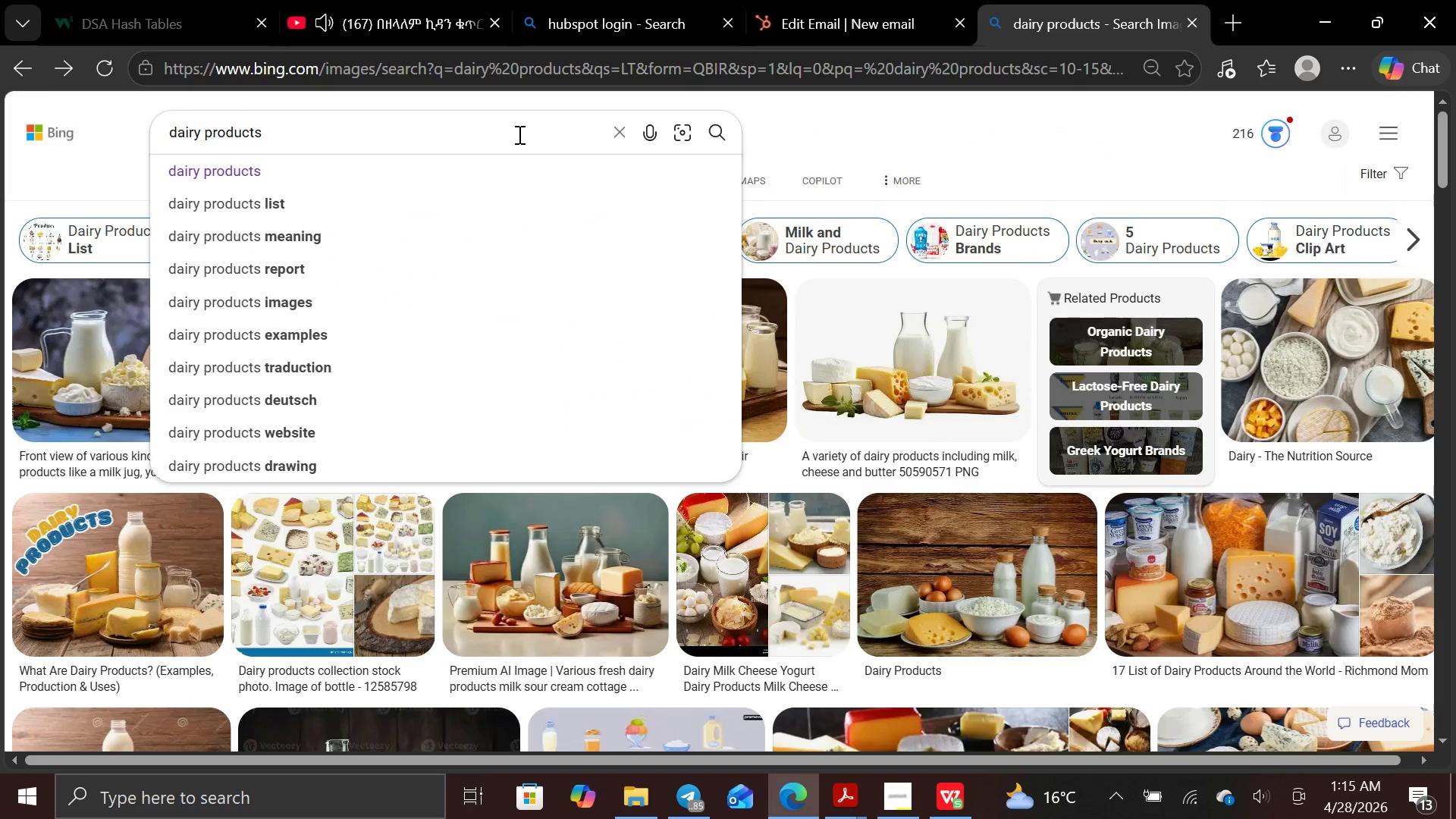 
type( portrait)
 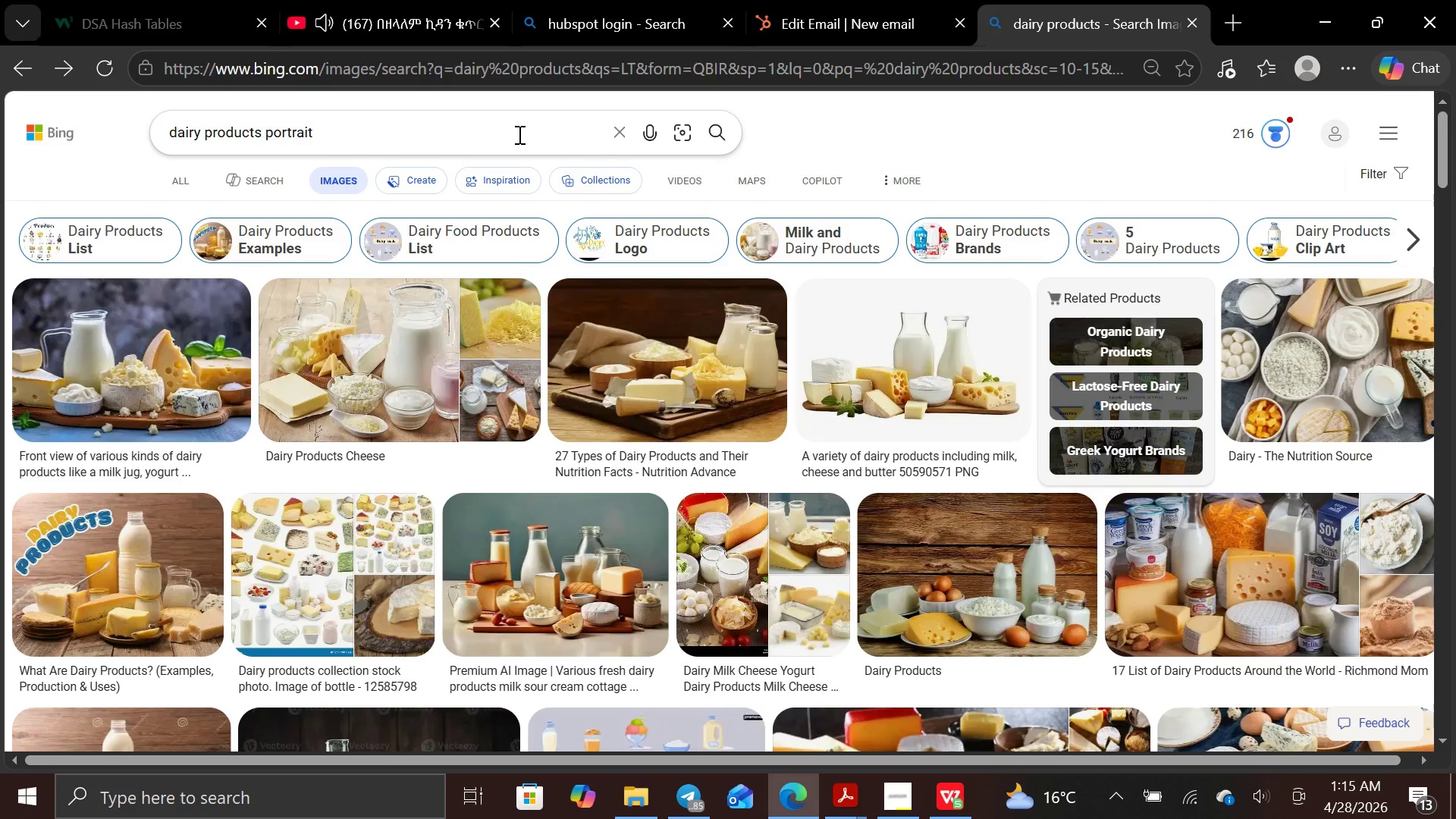 
key(Enter)
 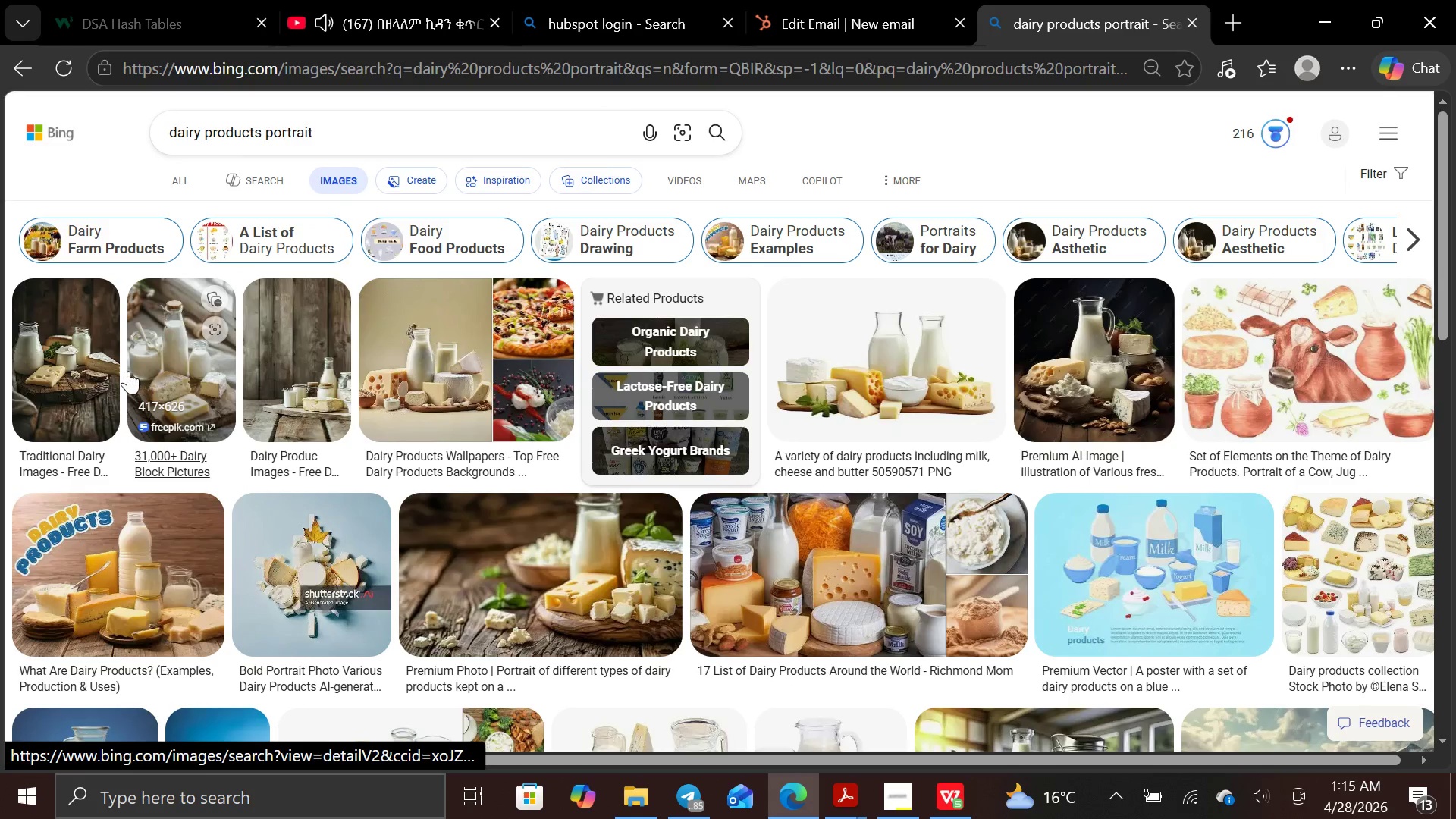 
right_click([89, 371])
 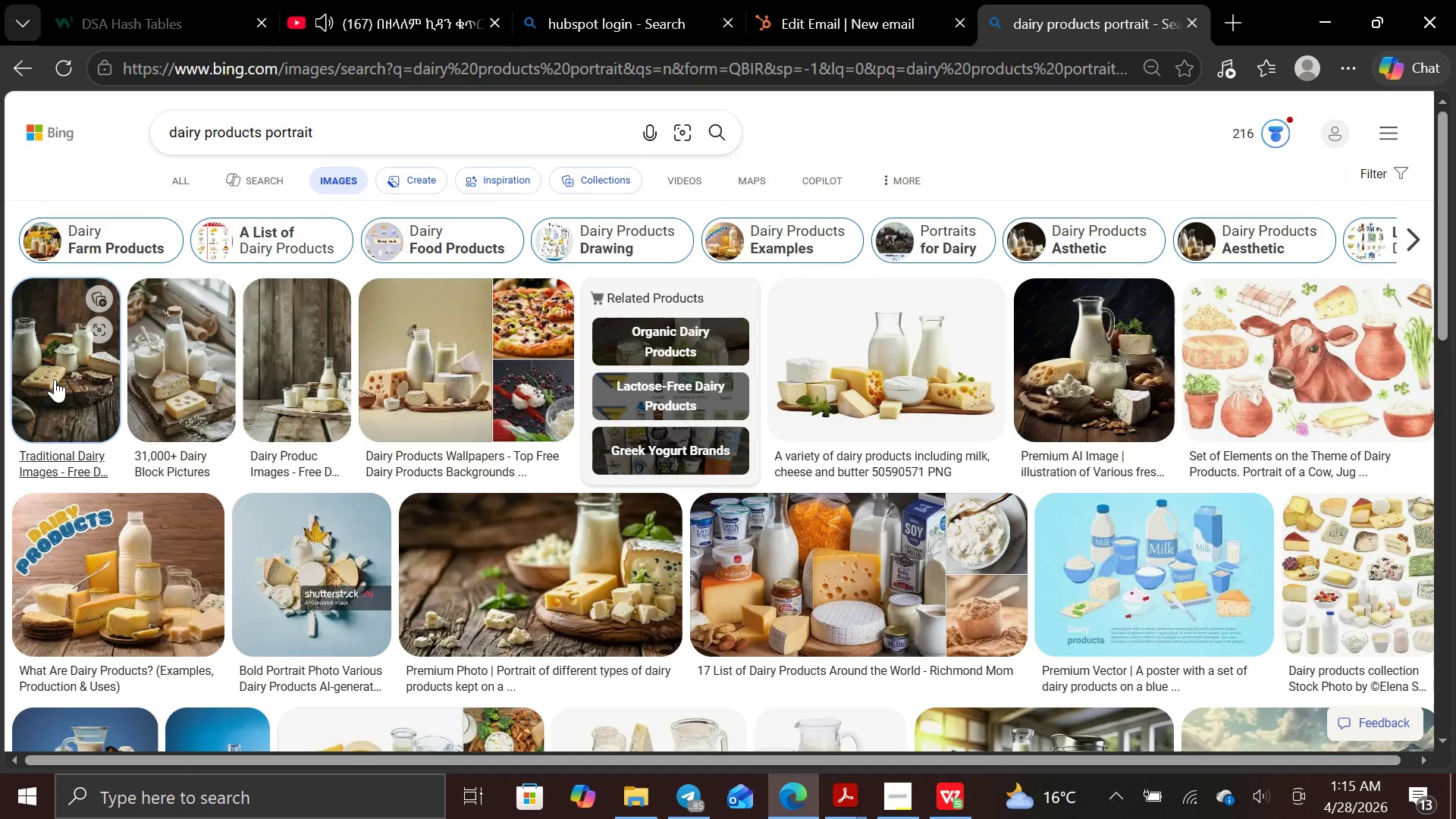 
double_click([55, 379])
 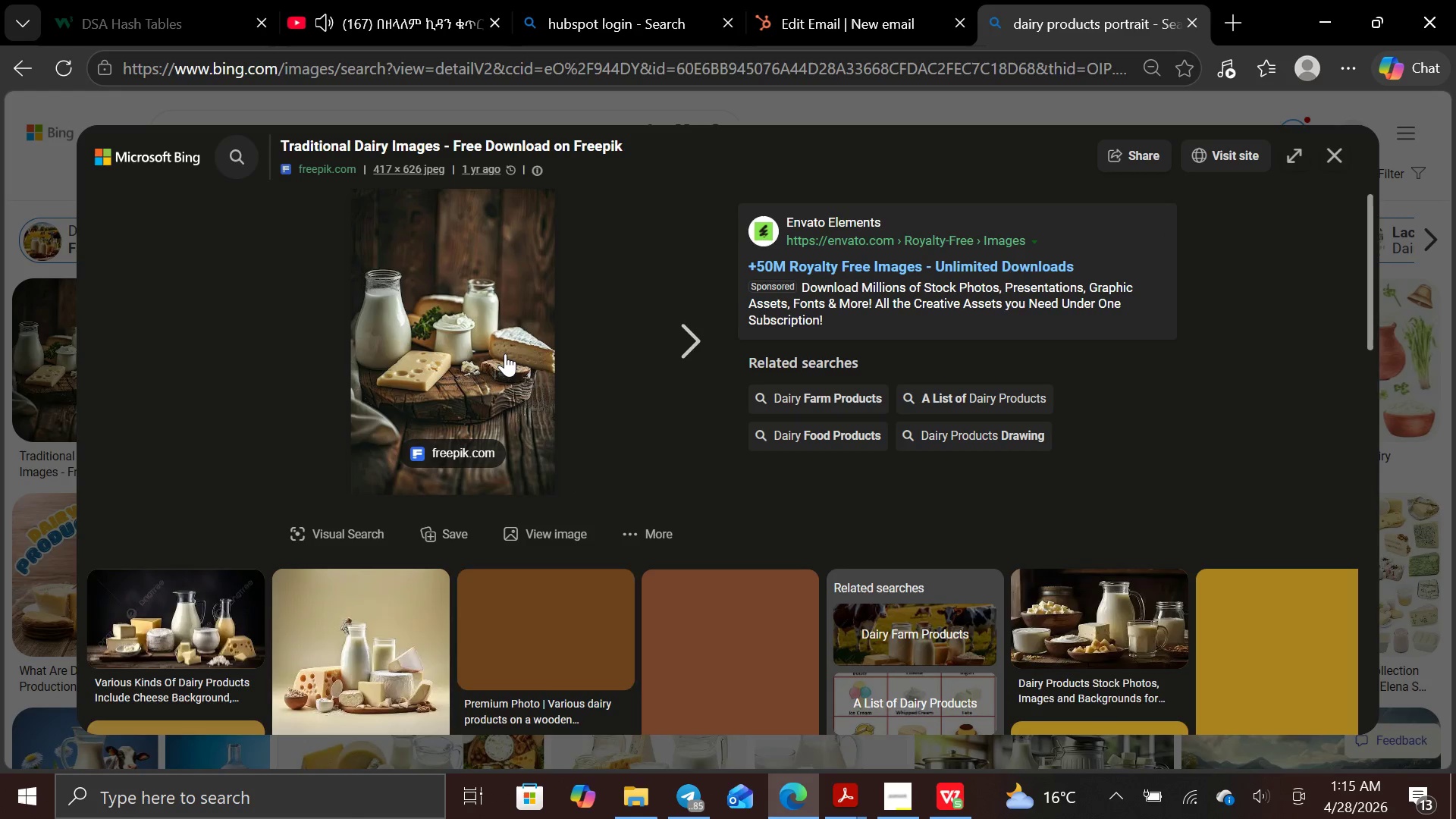 
right_click([505, 353])
 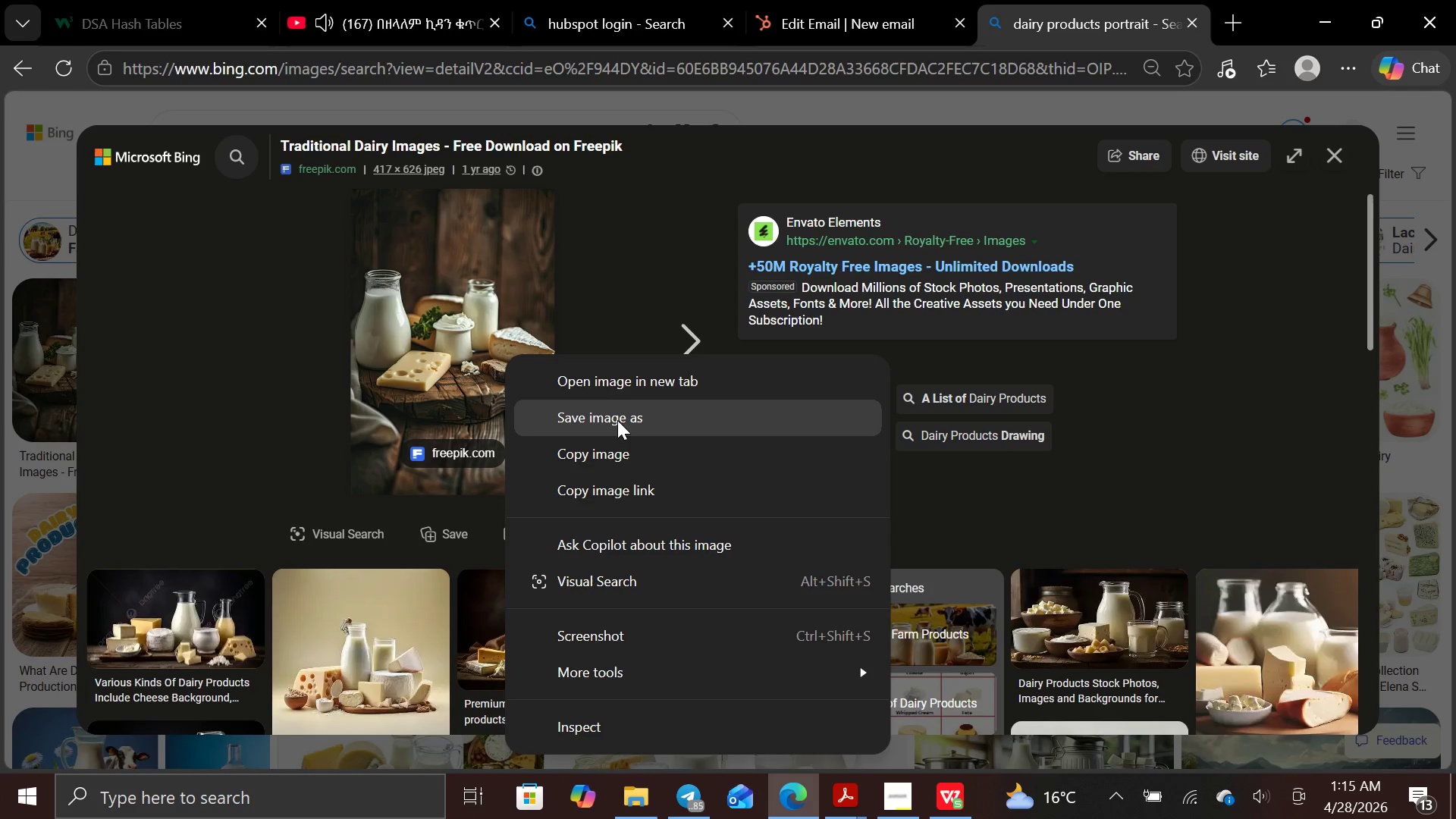 
left_click([618, 422])
 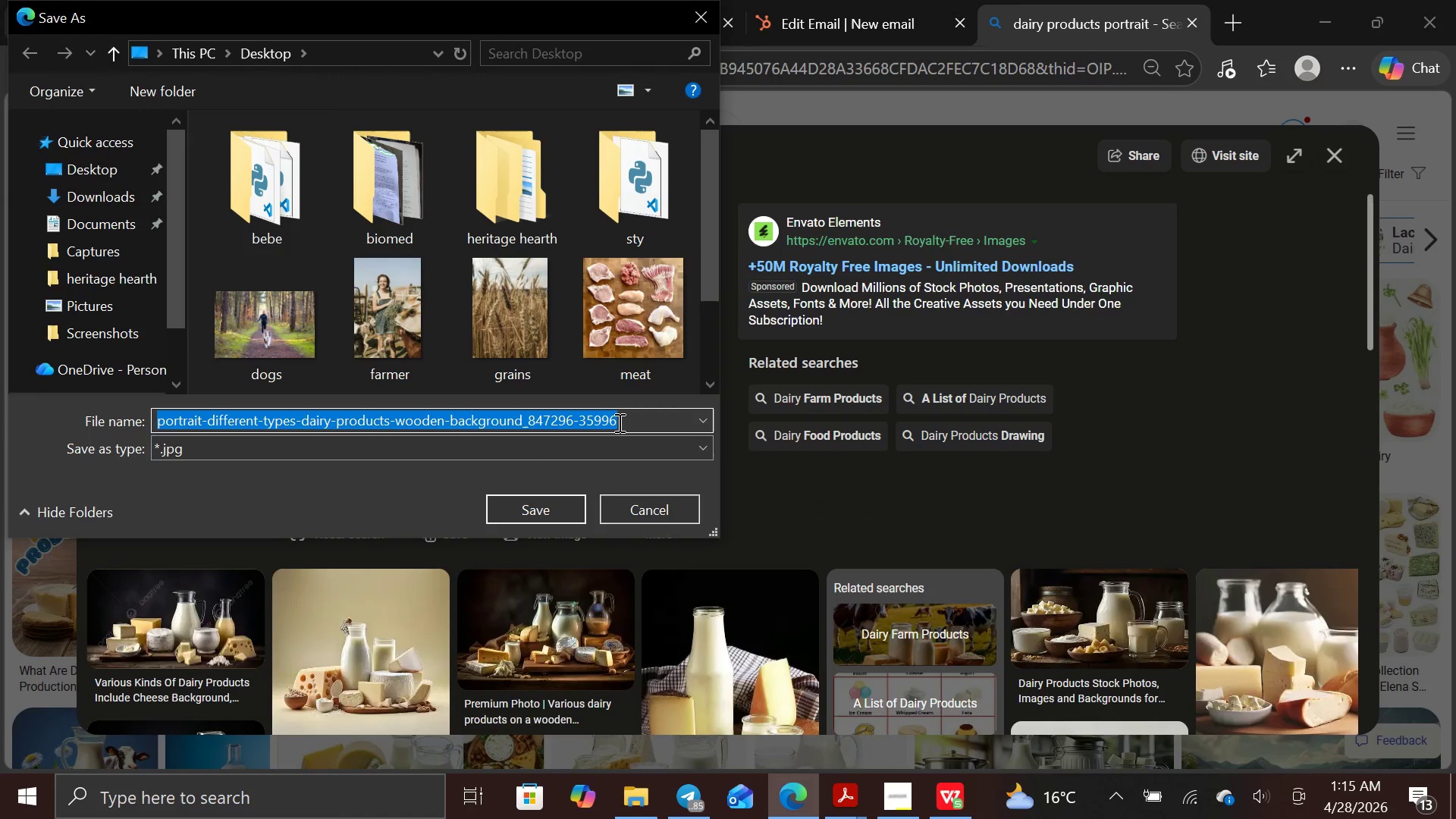 
key(Backspace)
type(mik)
key(Backspace)
type(k)
 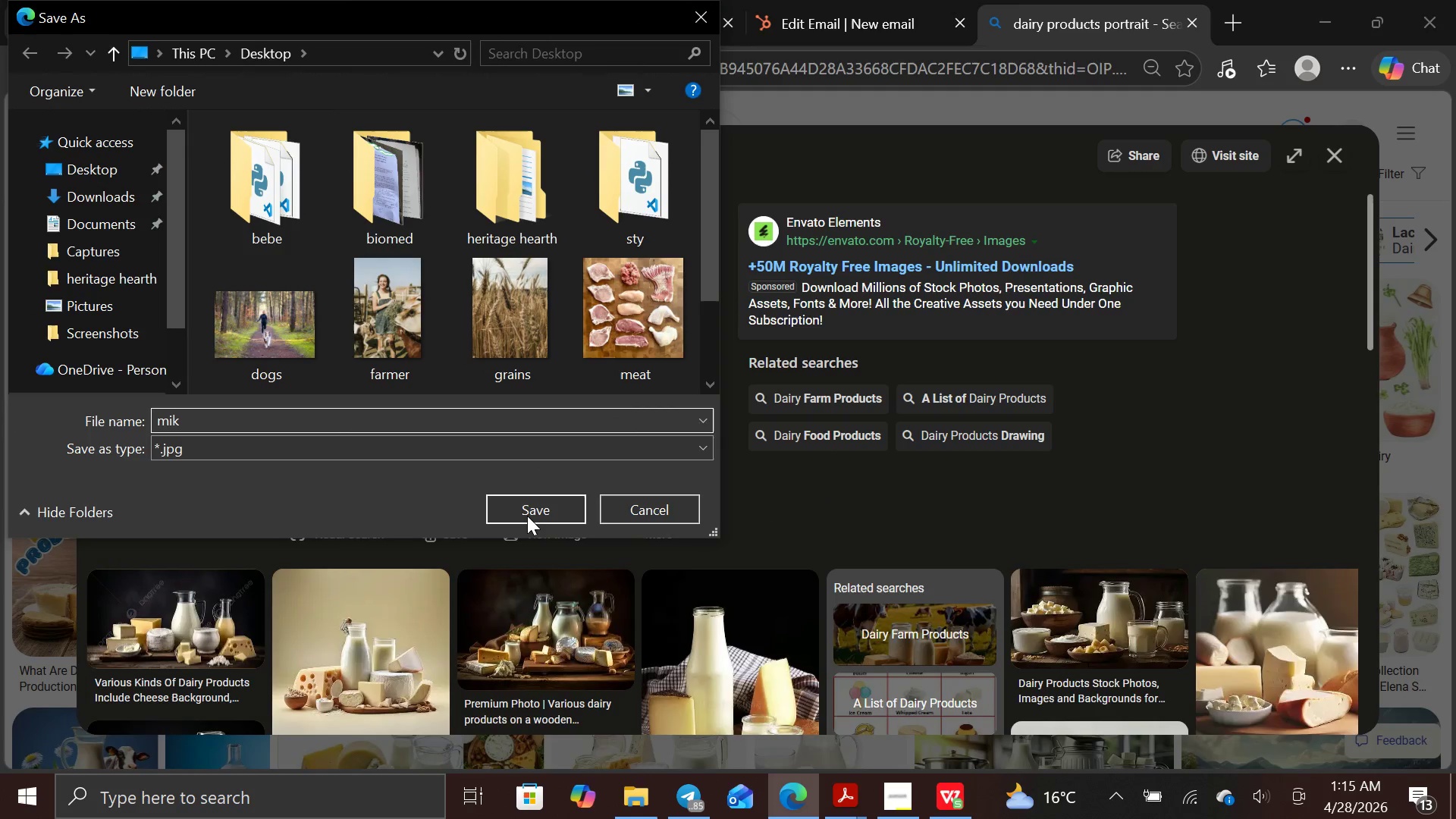 
left_click([526, 513])
 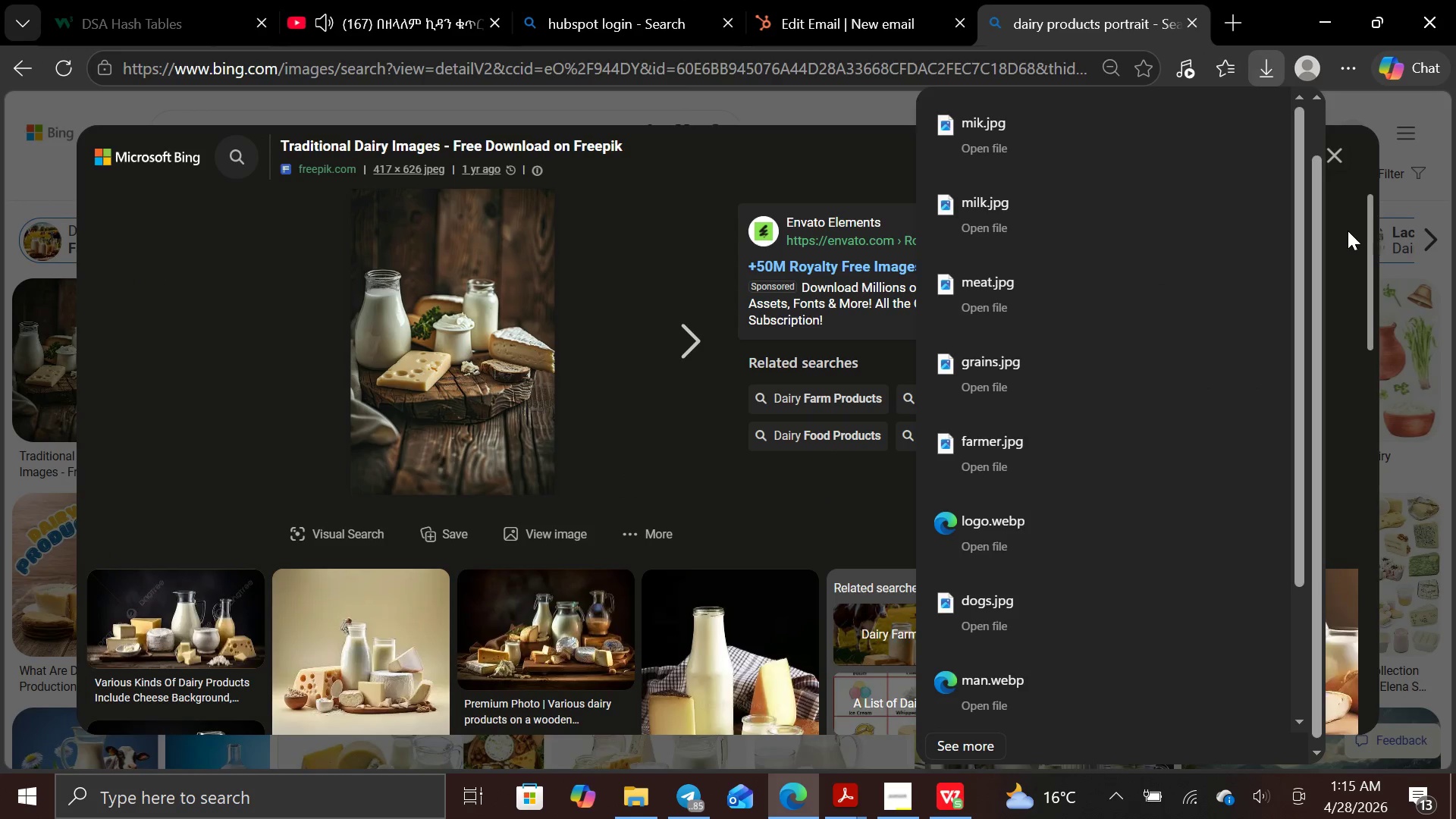 
left_click([1354, 231])
 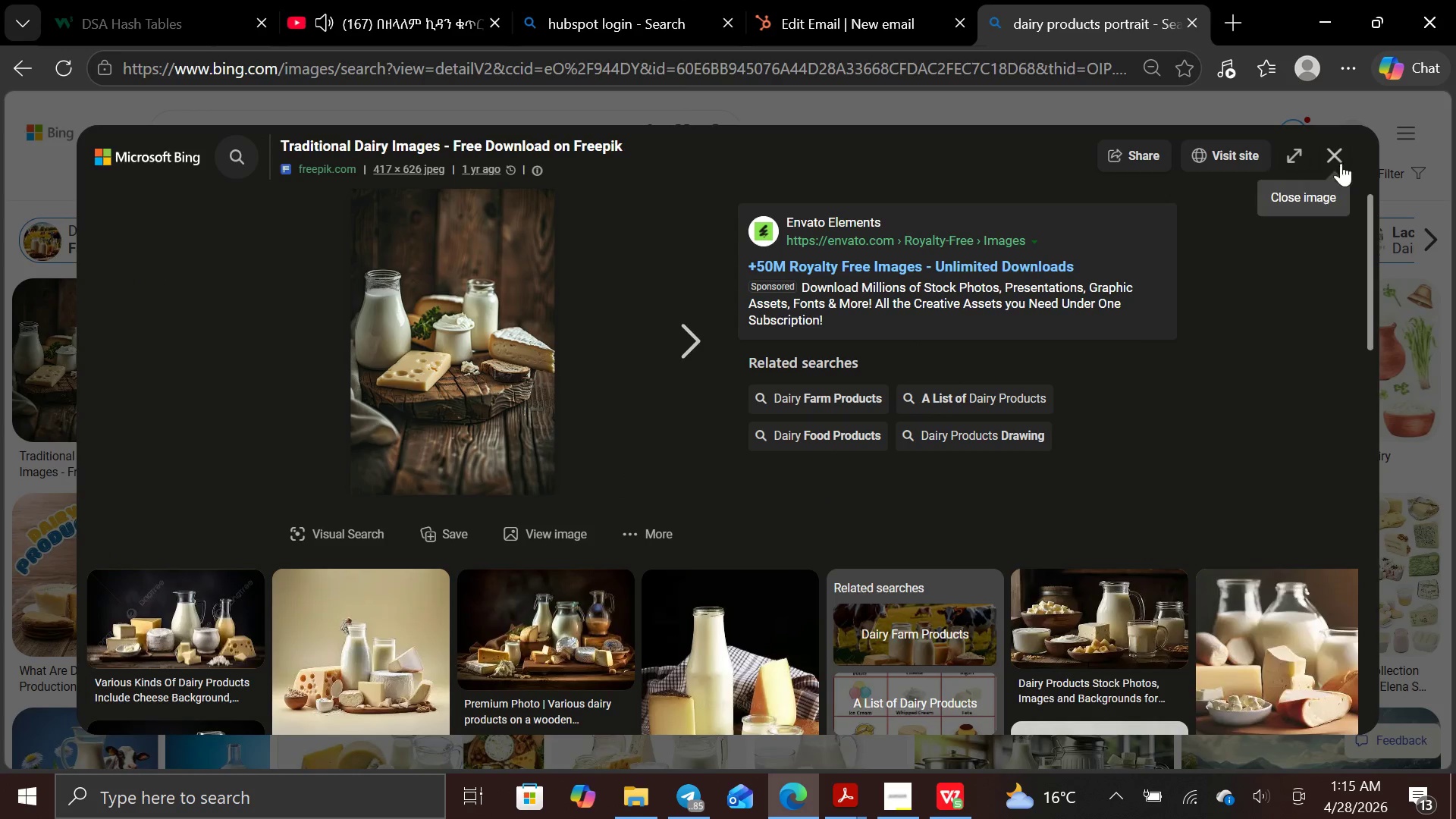 
left_click([1335, 153])
 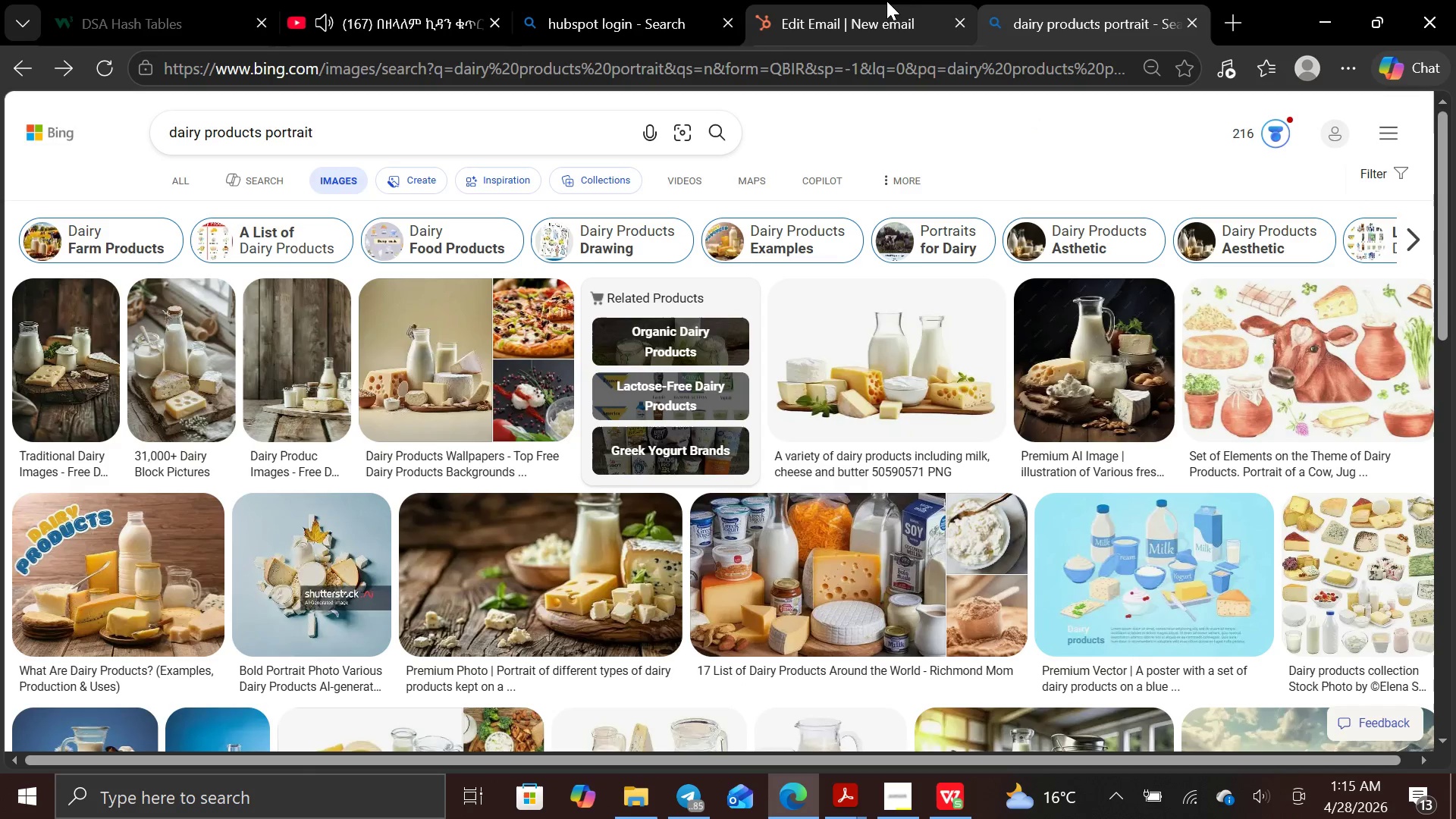 
left_click([886, 5])
 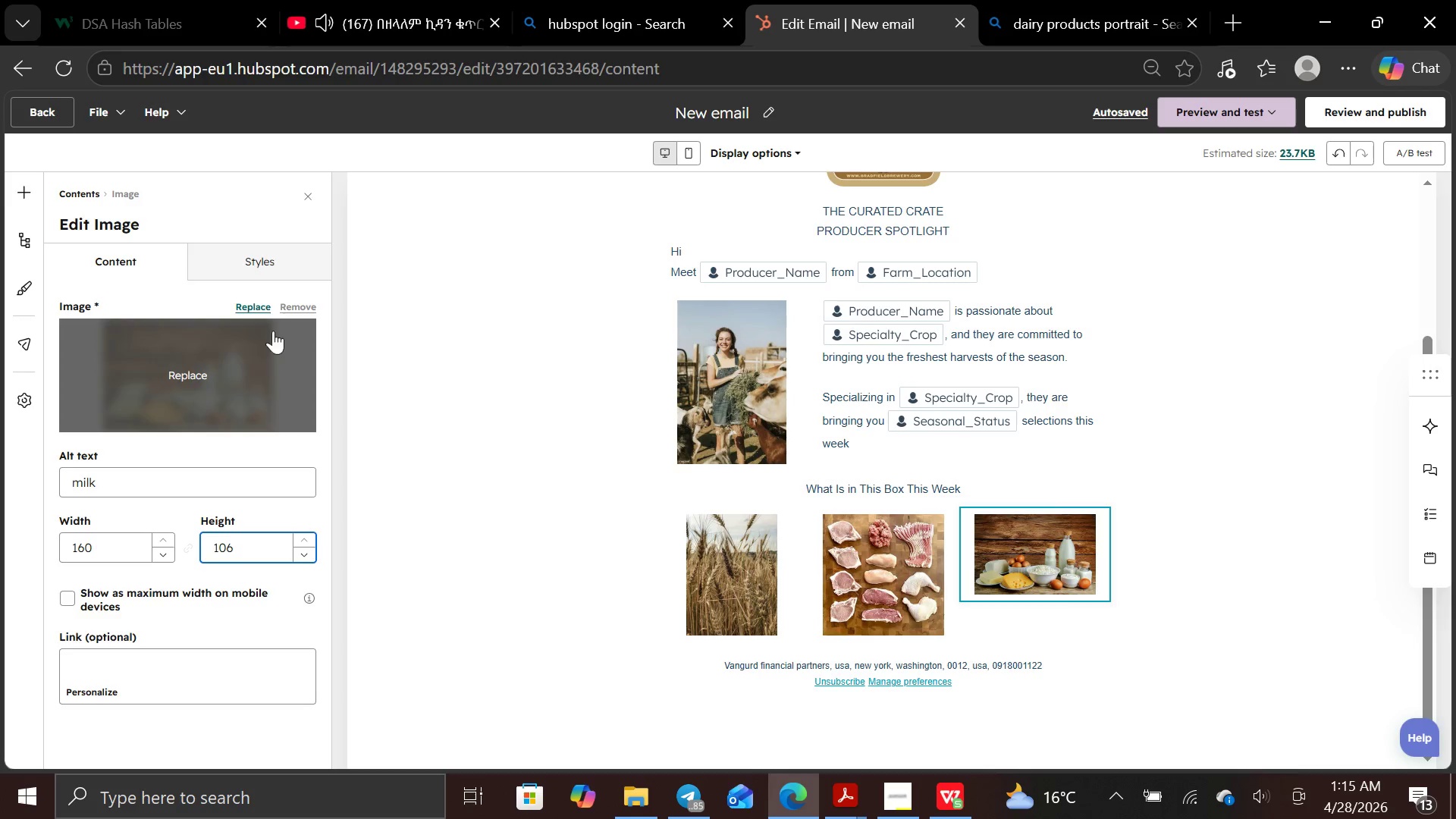 
left_click([253, 301])
 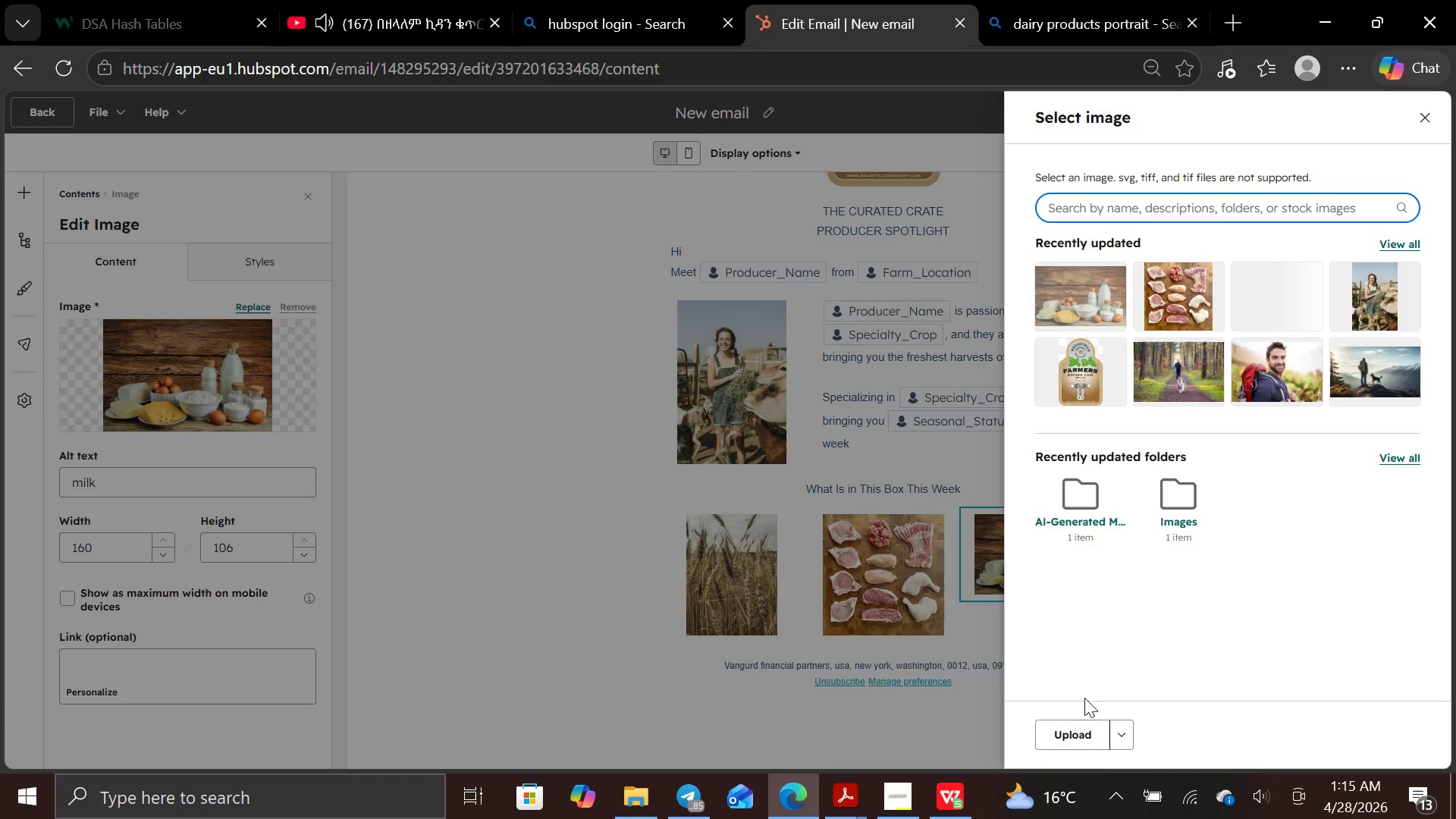 
left_click([1081, 728])
 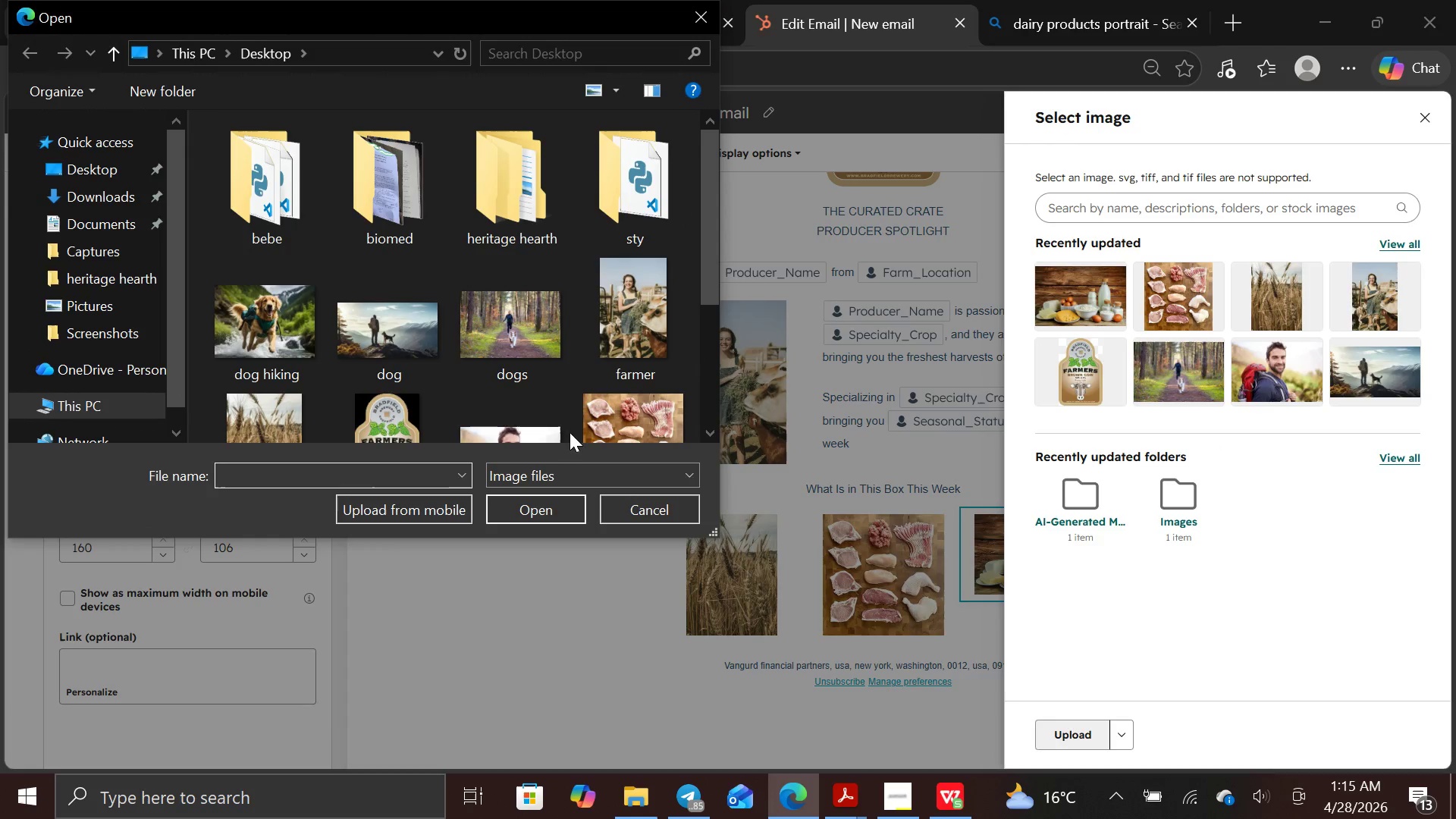 
scroll: coordinate [560, 416], scroll_direction: down, amount: 5.0
 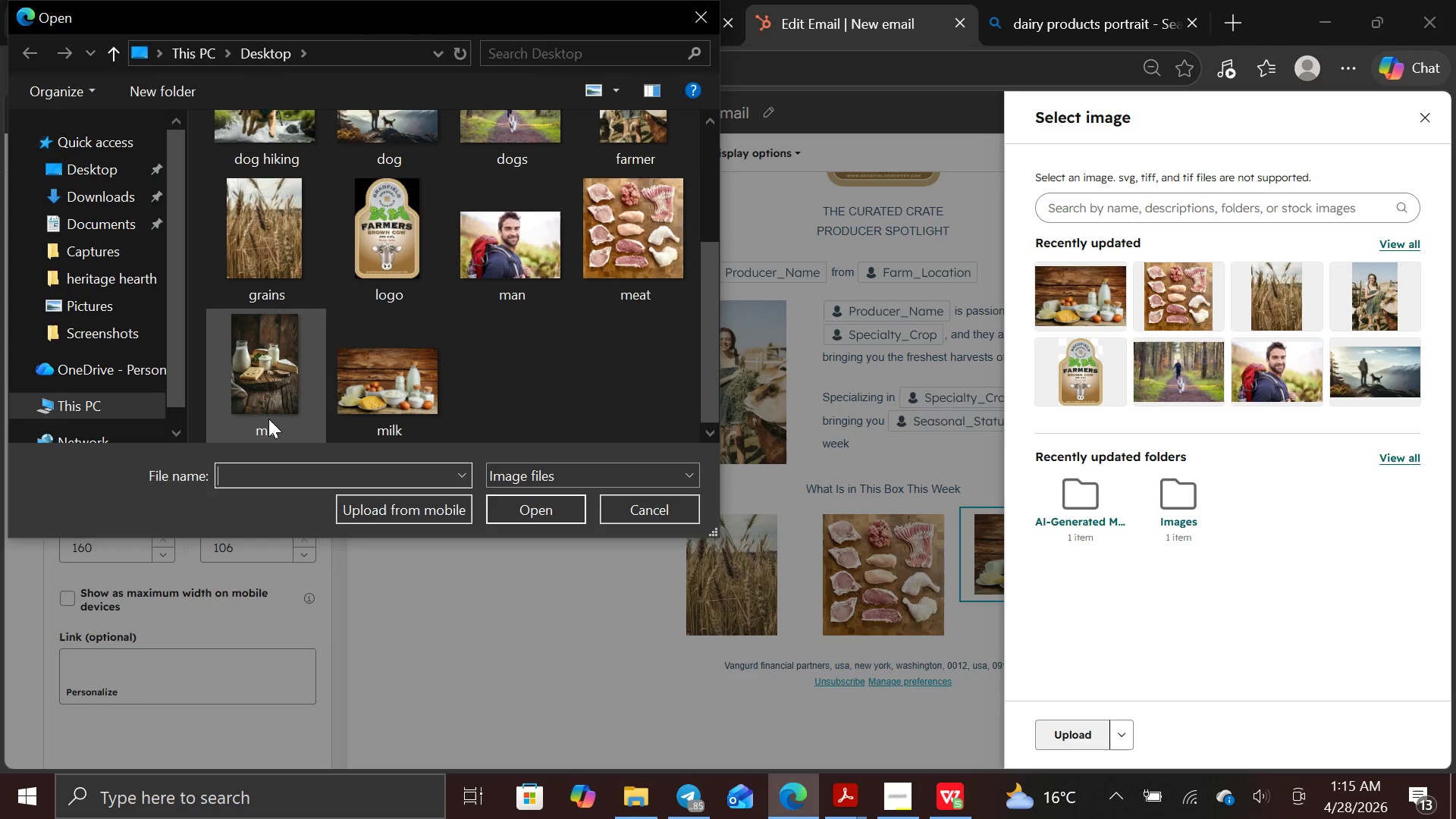 
left_click([269, 417])
 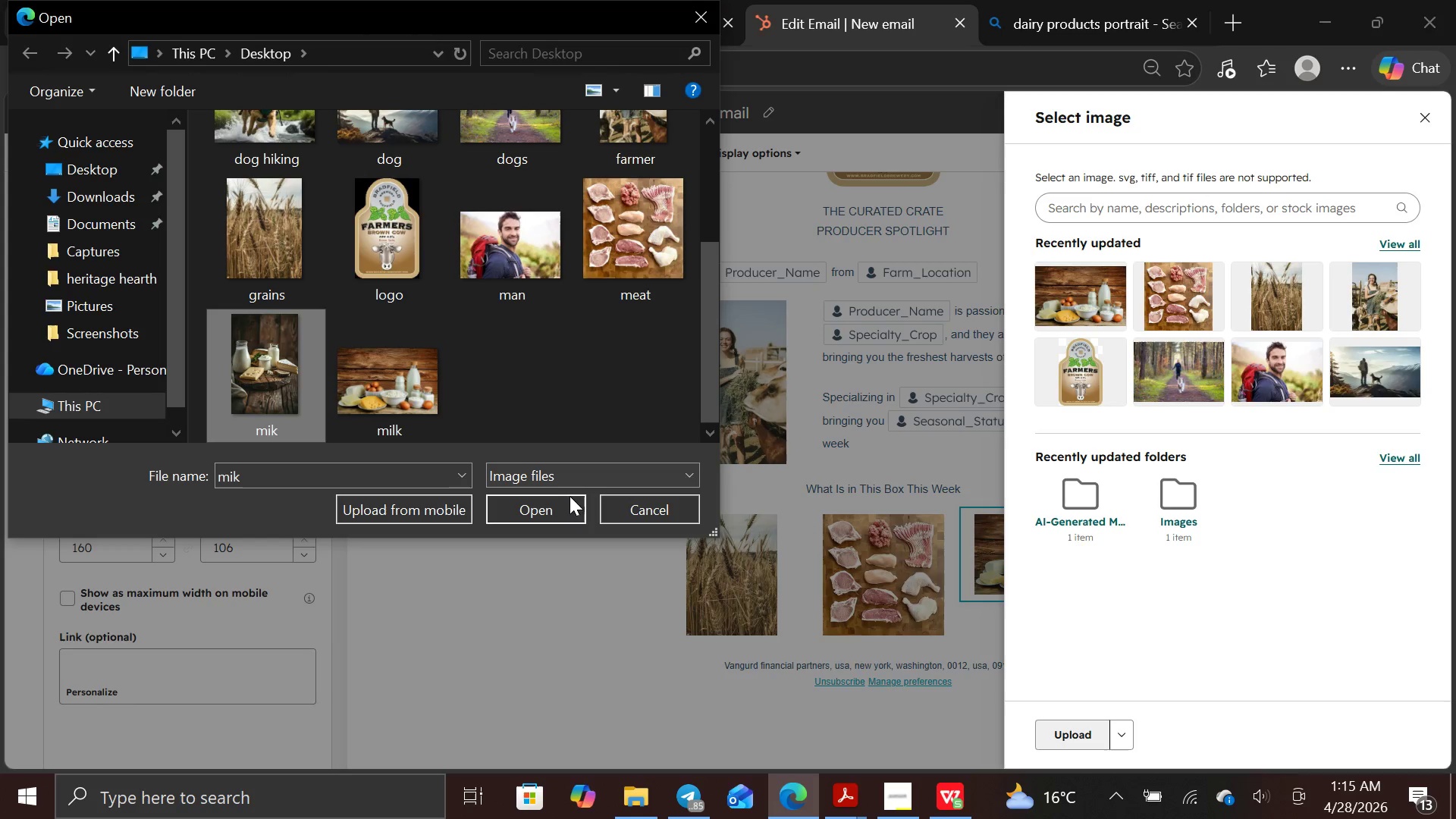 
left_click([569, 498])
 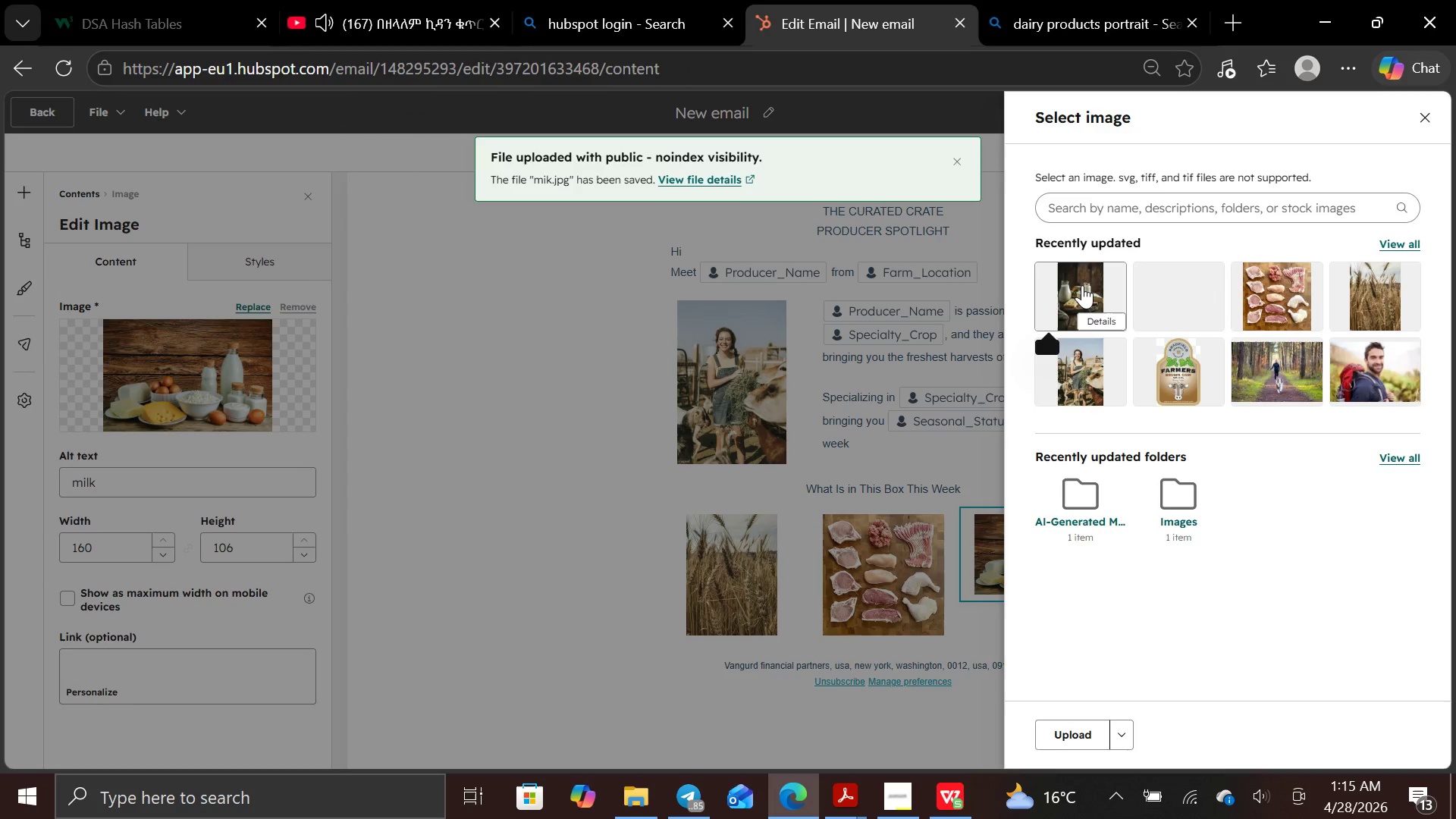 
double_click([1082, 285])
 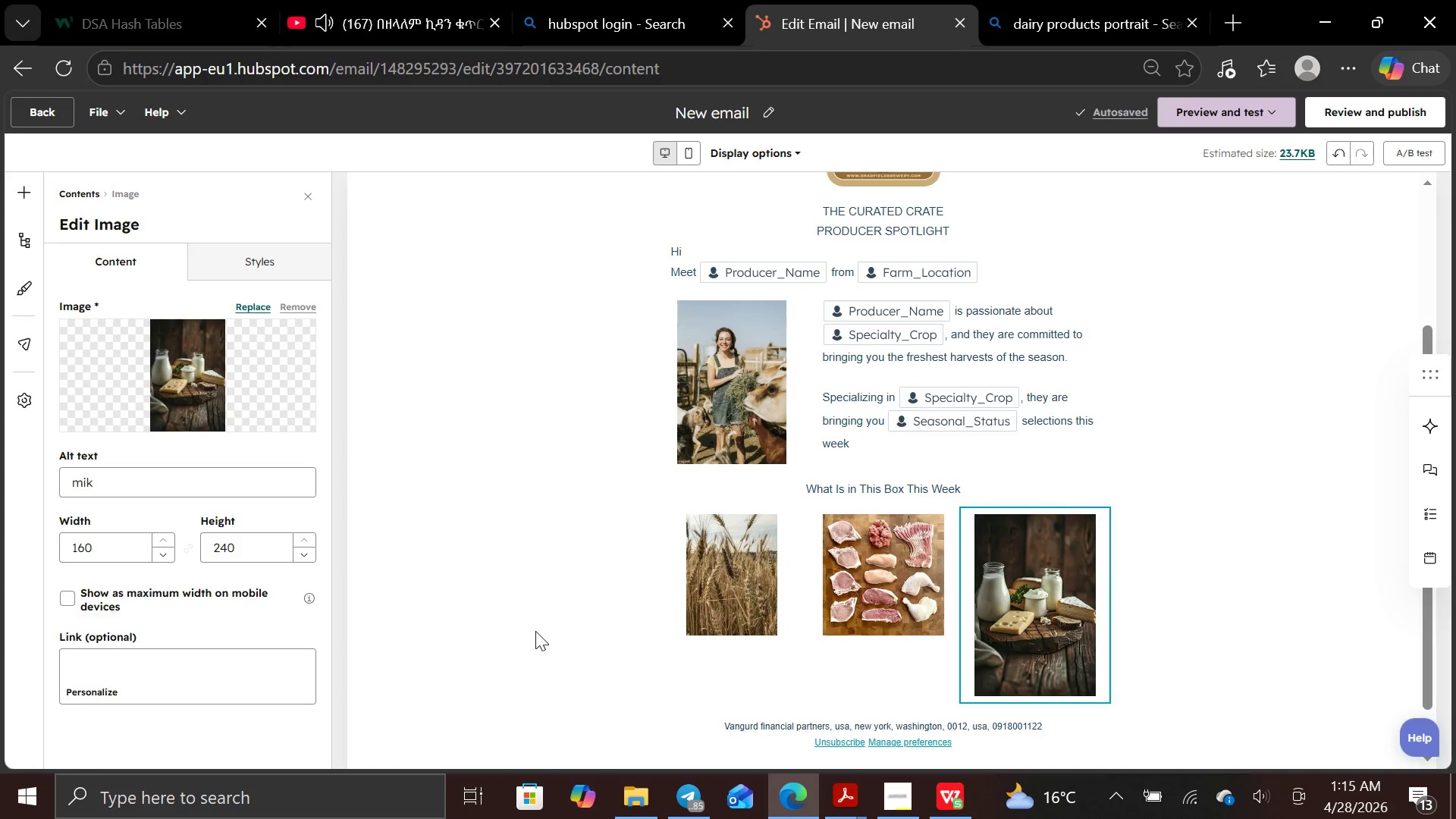 
wait(5.05)
 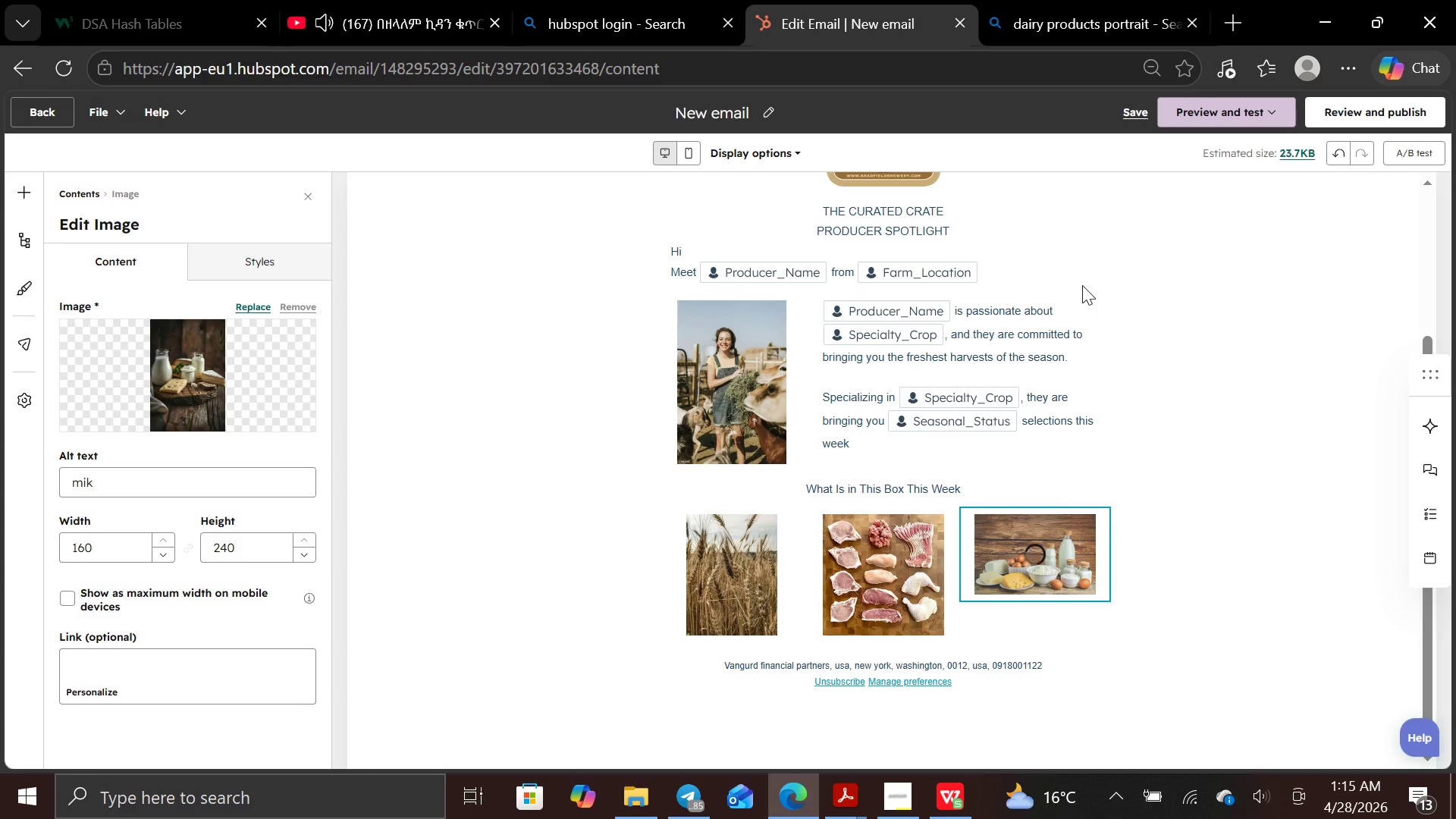 
left_click([246, 541])
 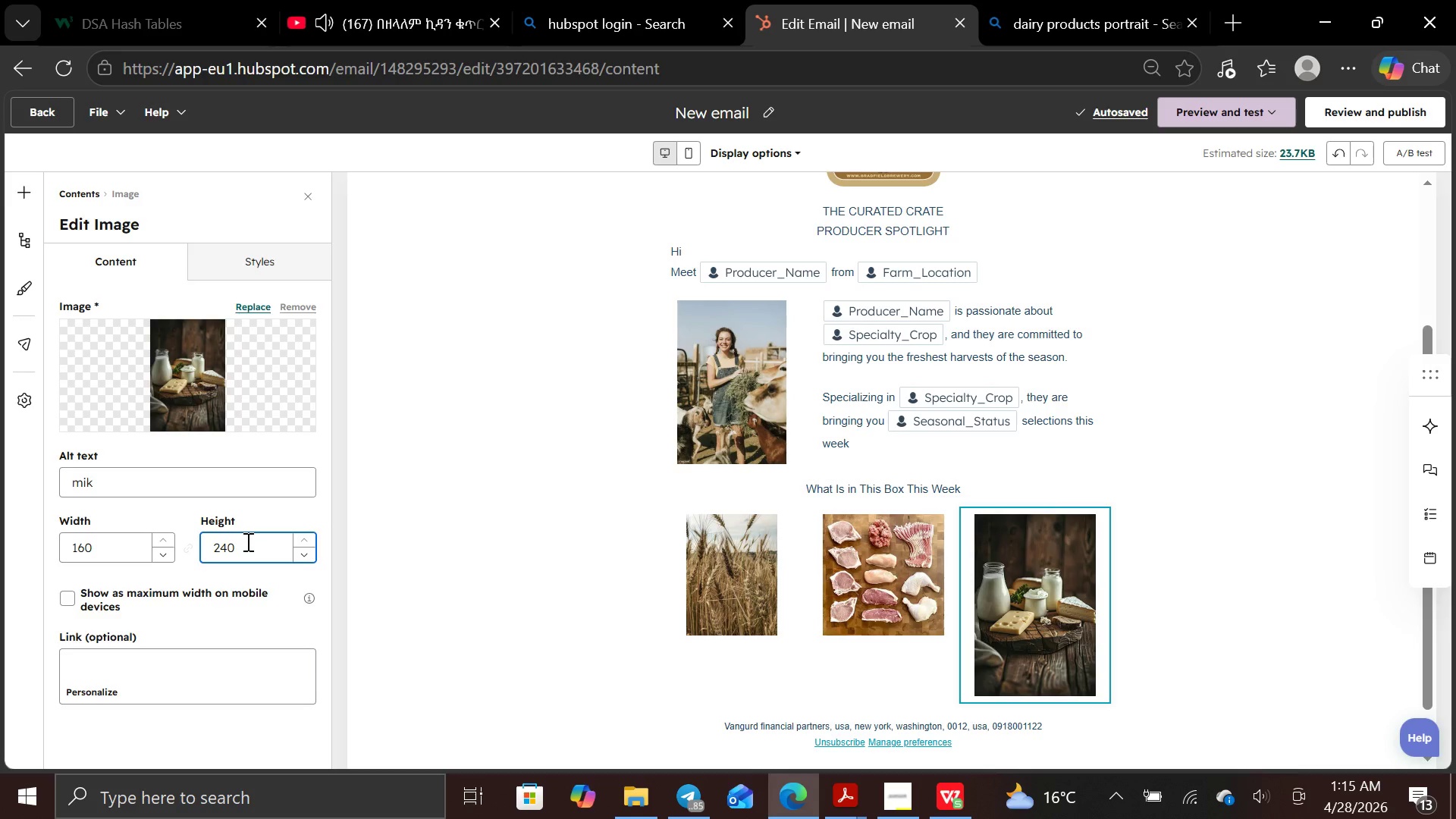 
hold_key(key=Backspace, duration=0.48)
 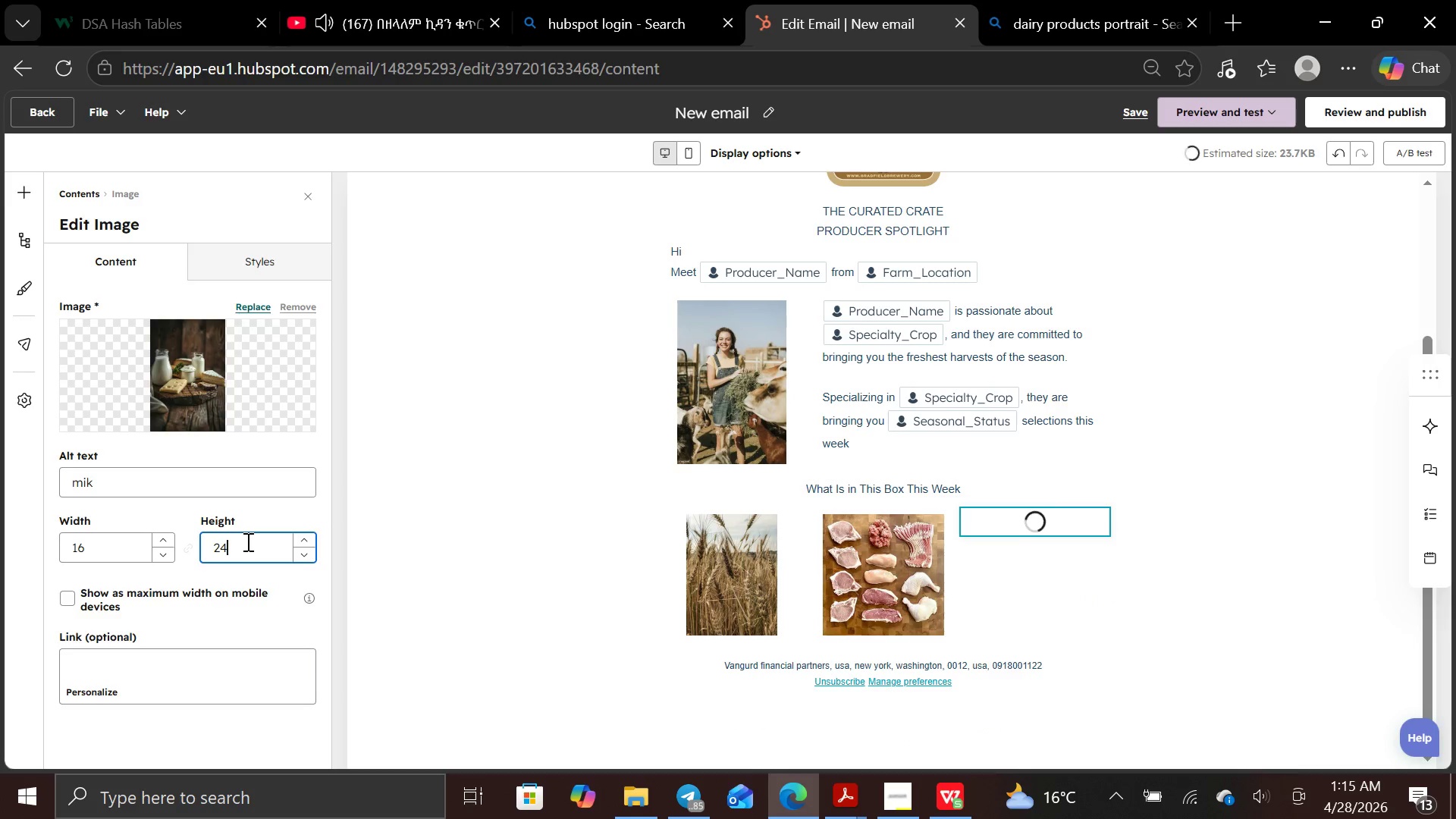 
key(Backspace)
key(Backspace)
type(160)
 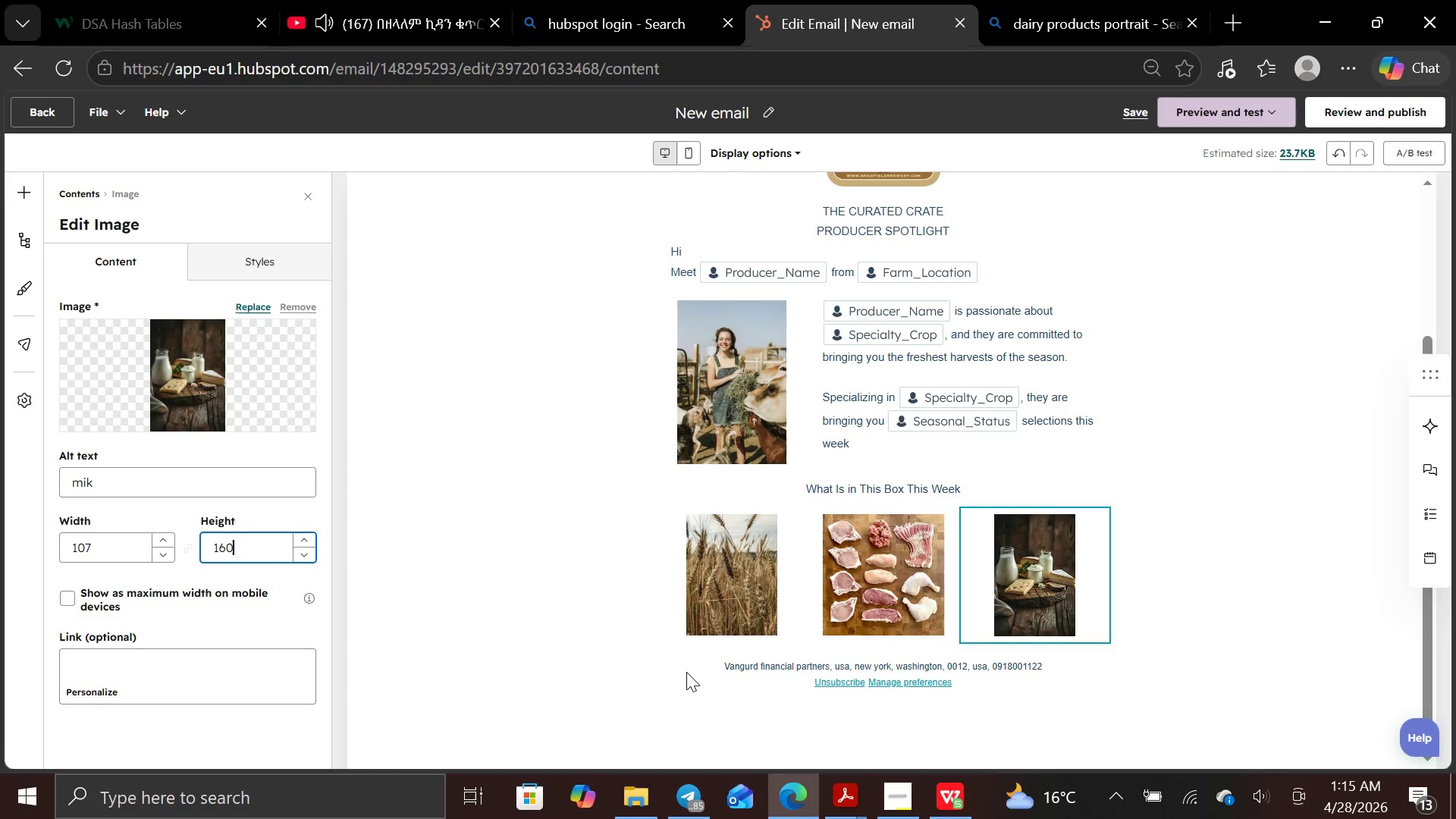 
left_click([575, 673])
 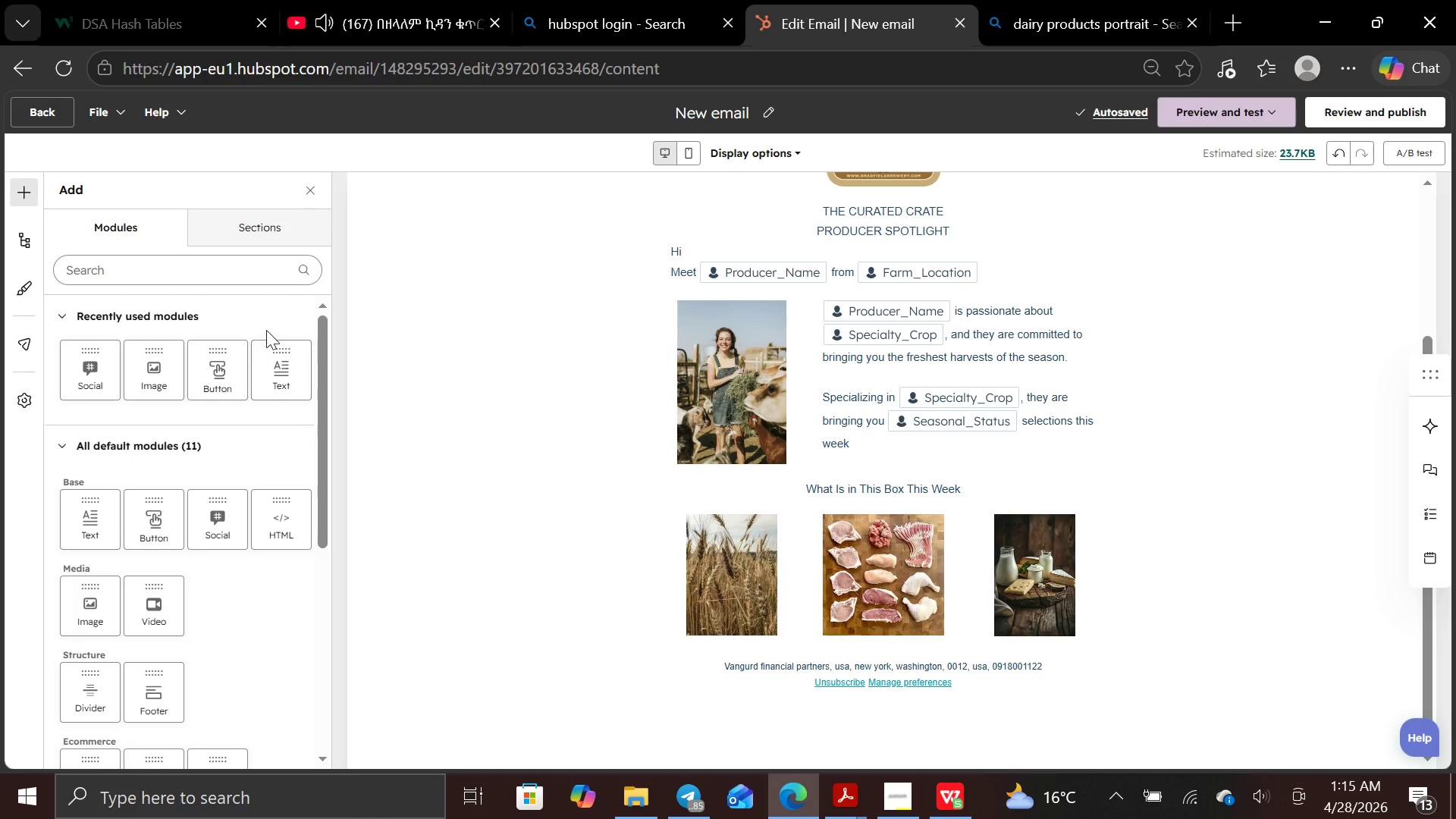 
left_click([259, 225])
 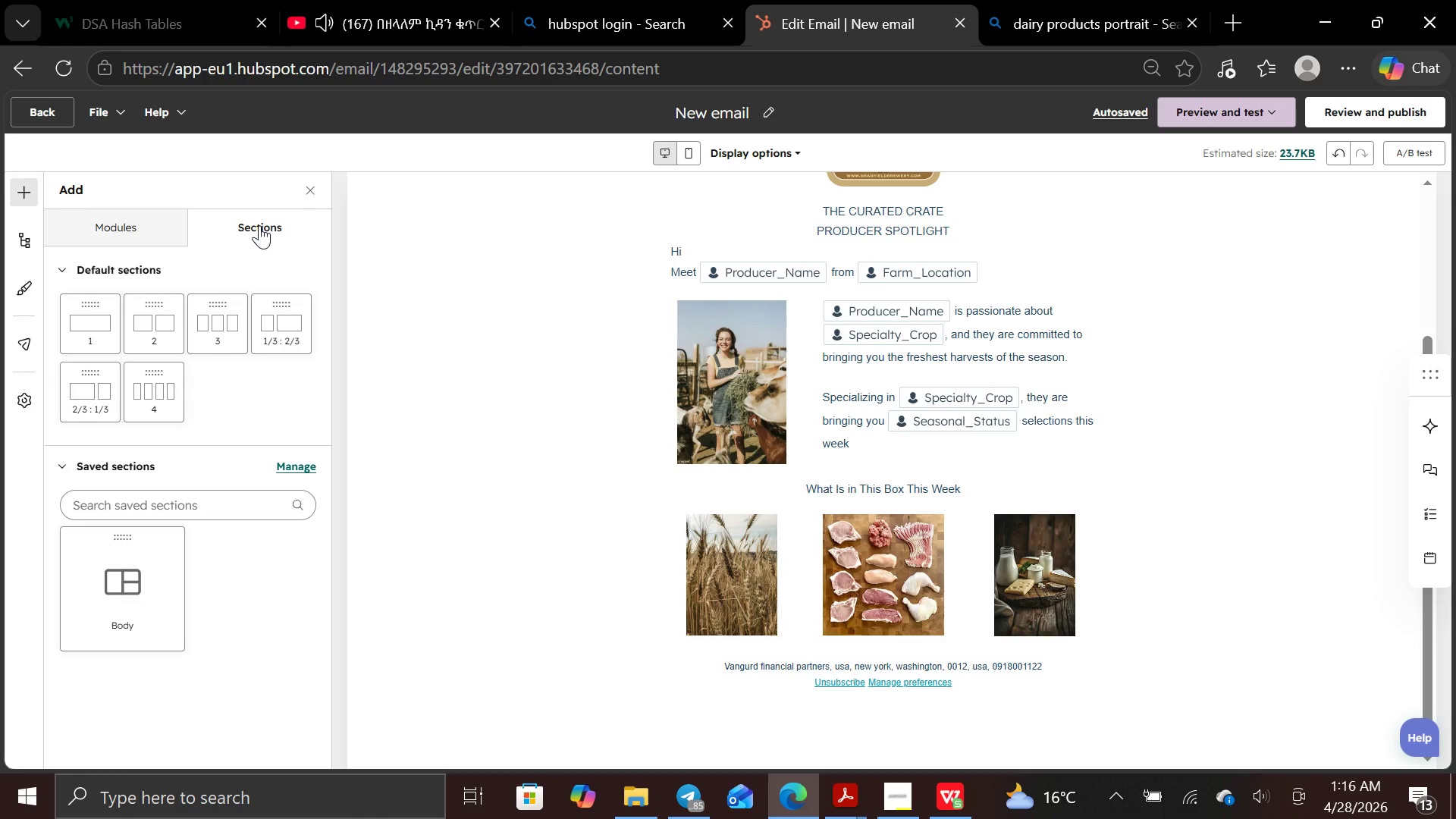 
wait(6.42)
 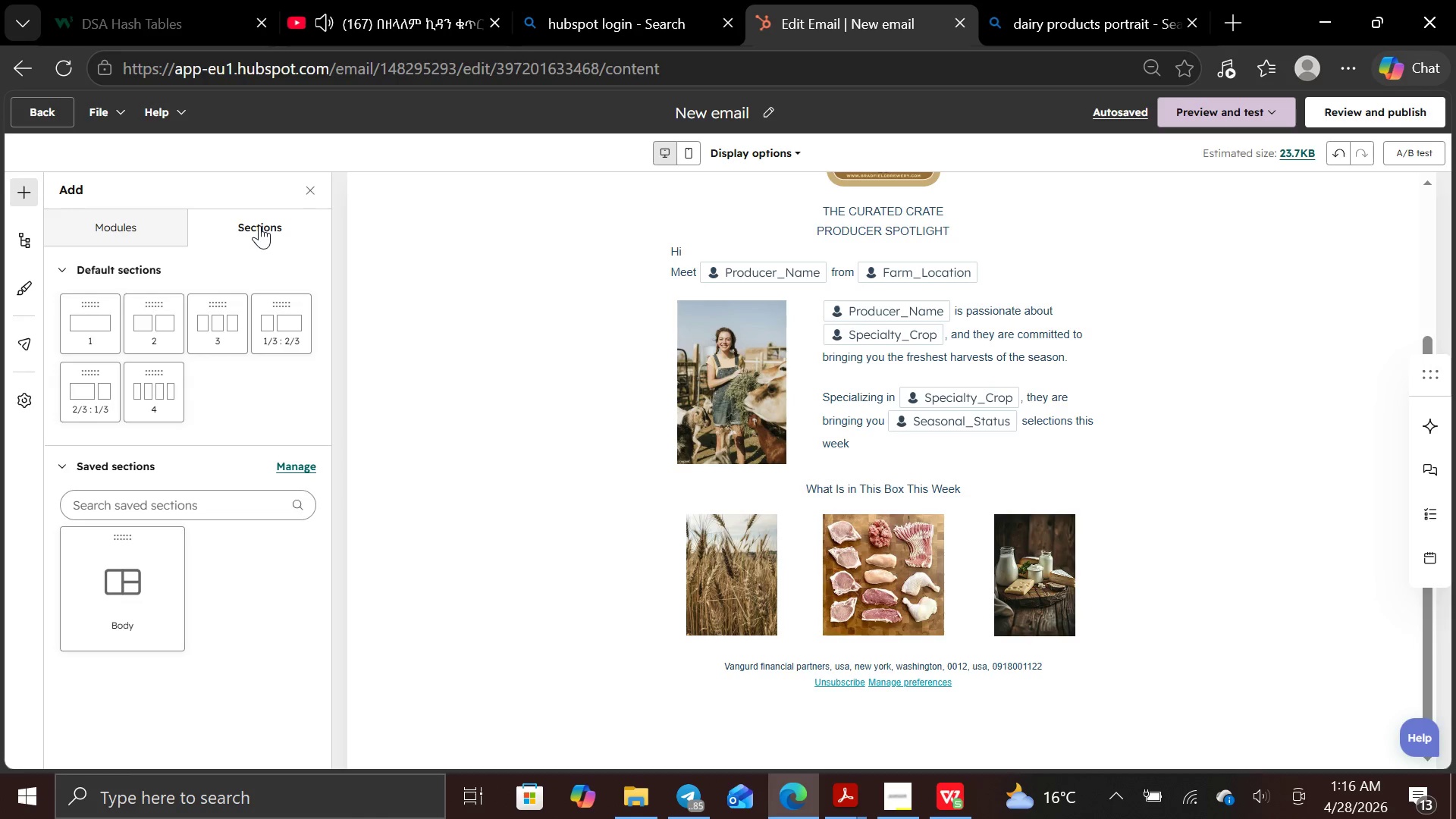 
left_click_drag(start_coordinate=[215, 315], to_coordinate=[585, 643])
 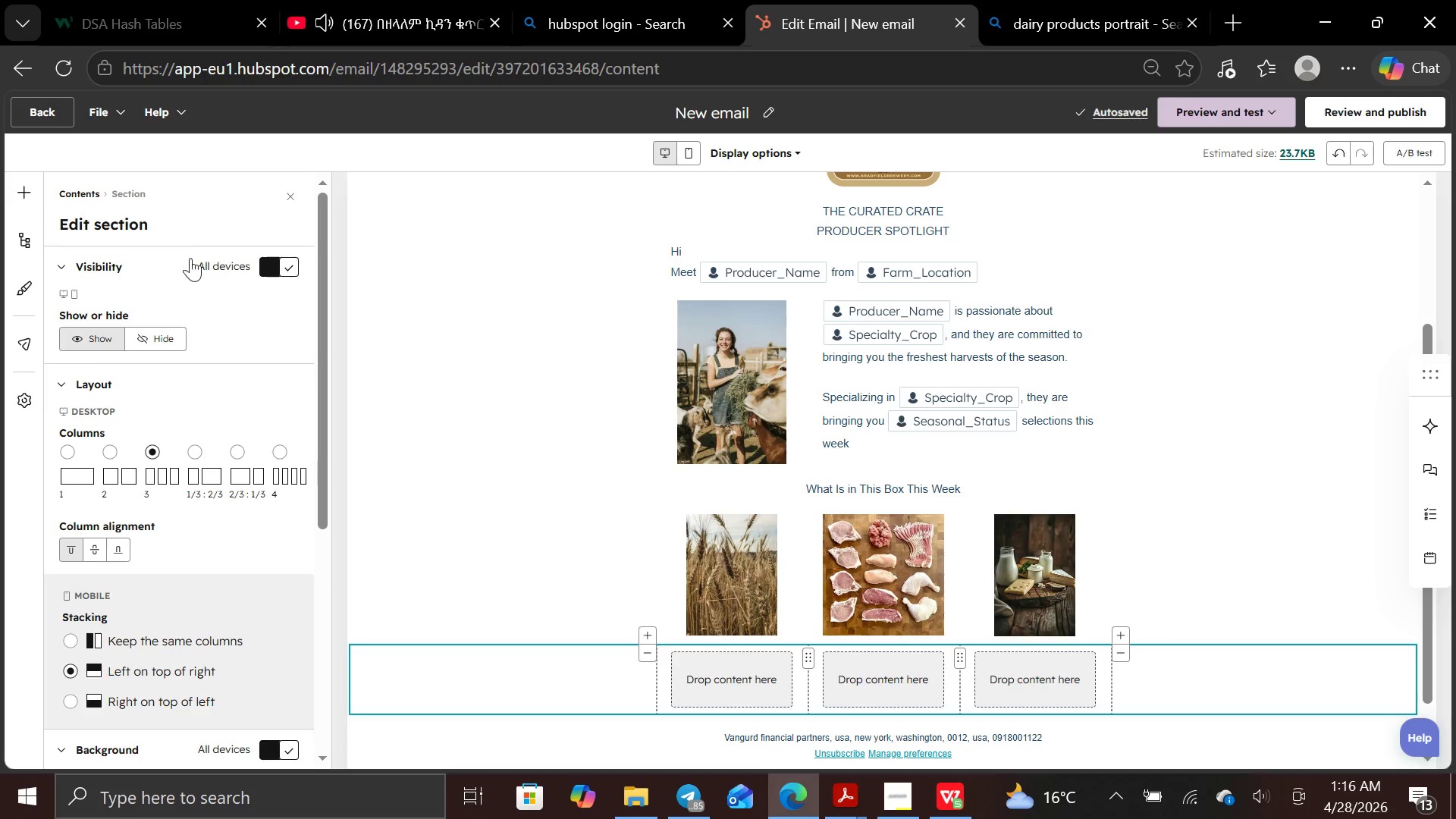 
left_click([32, 190])
 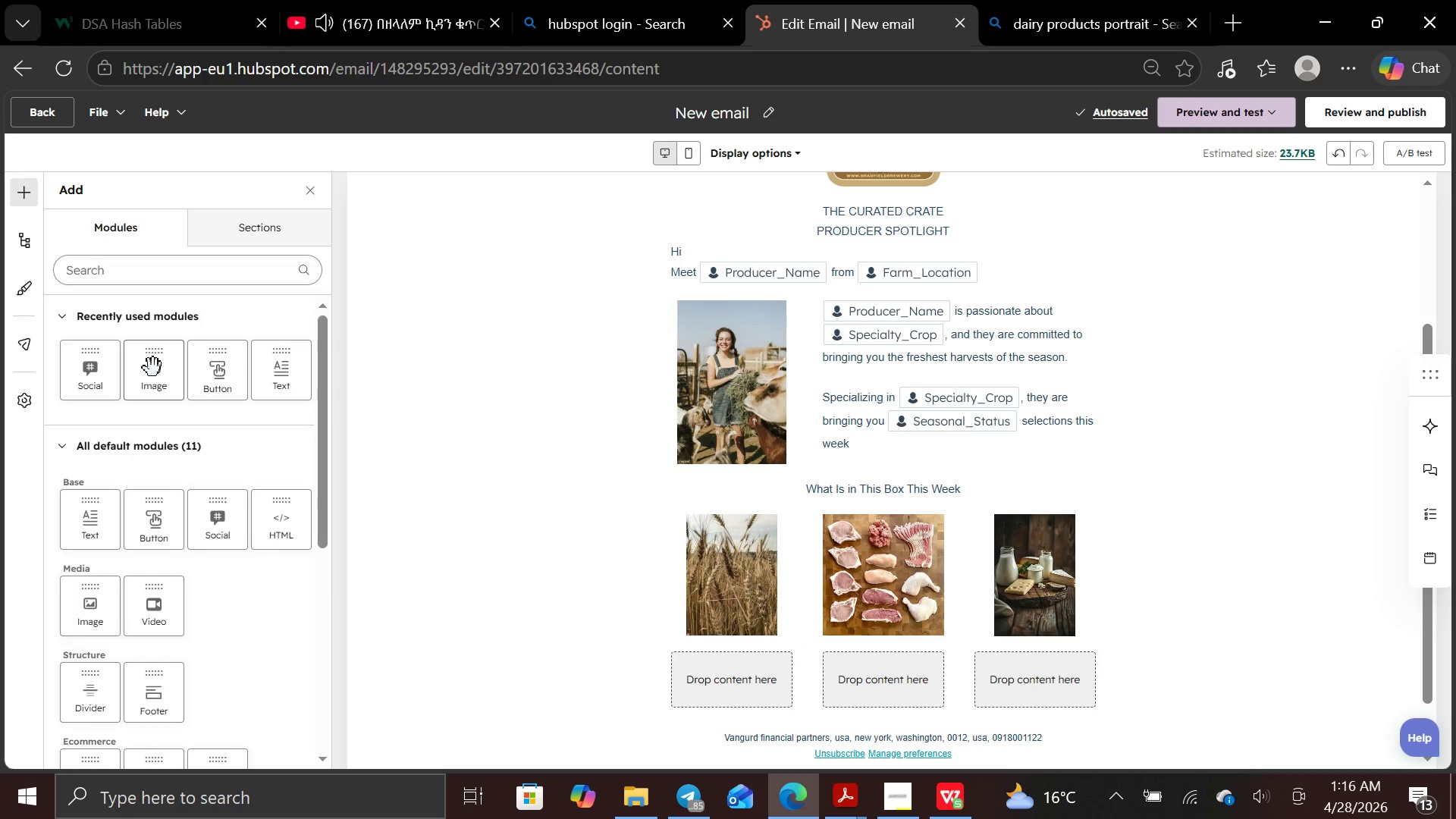 
left_click_drag(start_coordinate=[278, 369], to_coordinate=[734, 654])
 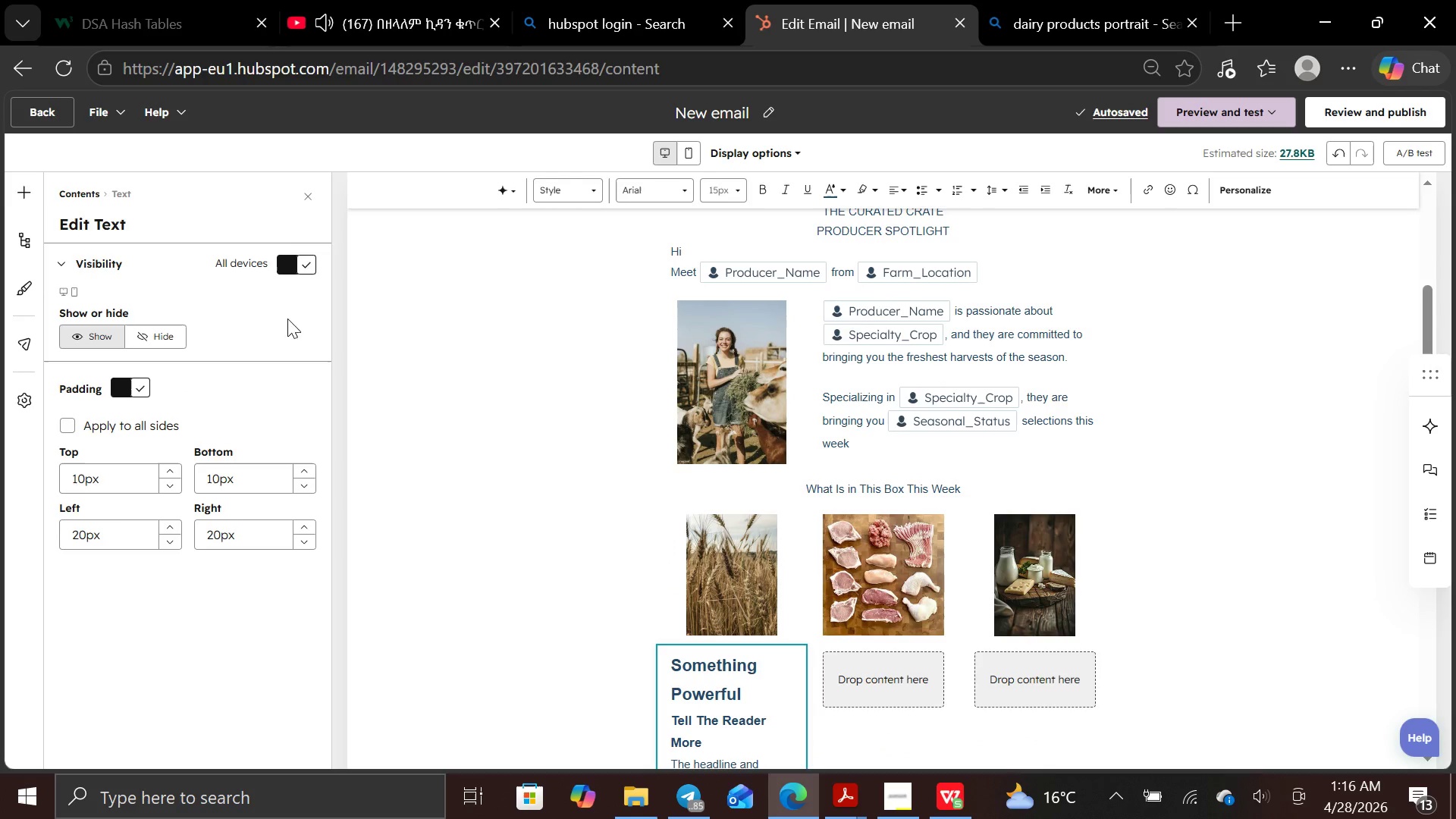 
wait(9.58)
 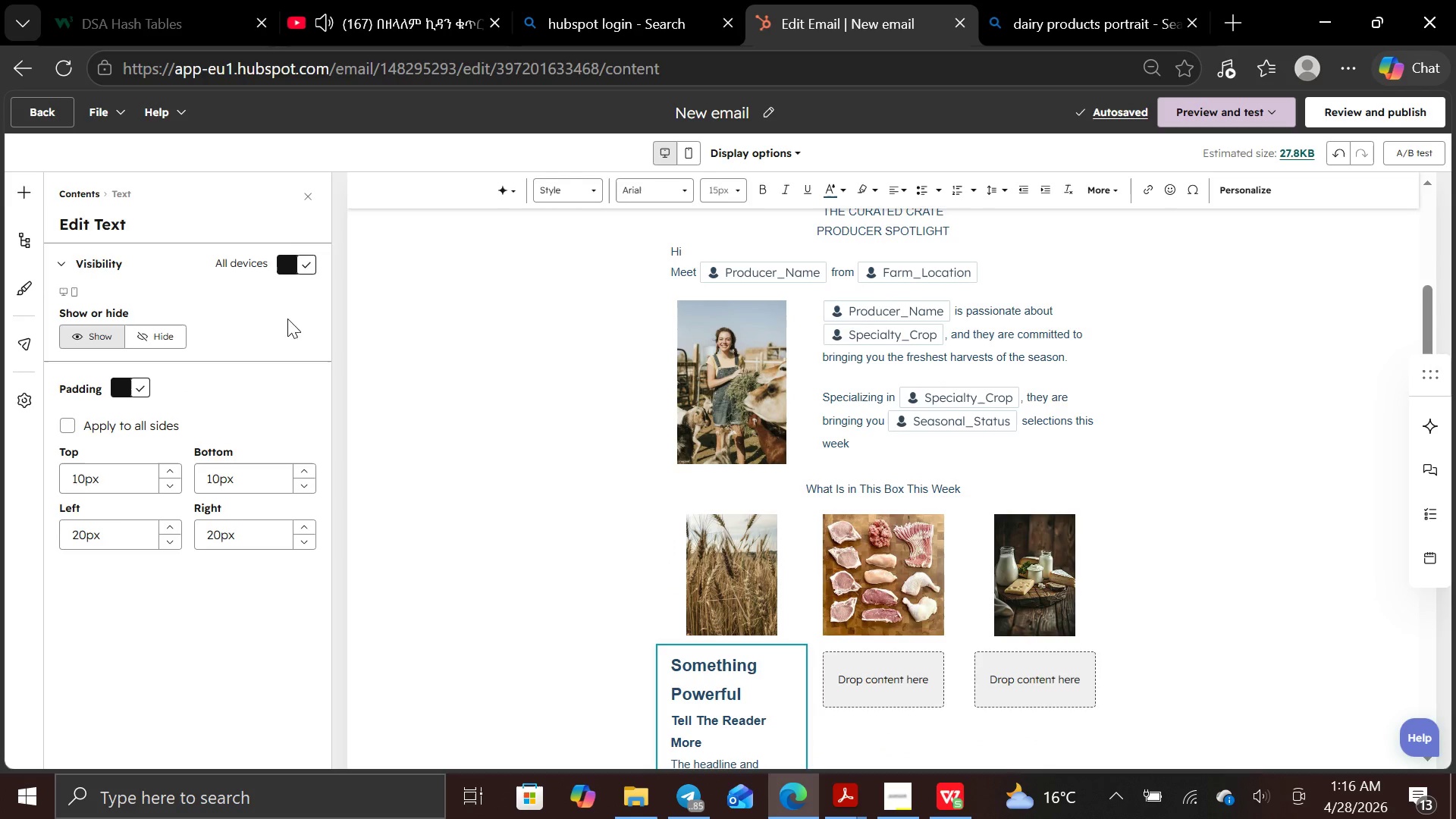 
left_click([27, 184])
 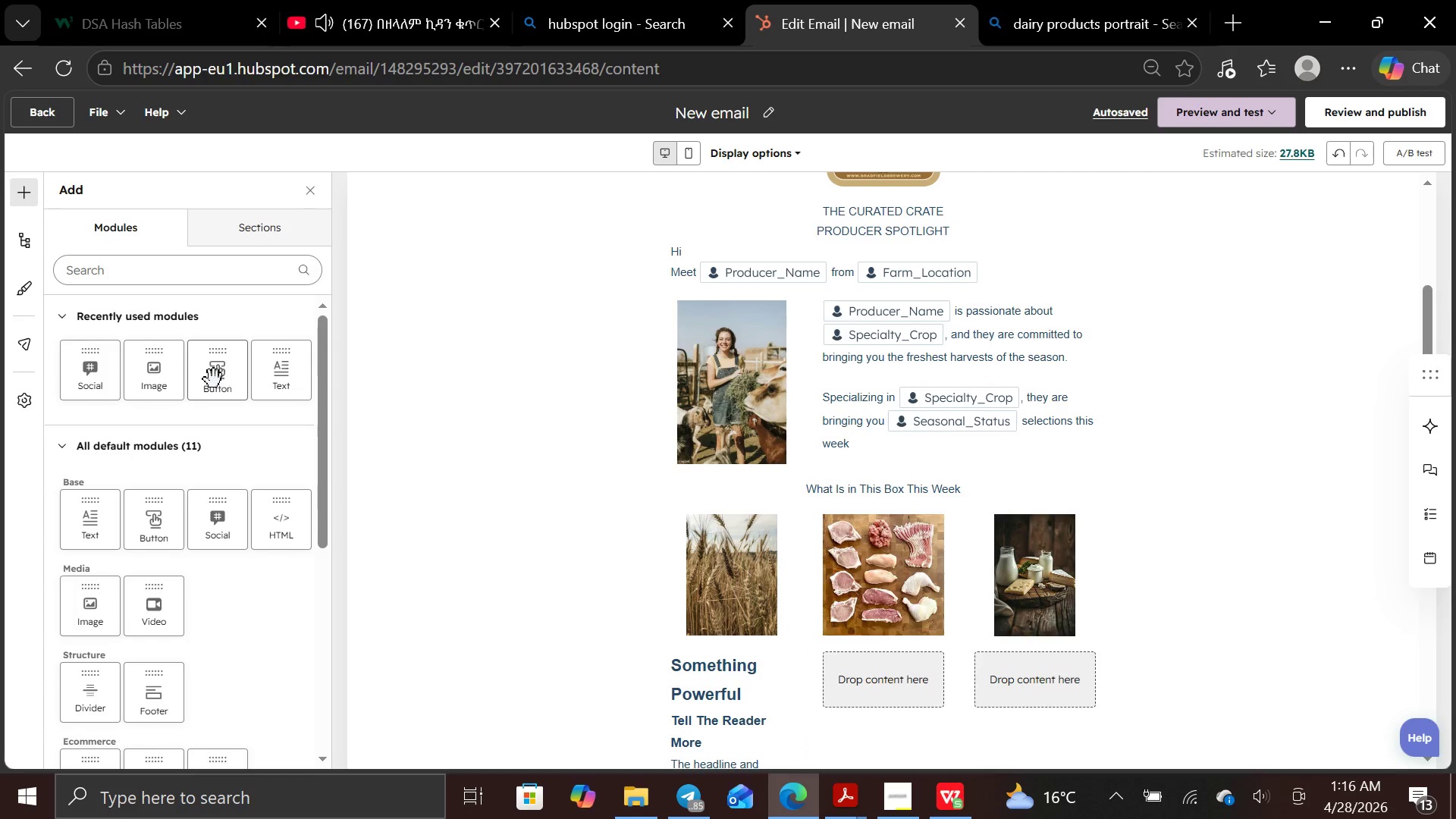 
left_click_drag(start_coordinate=[167, 384], to_coordinate=[881, 674])
 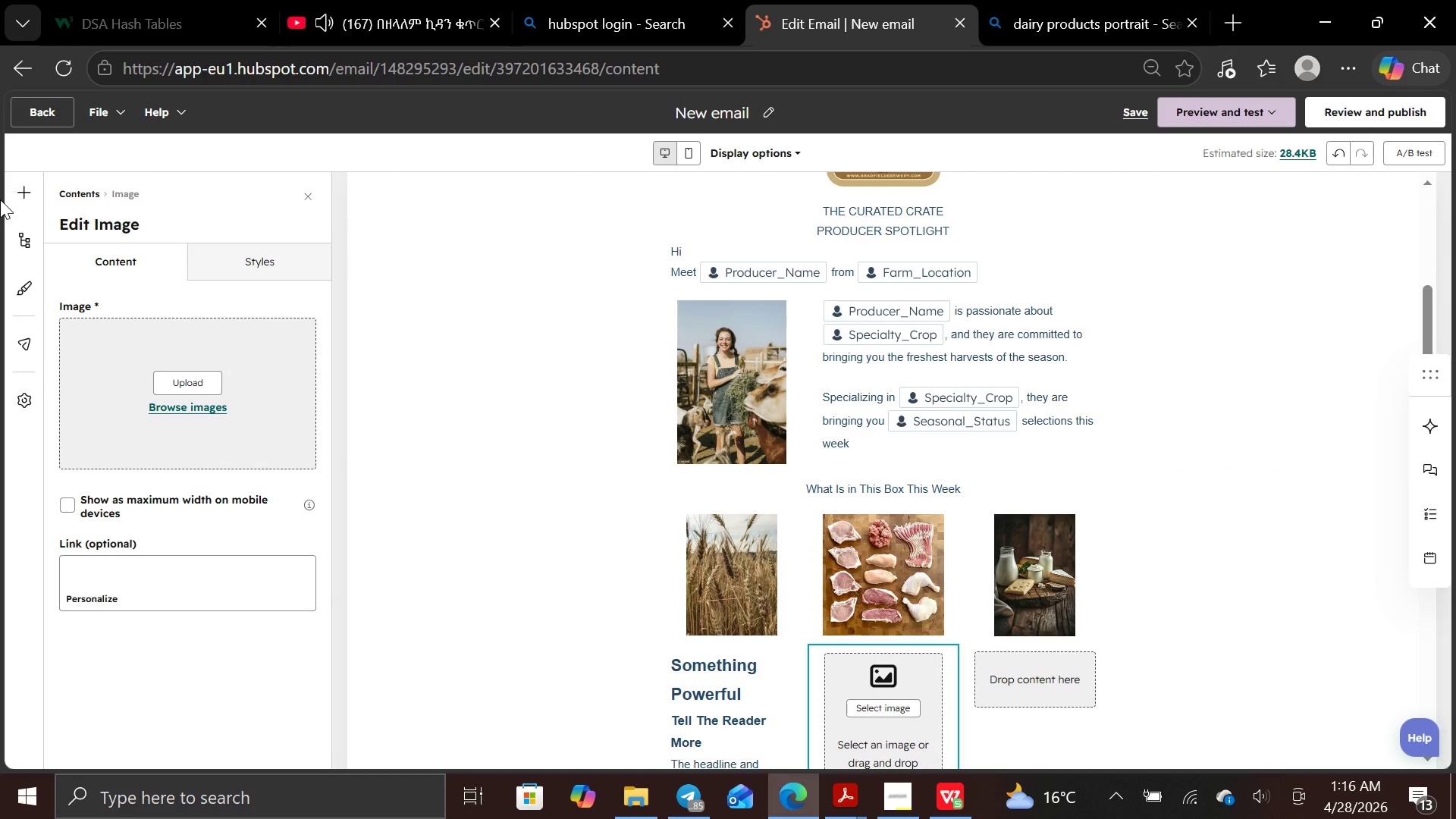 
left_click([27, 188])
 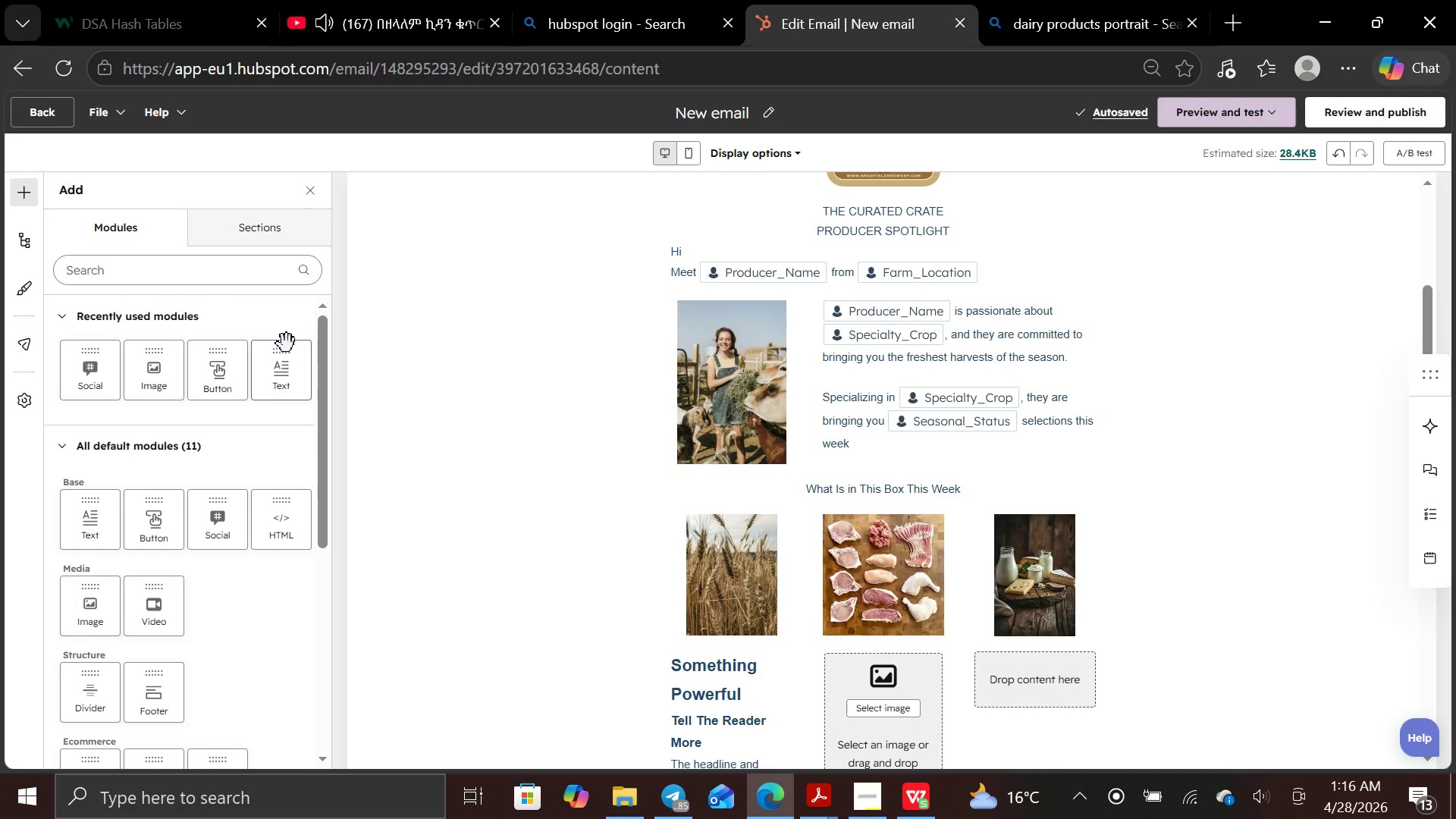 
left_click_drag(start_coordinate=[288, 364], to_coordinate=[1000, 660])
 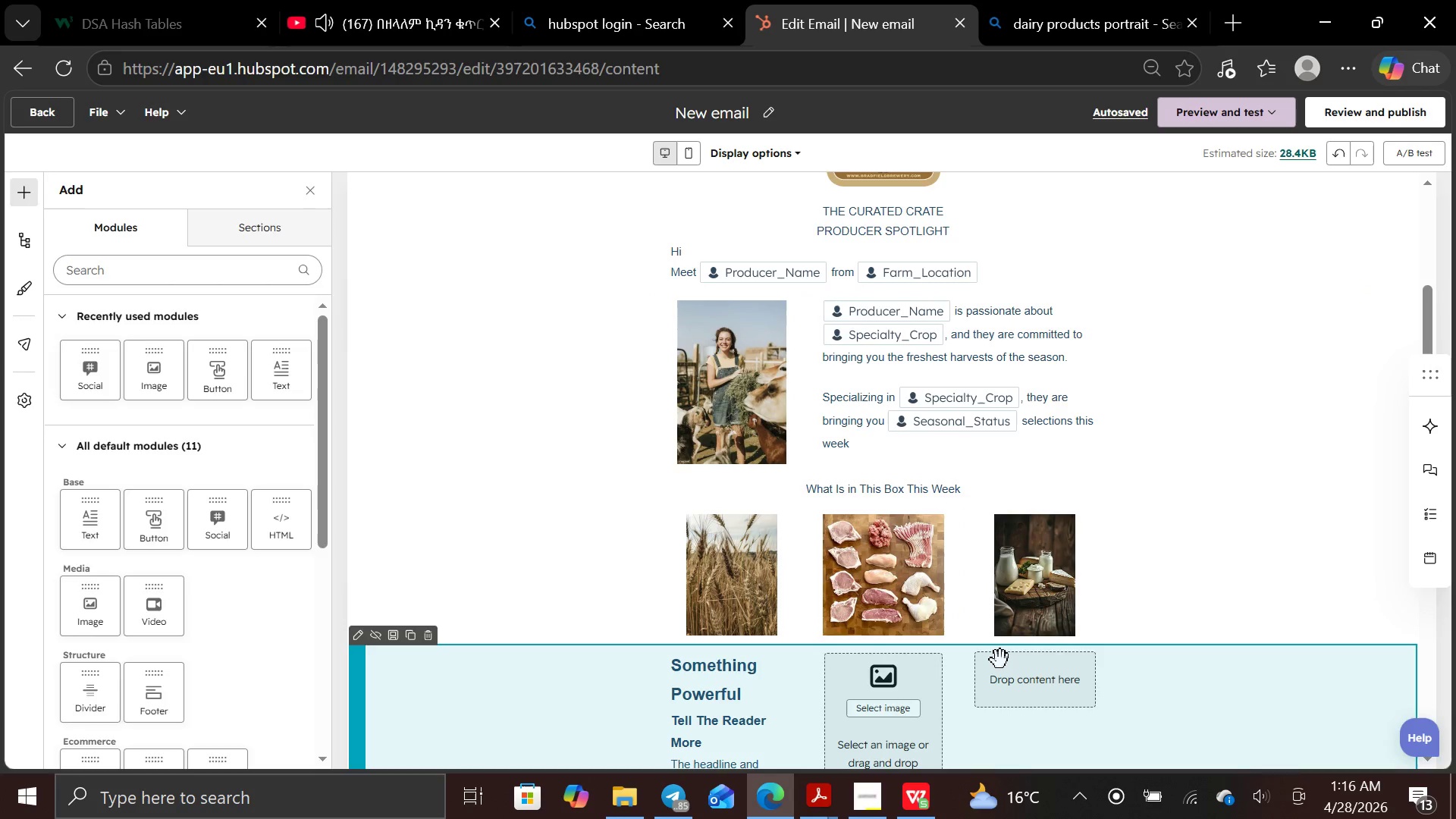 
left_click([1000, 660])
 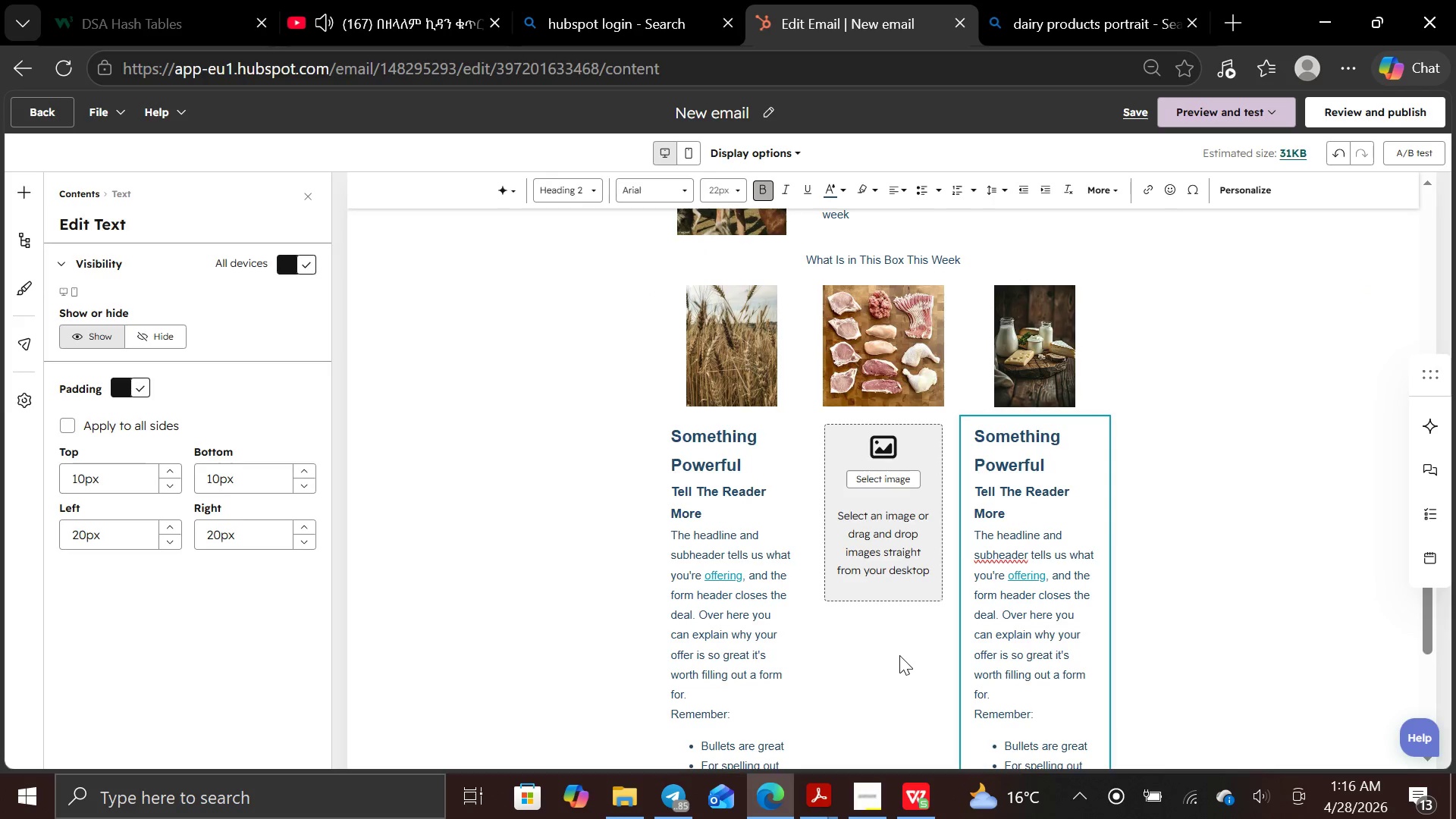 
left_click([861, 523])
 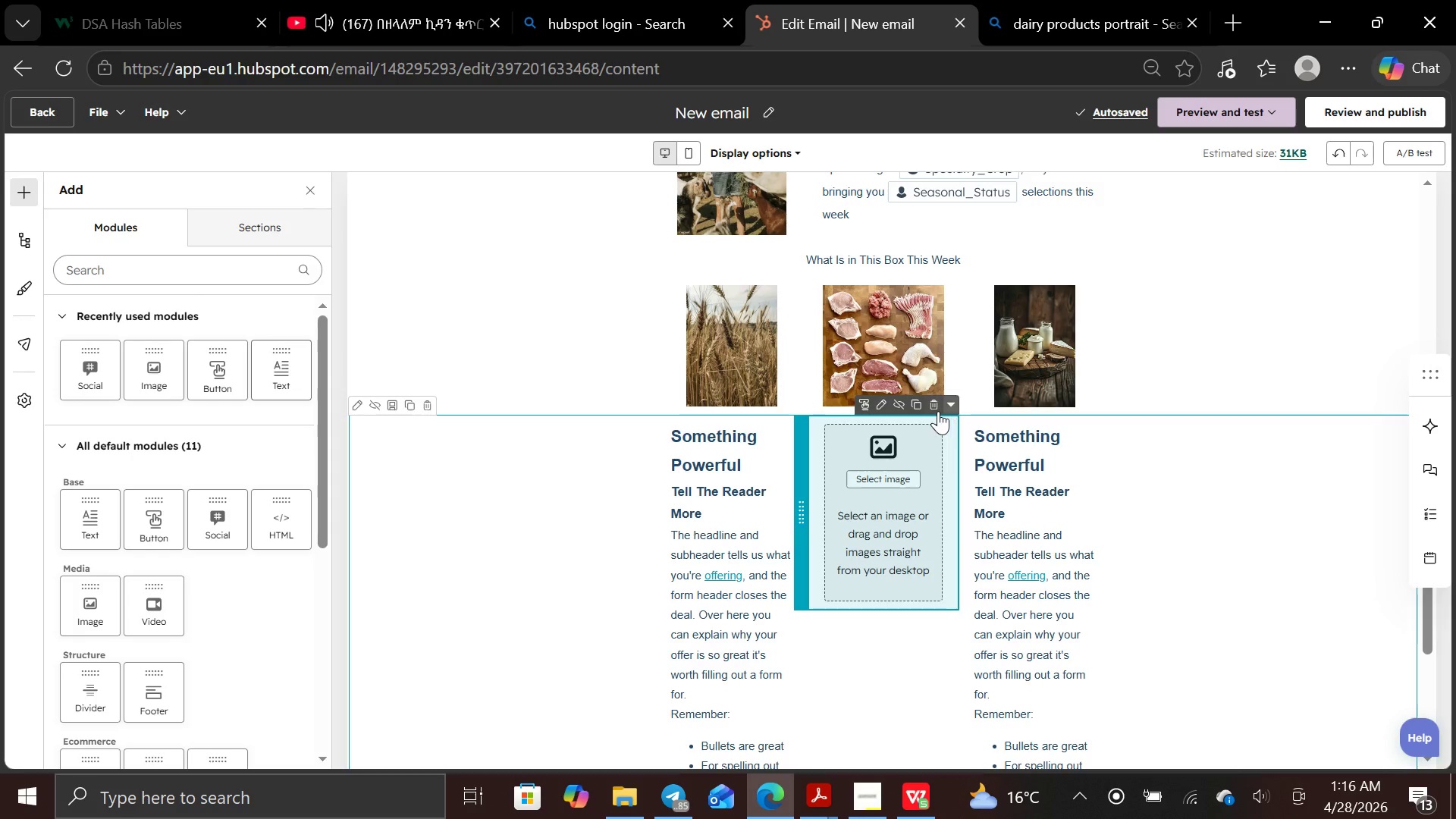 
mouse_move([923, 428])
 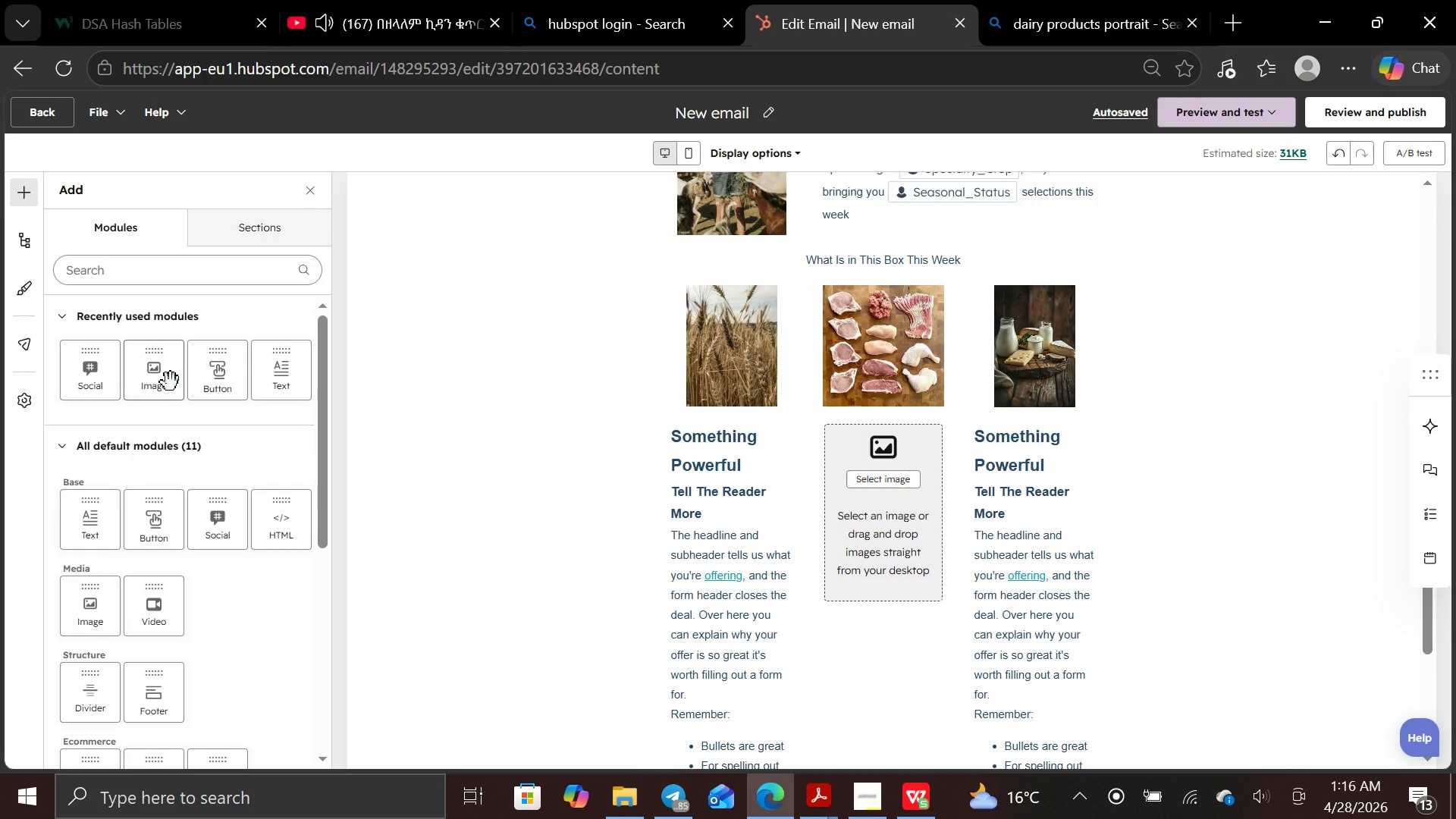 
left_click([294, 372])
 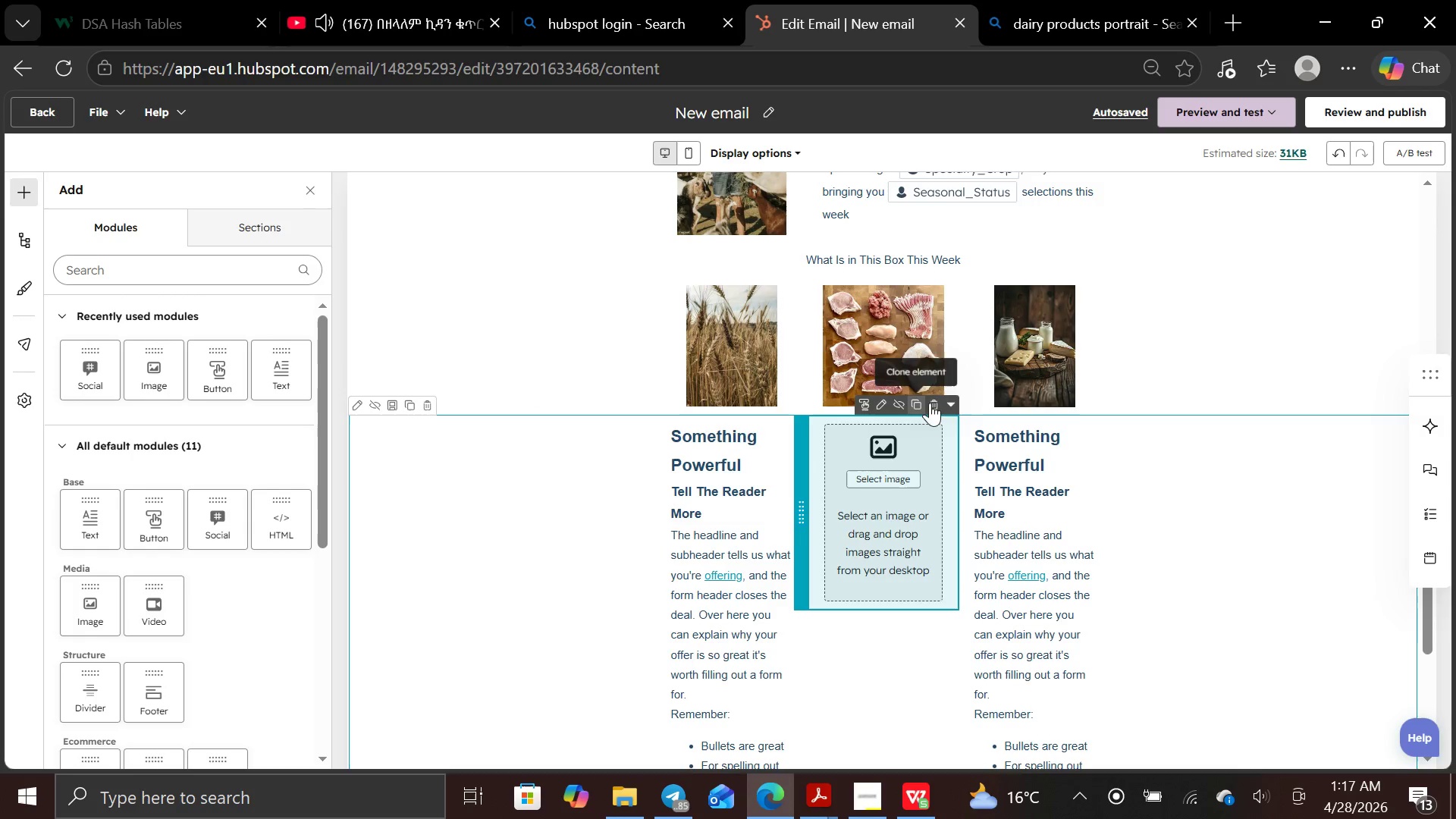 
wait(5.39)
 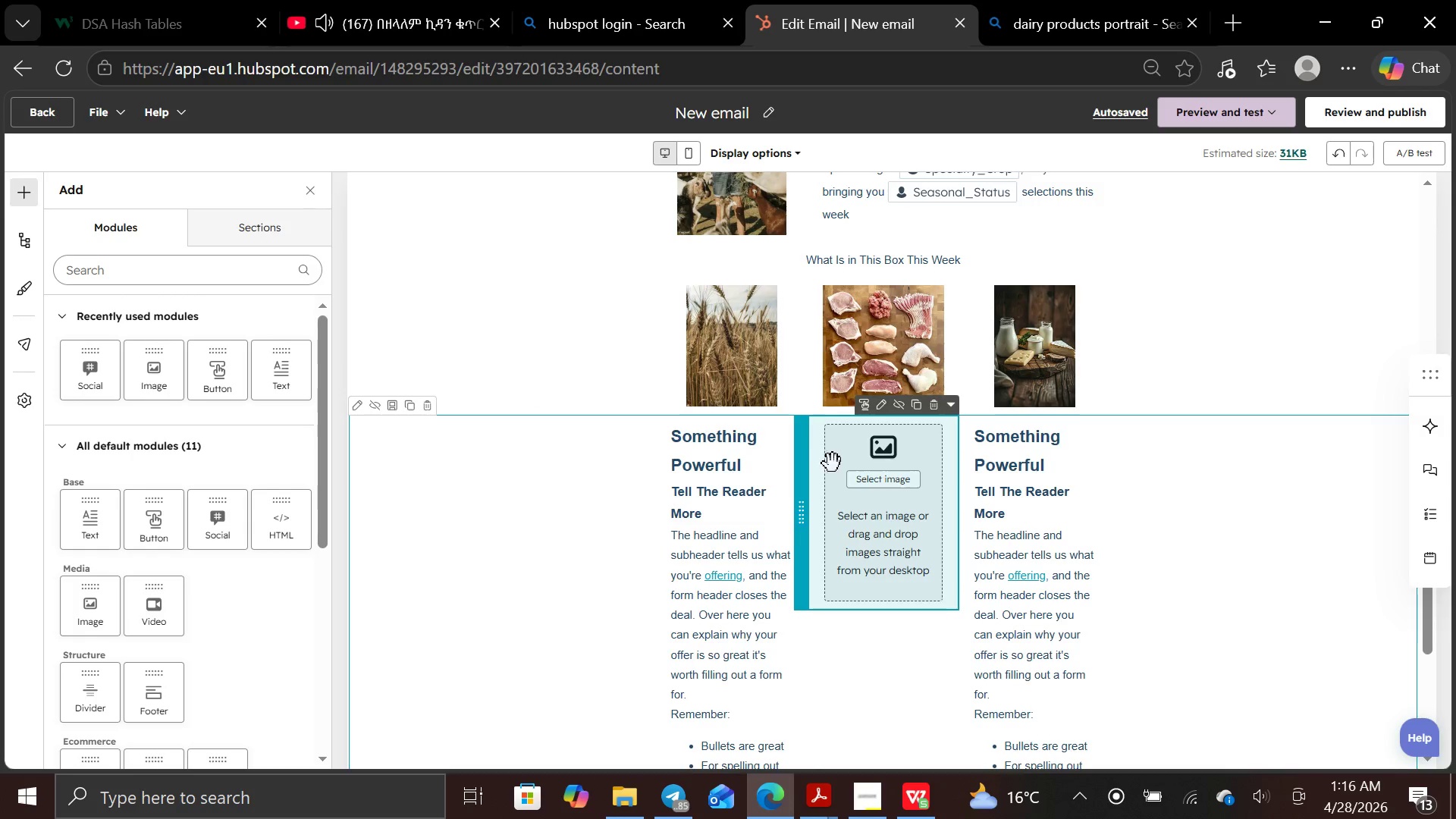 
left_click([878, 403])
 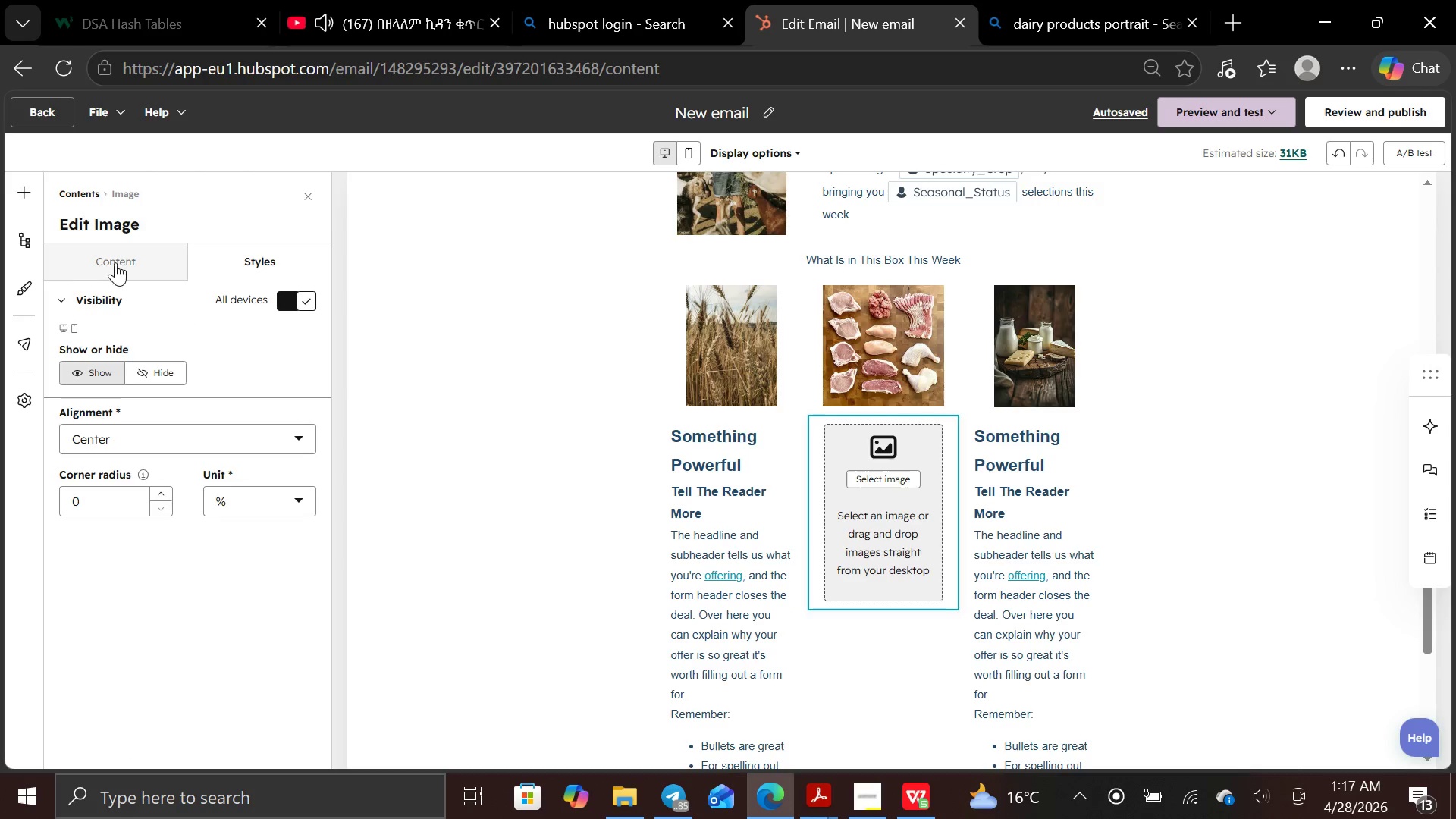 
left_click([255, 264])
 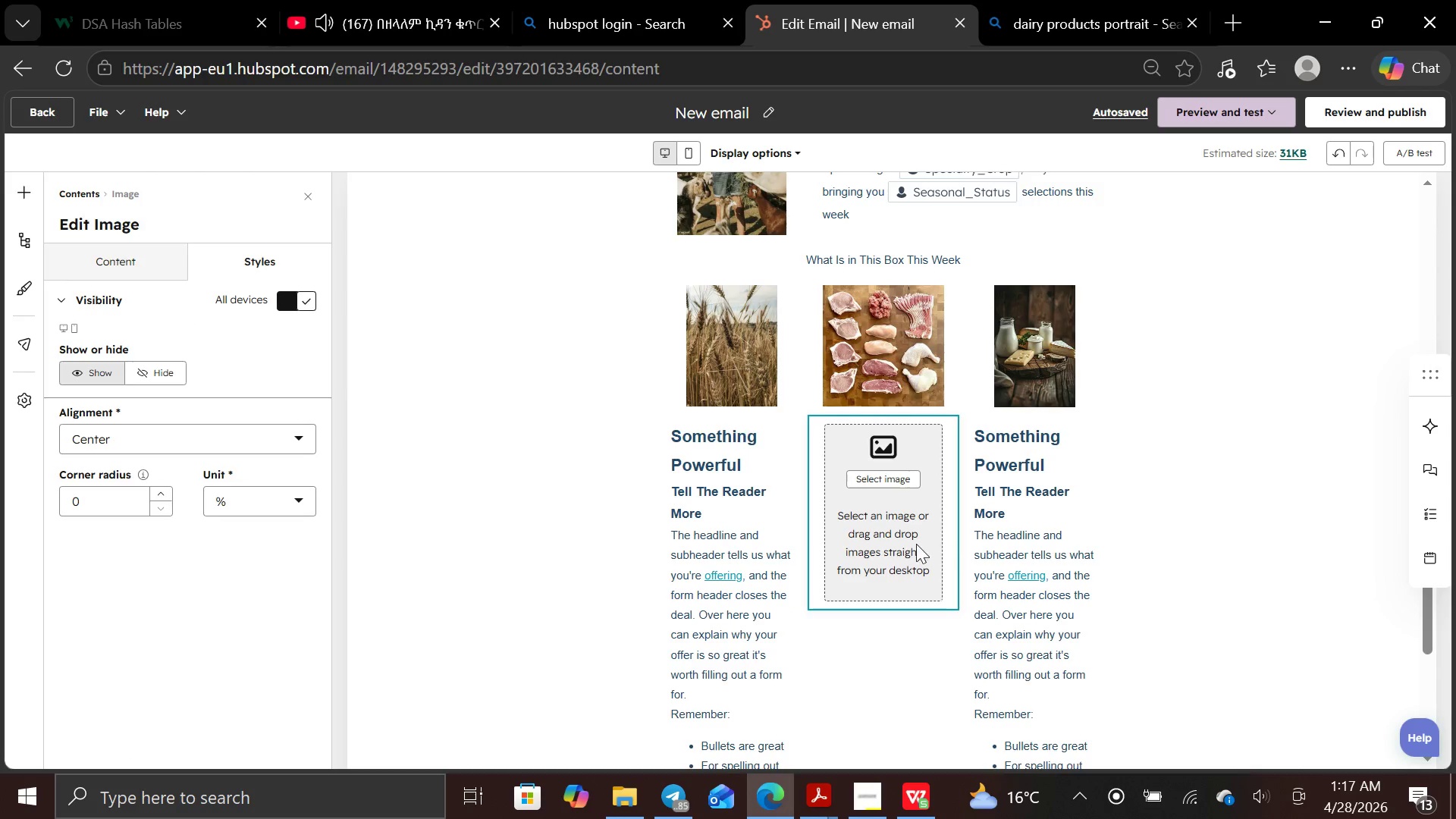 
left_click([893, 540])
 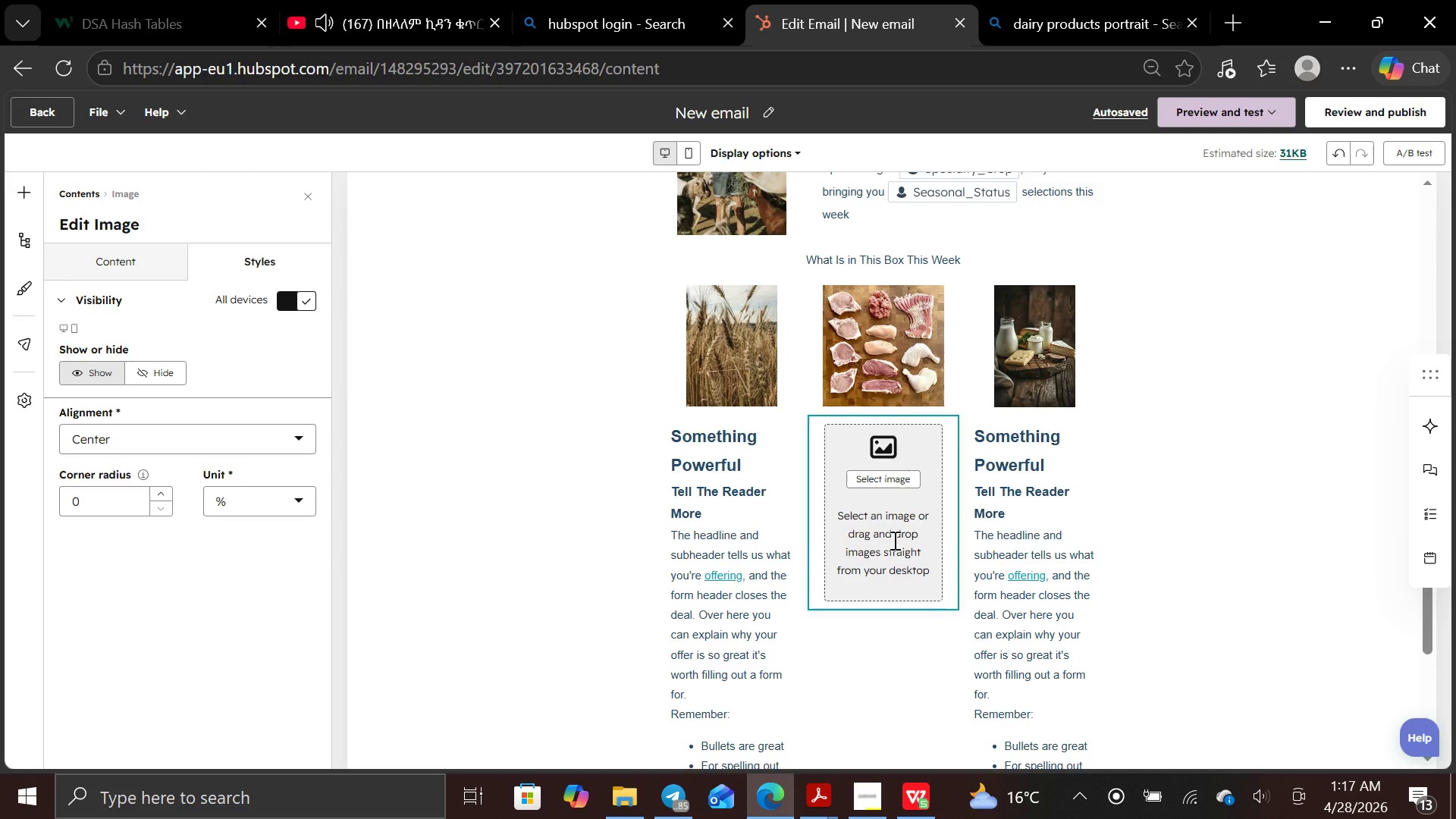 
left_click([893, 540])
 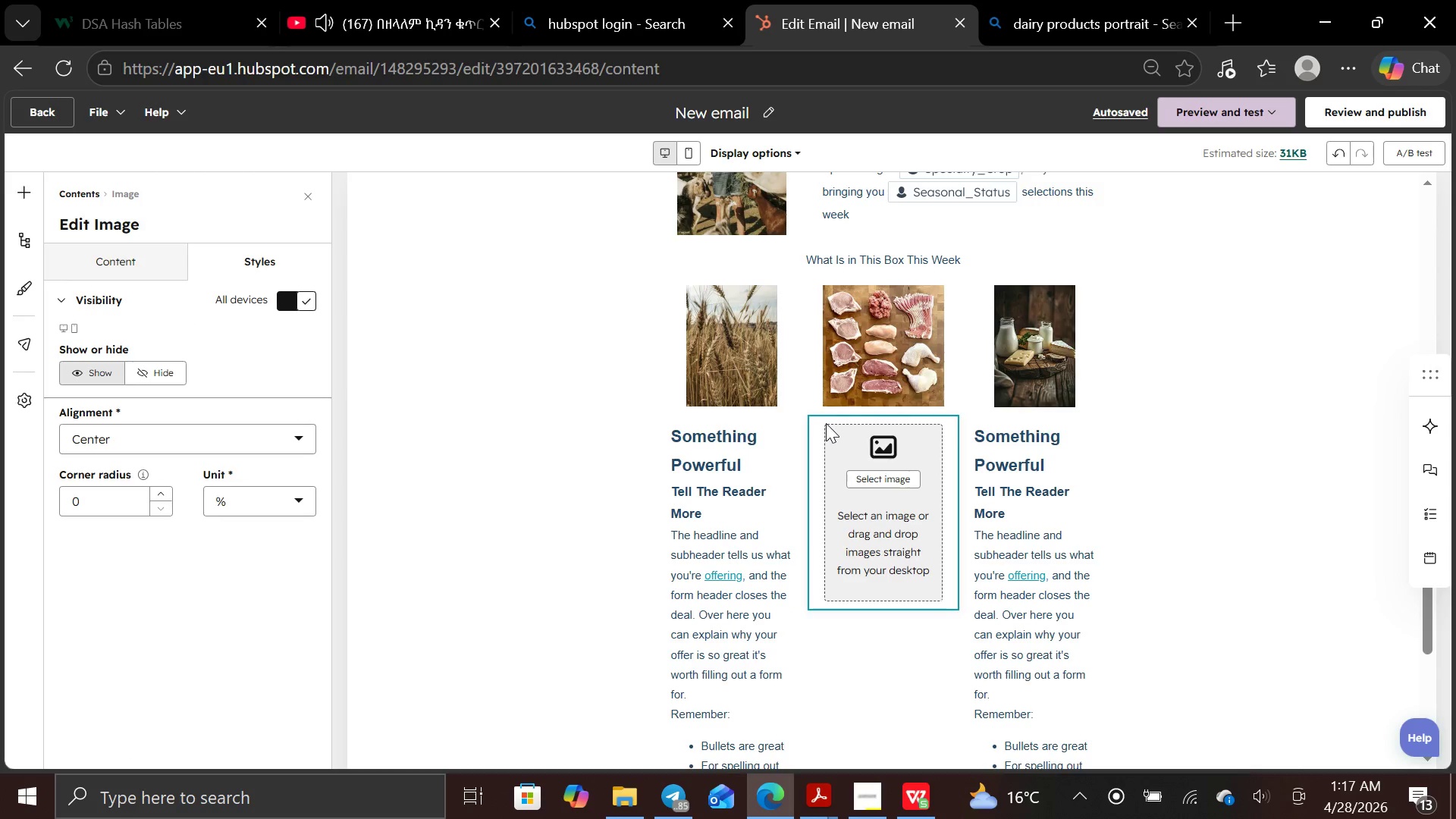 
left_click([827, 423])
 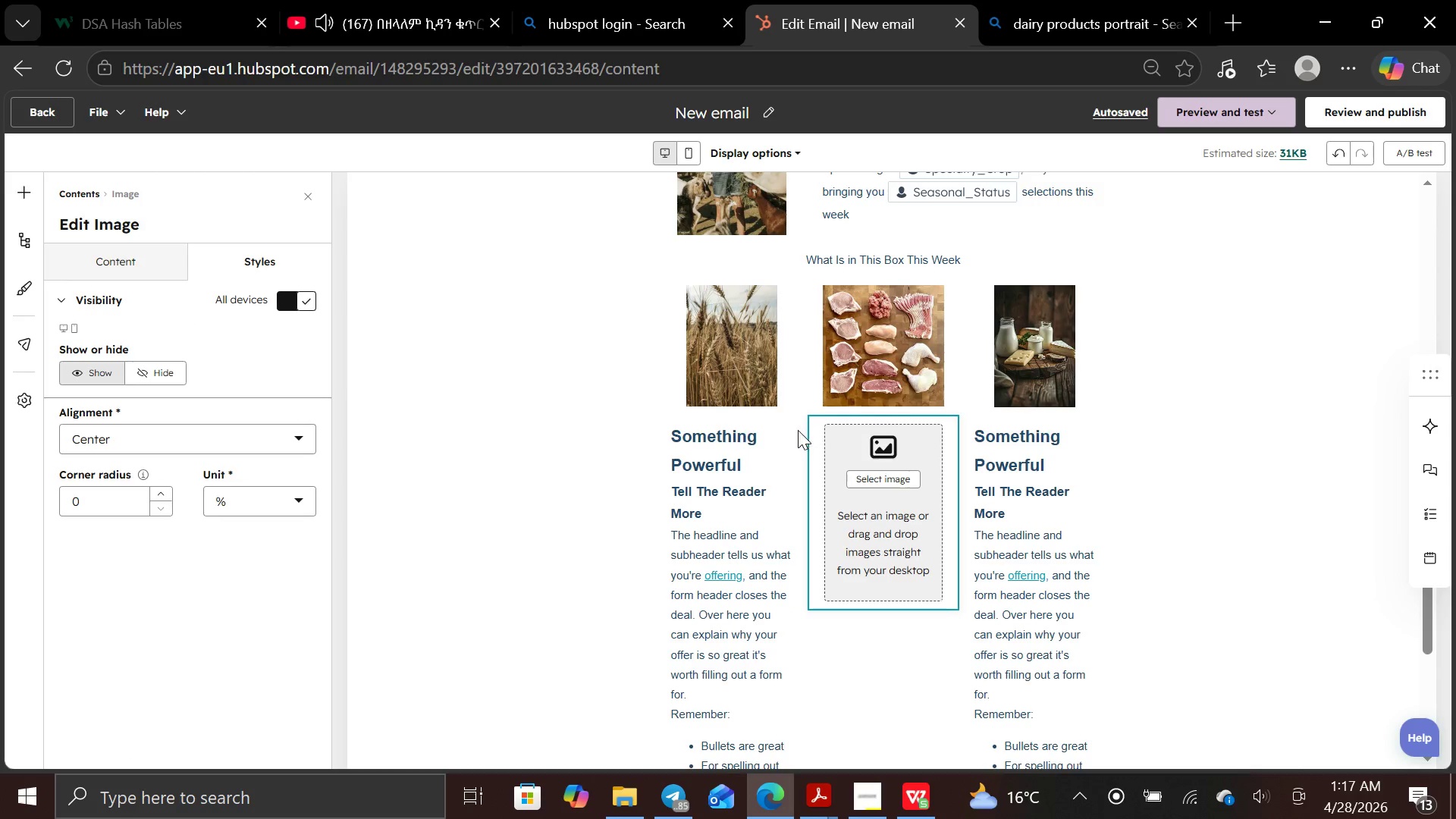 
left_click([798, 430])
 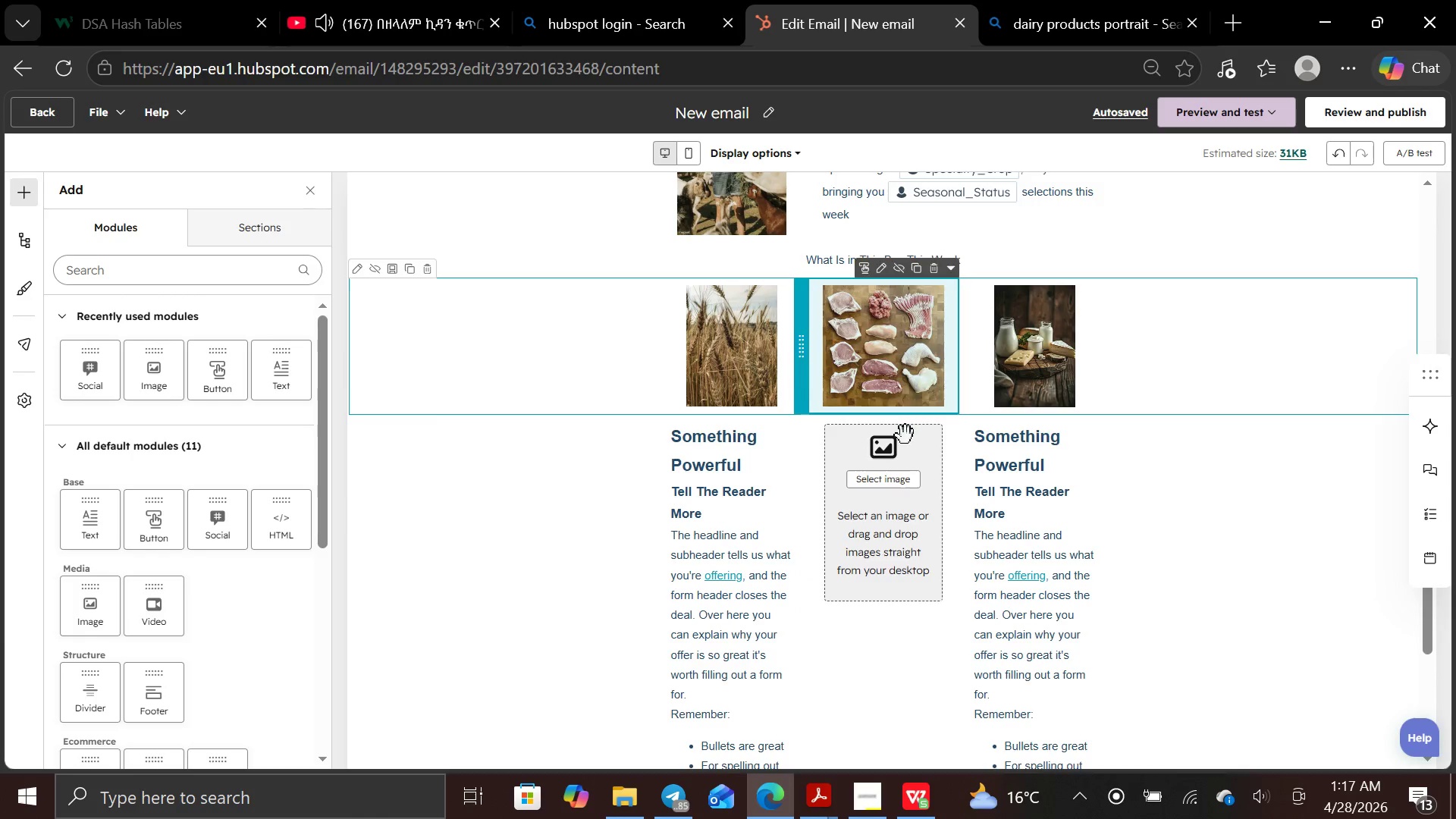 
wait(5.39)
 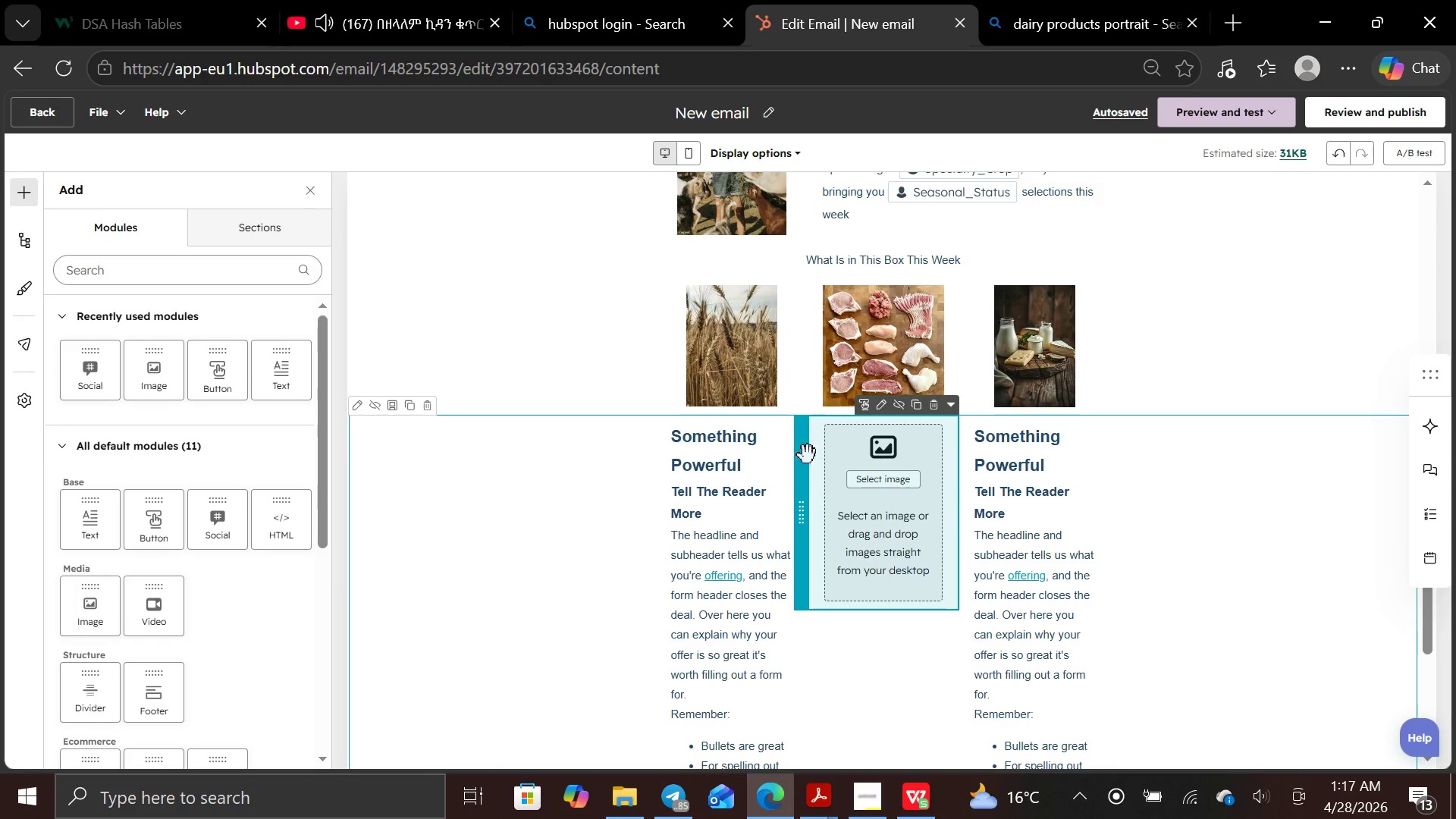 
left_click([936, 410])
 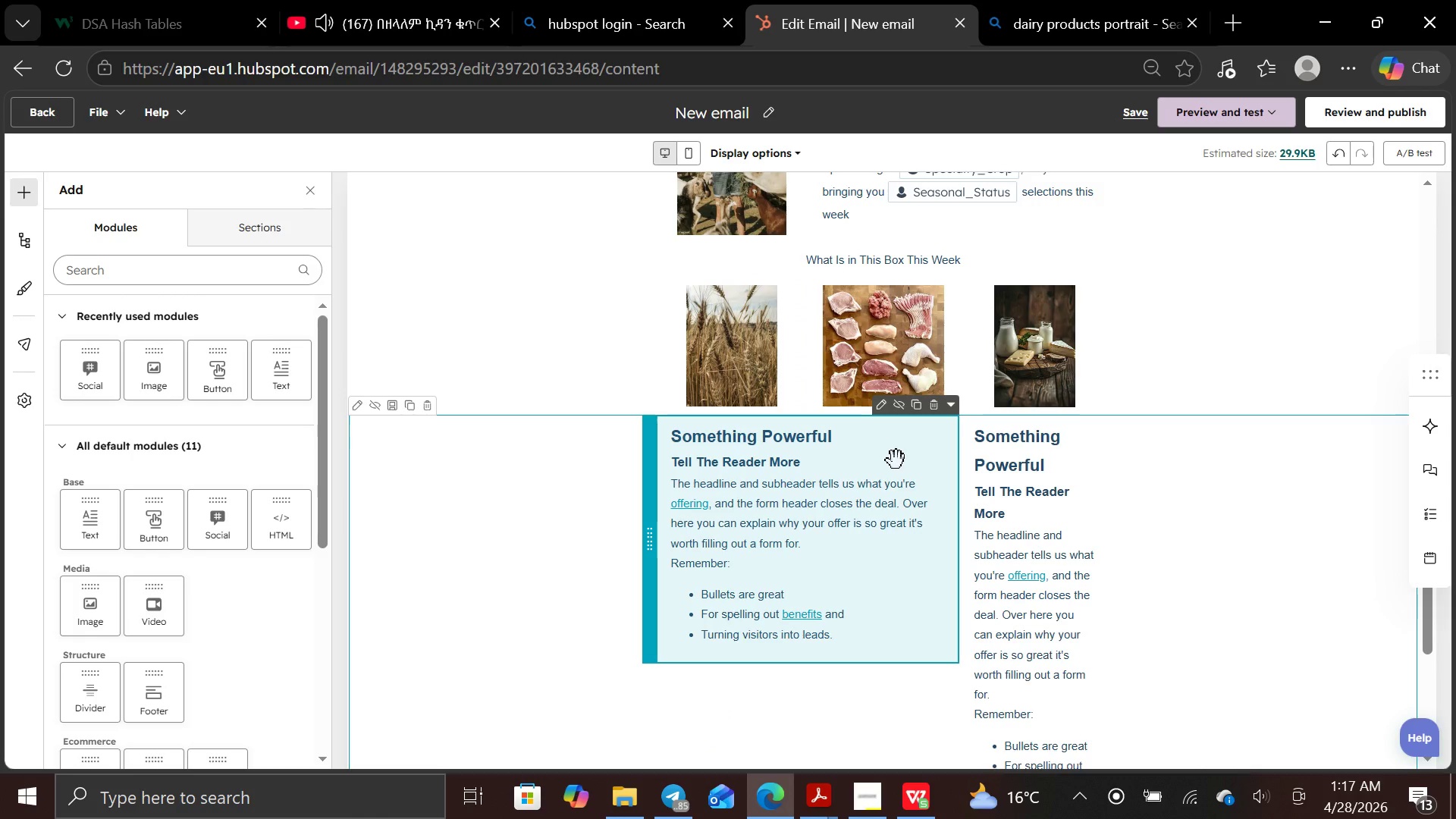 
left_click([934, 406])
 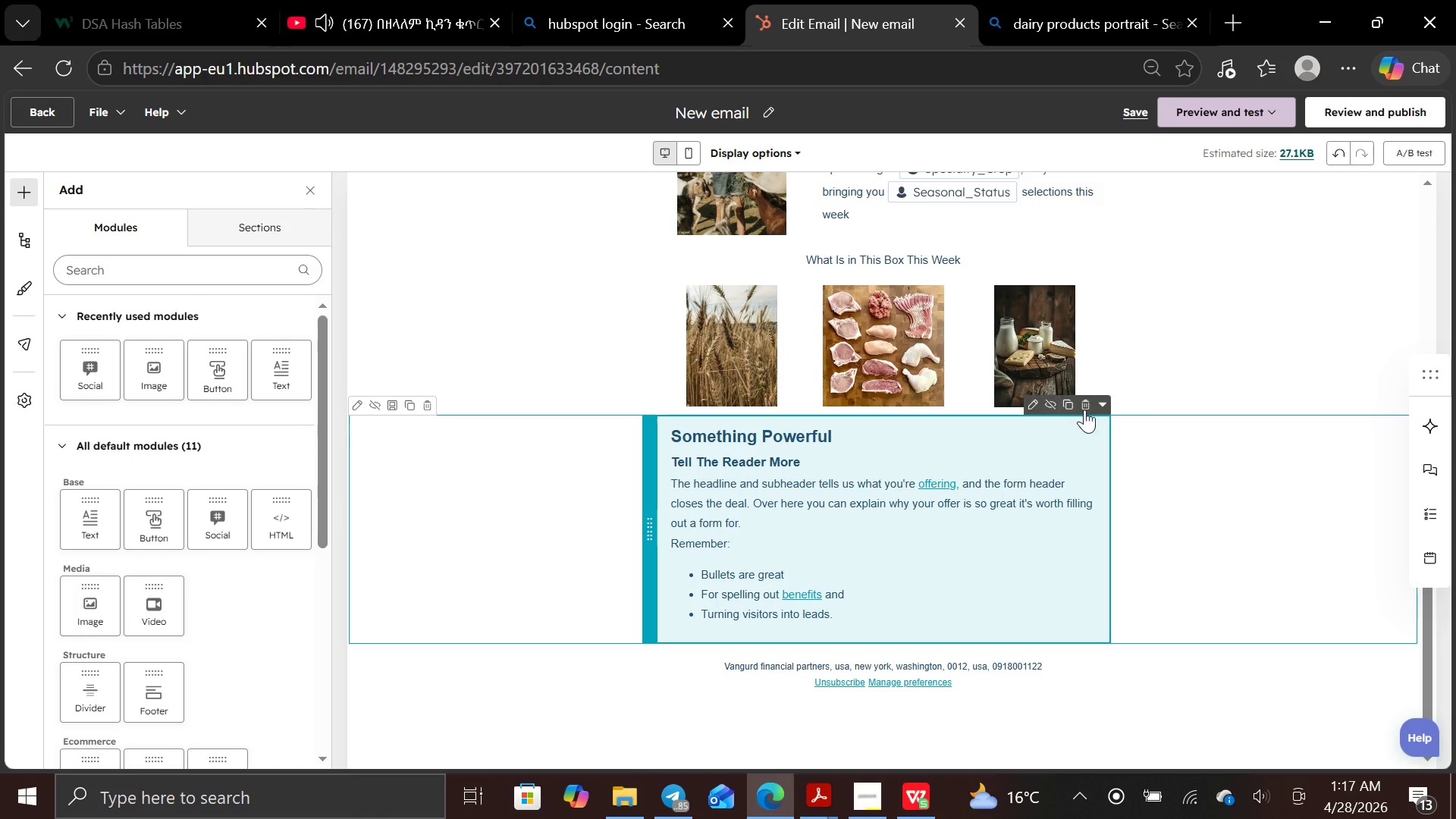 
left_click([1090, 405])
 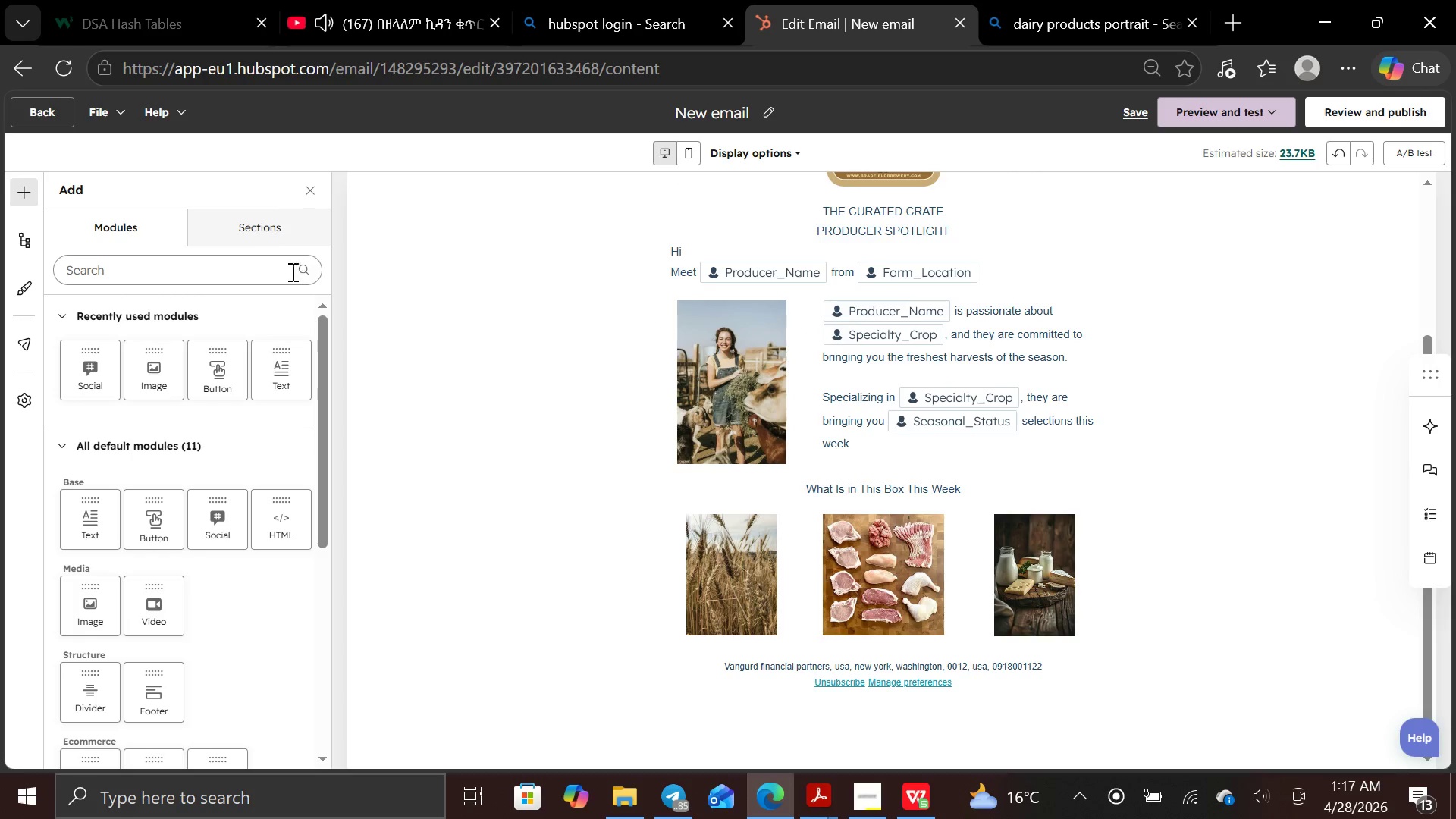 
left_click([281, 221])
 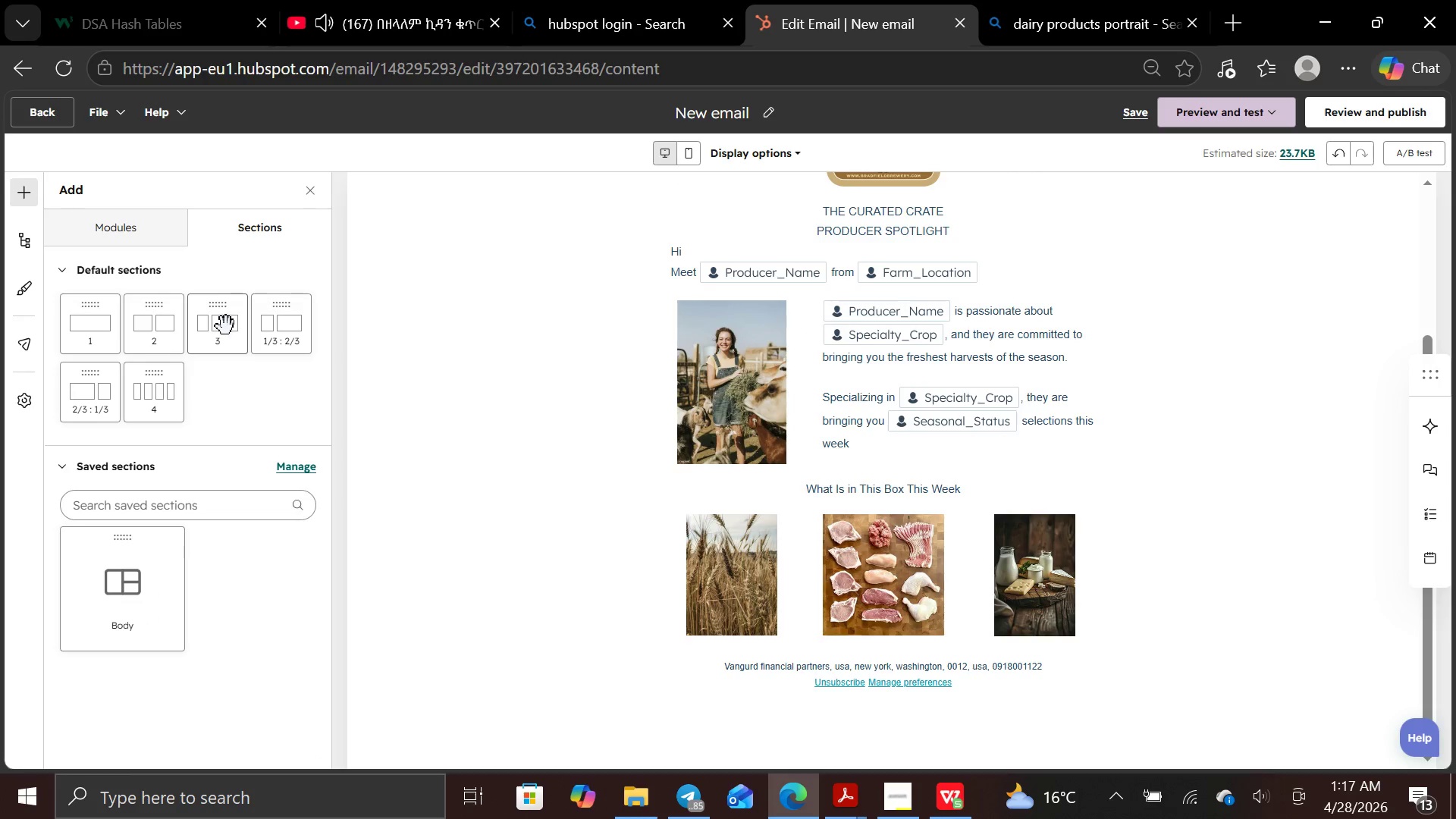 
left_click([228, 326])
 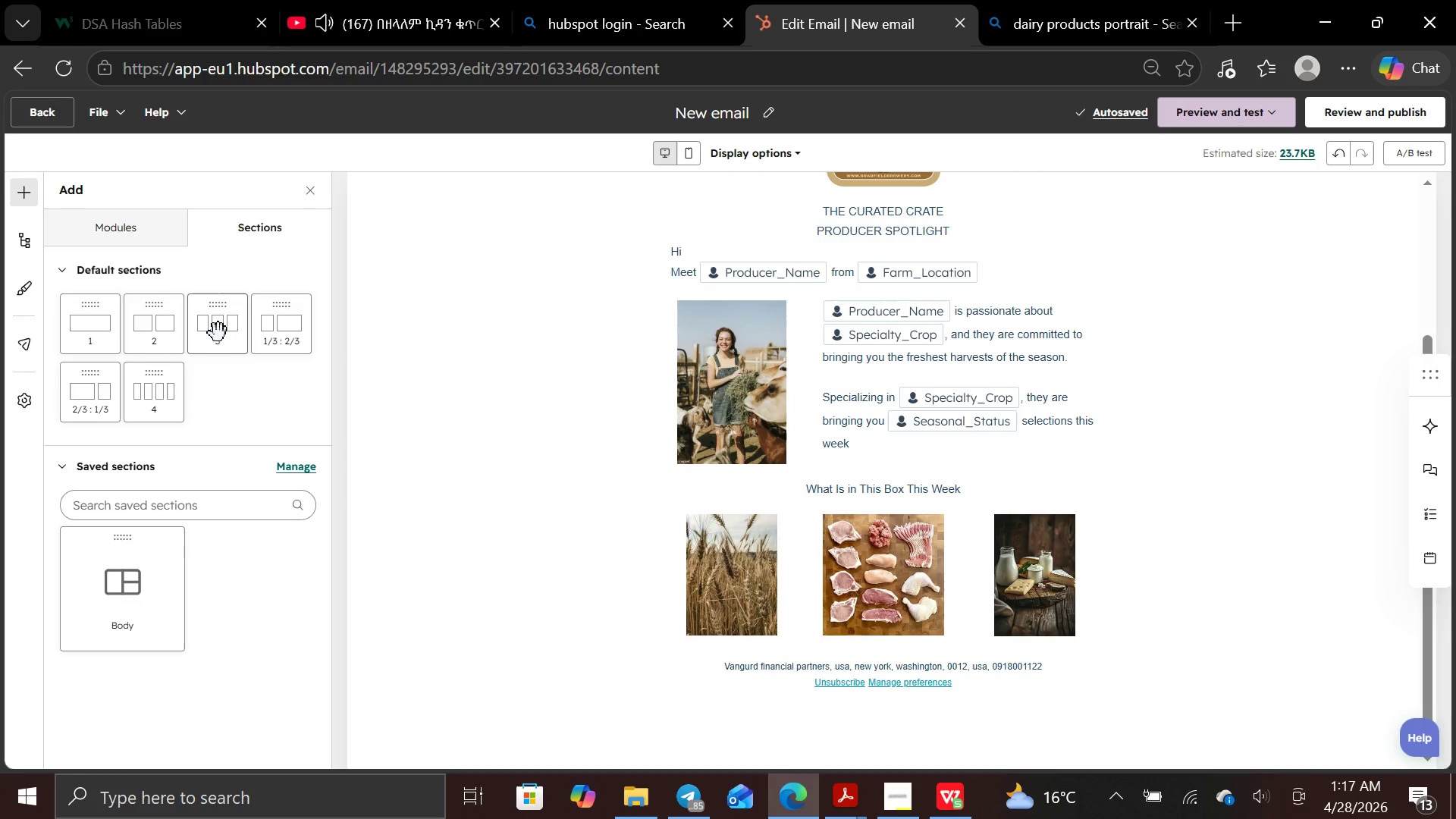 
left_click_drag(start_coordinate=[208, 327], to_coordinate=[239, 323])
 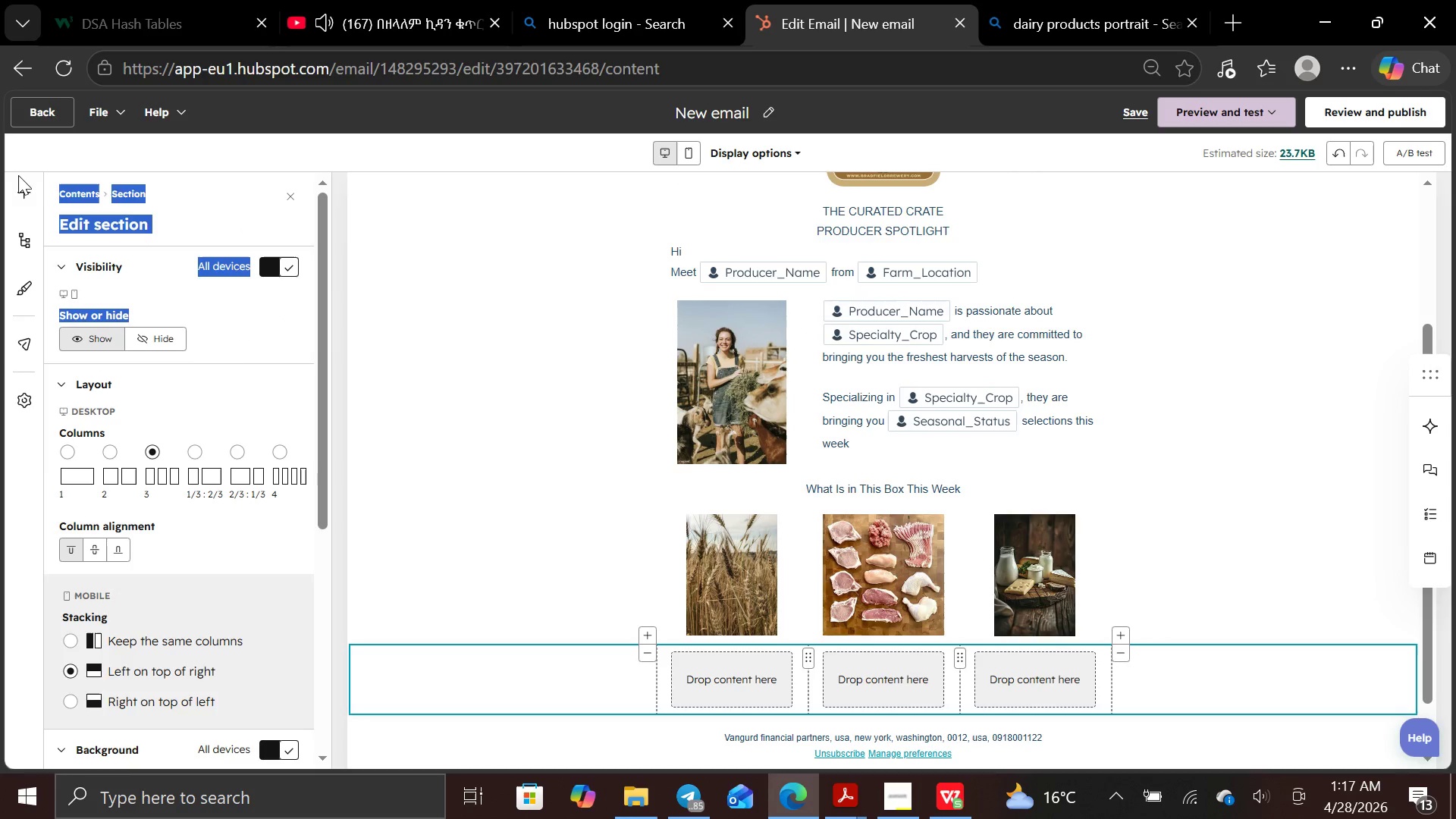 
left_click([24, 184])
 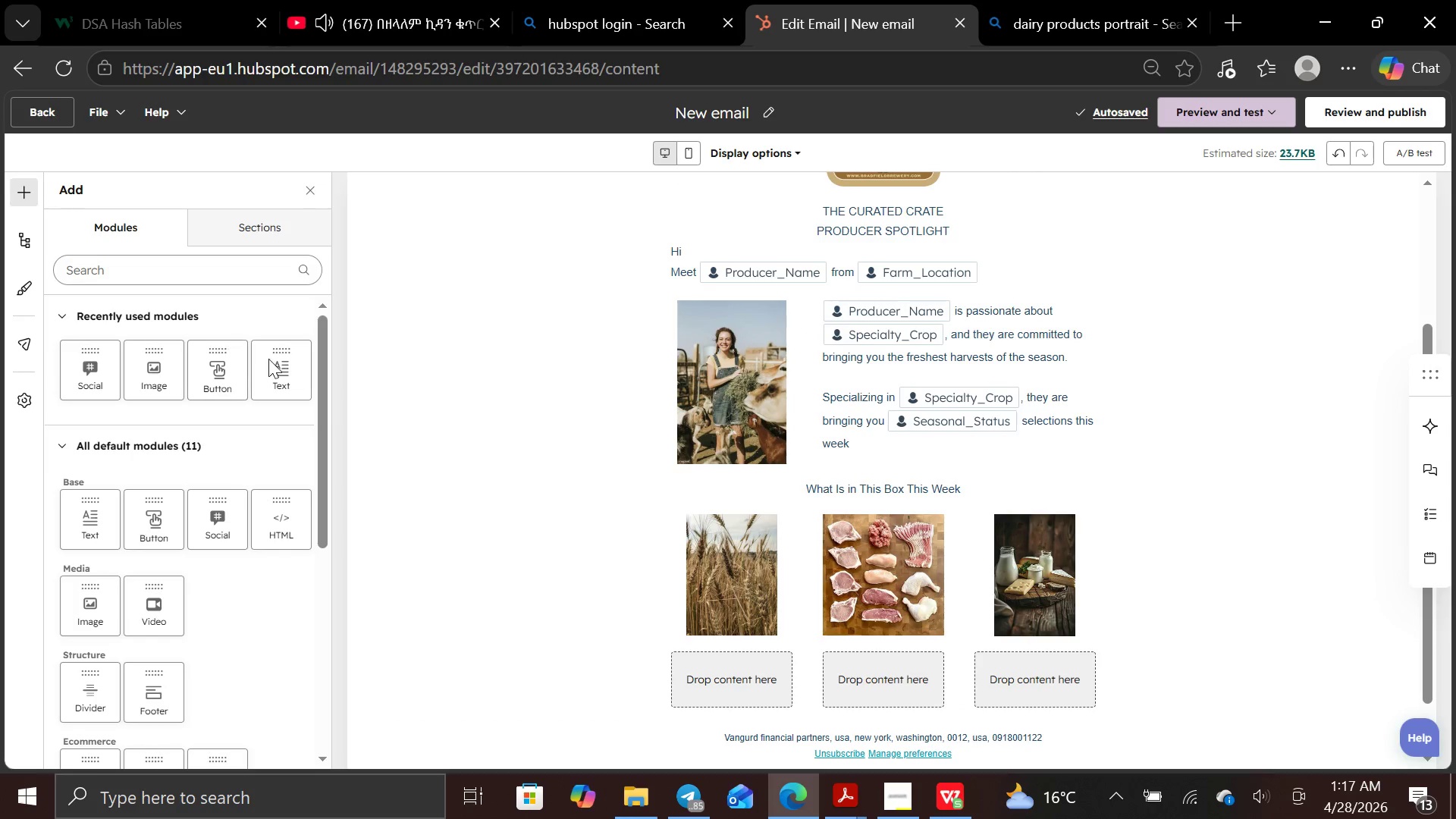 
left_click([292, 374])
 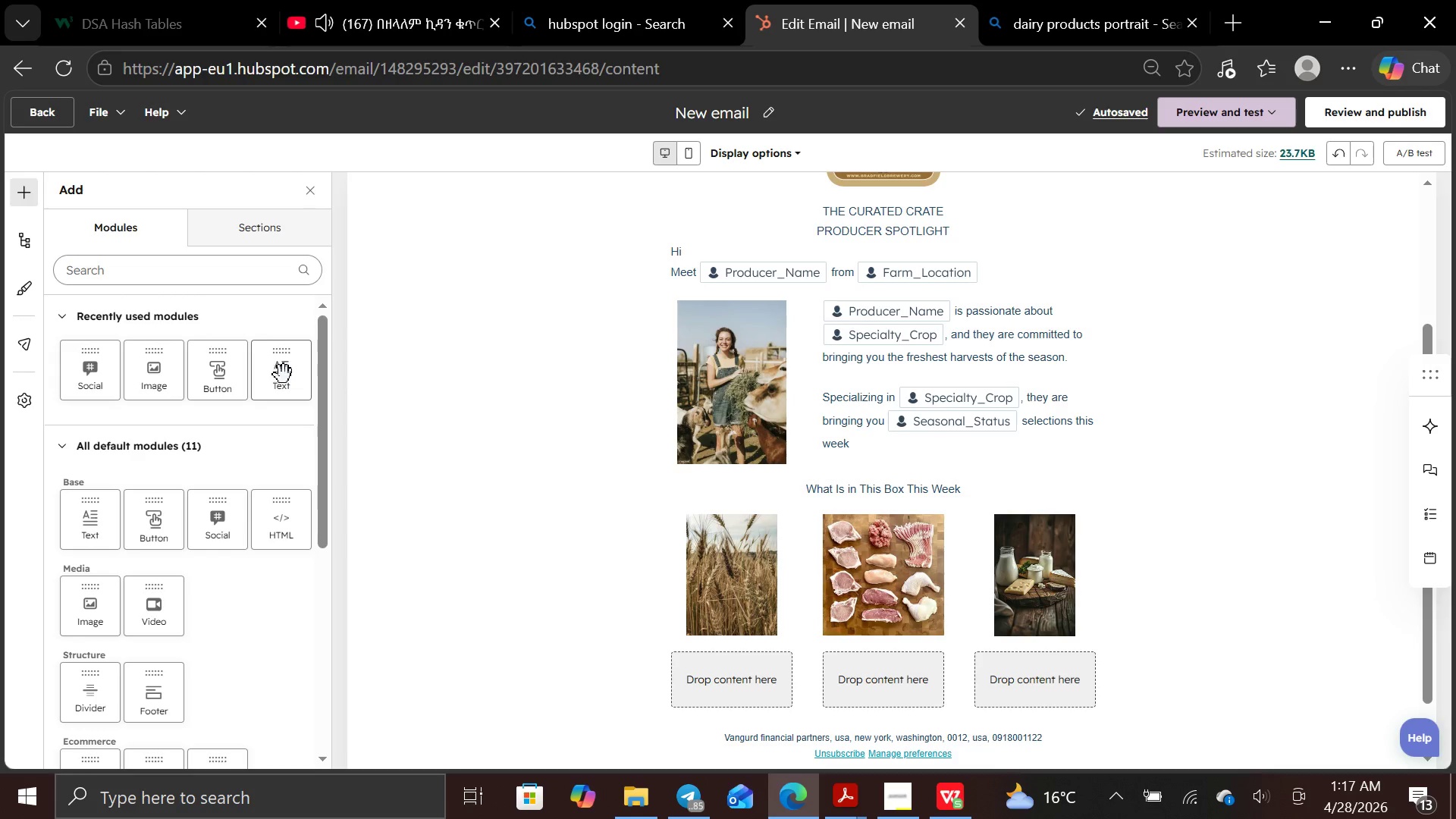 
left_click([284, 374])
 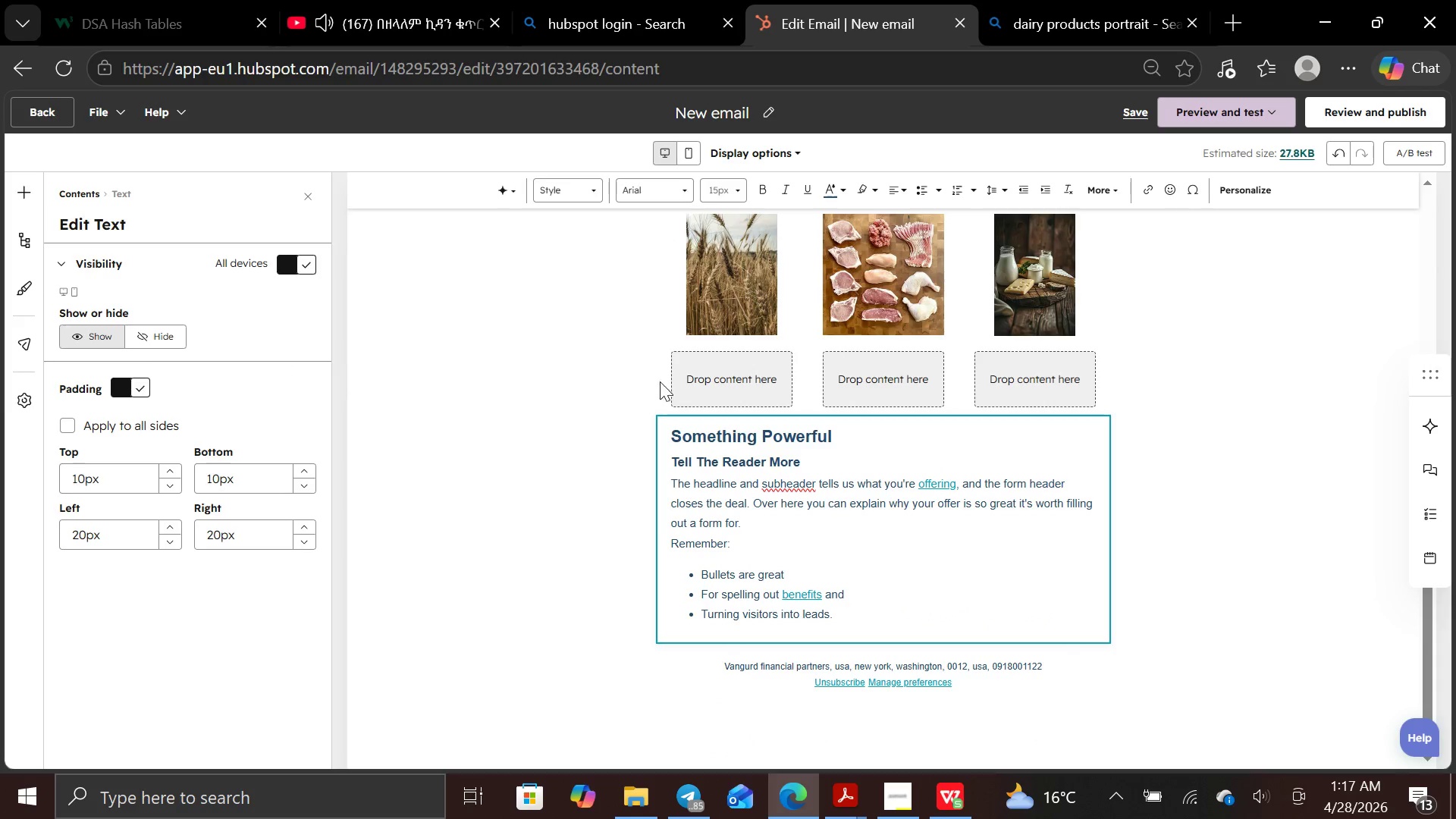 
left_click([815, 460])
 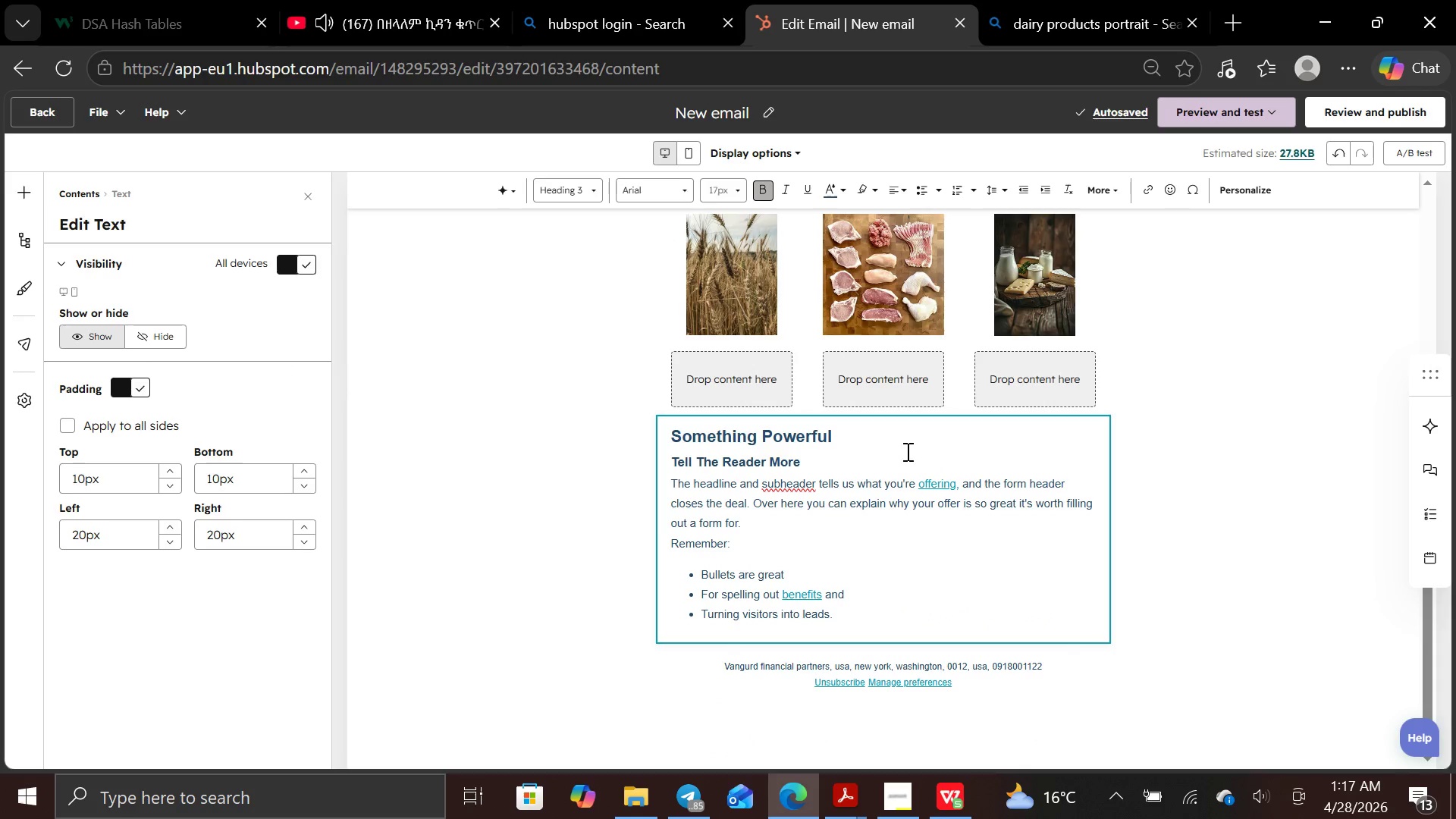 
left_click([908, 452])
 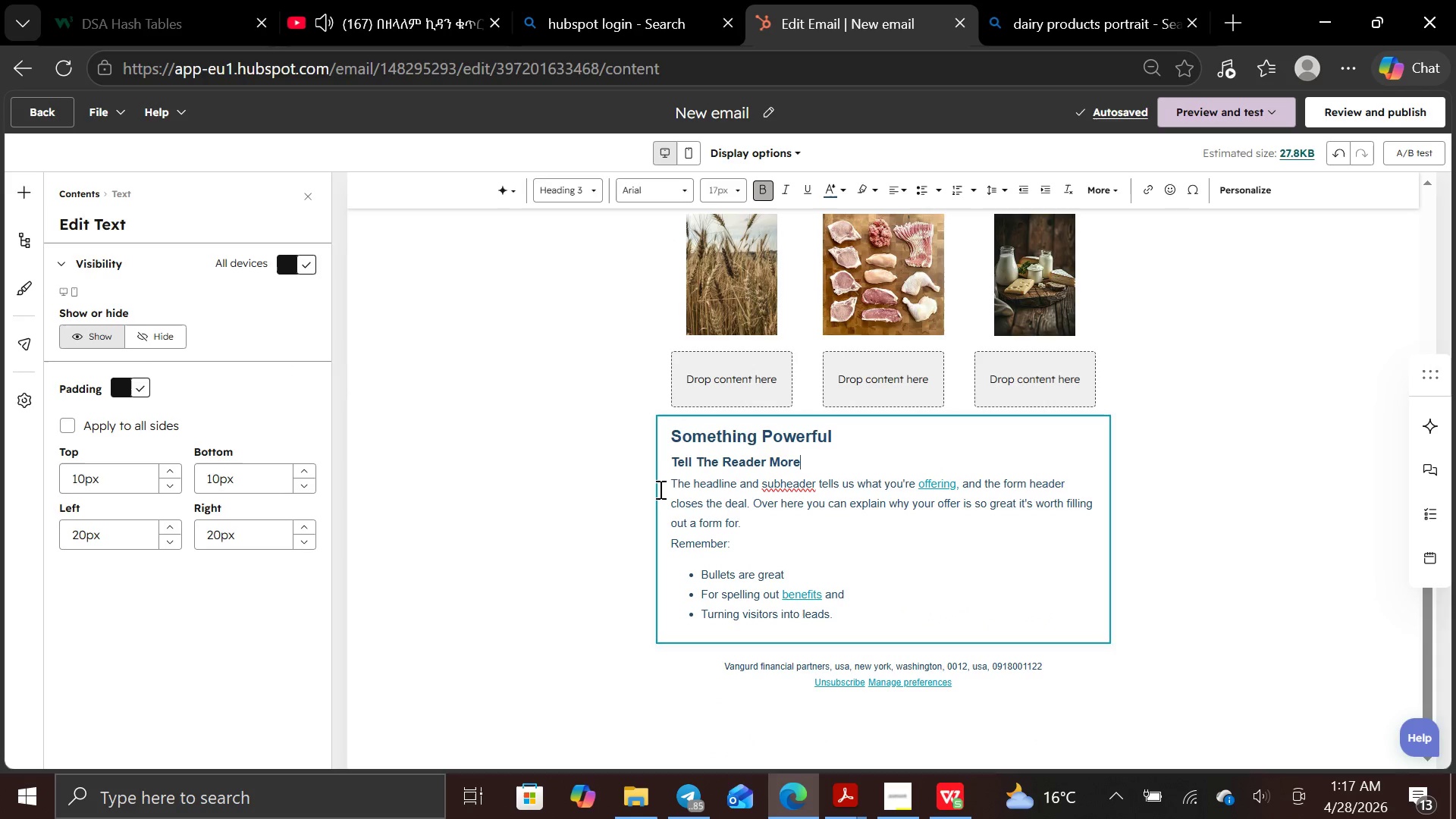 
left_click([601, 516])
 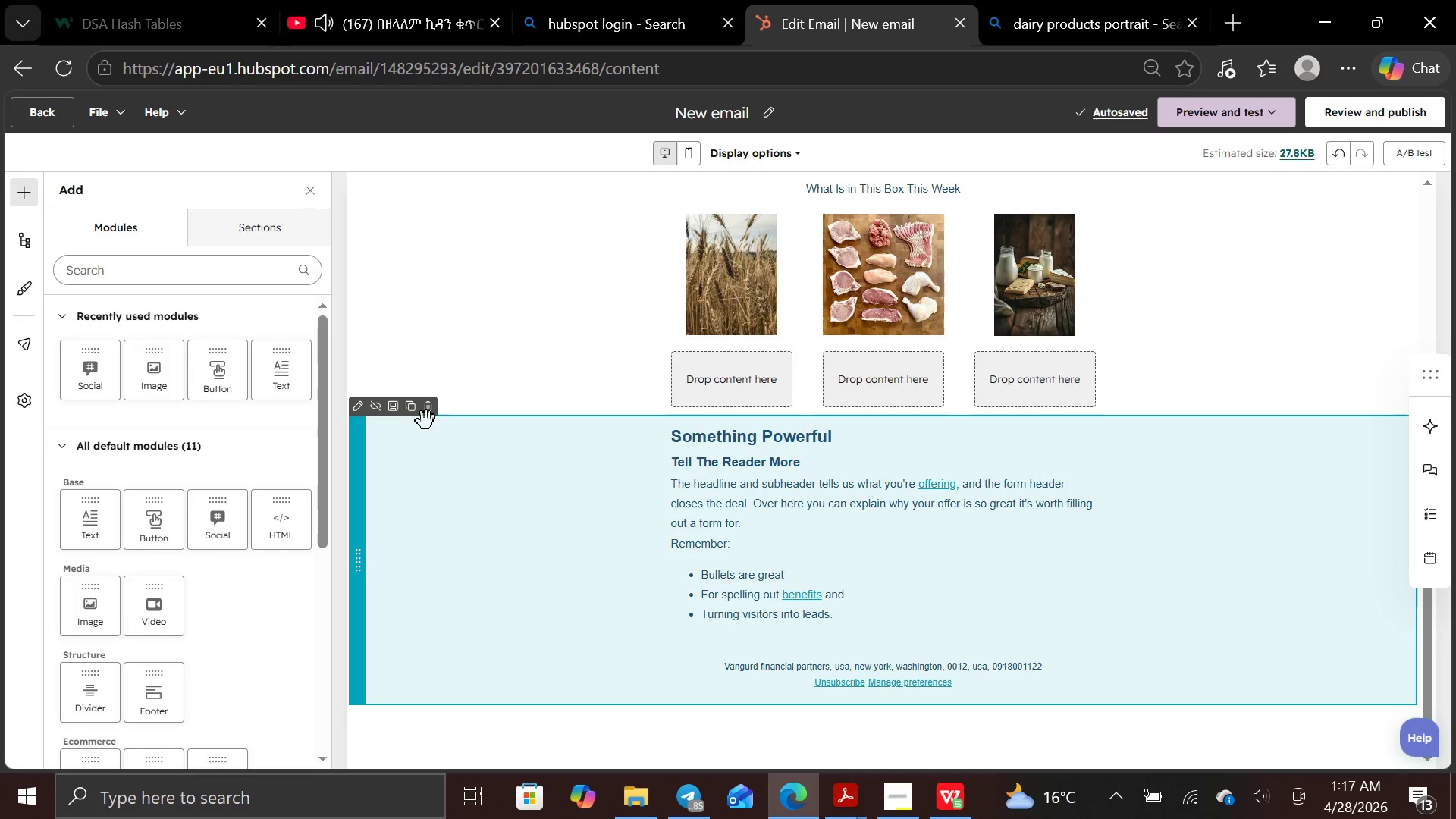 
left_click([432, 410])
 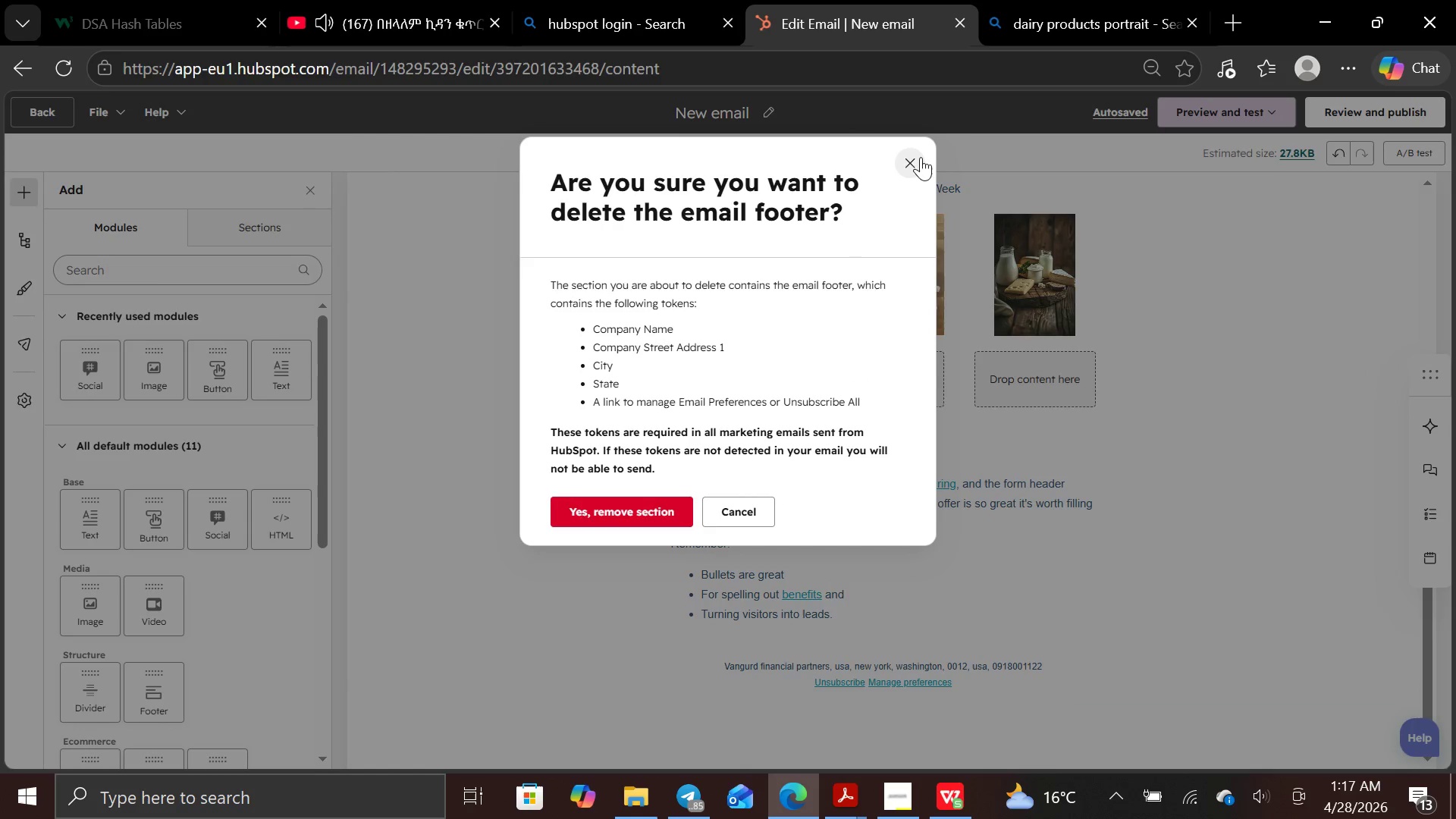 
left_click([725, 507])
 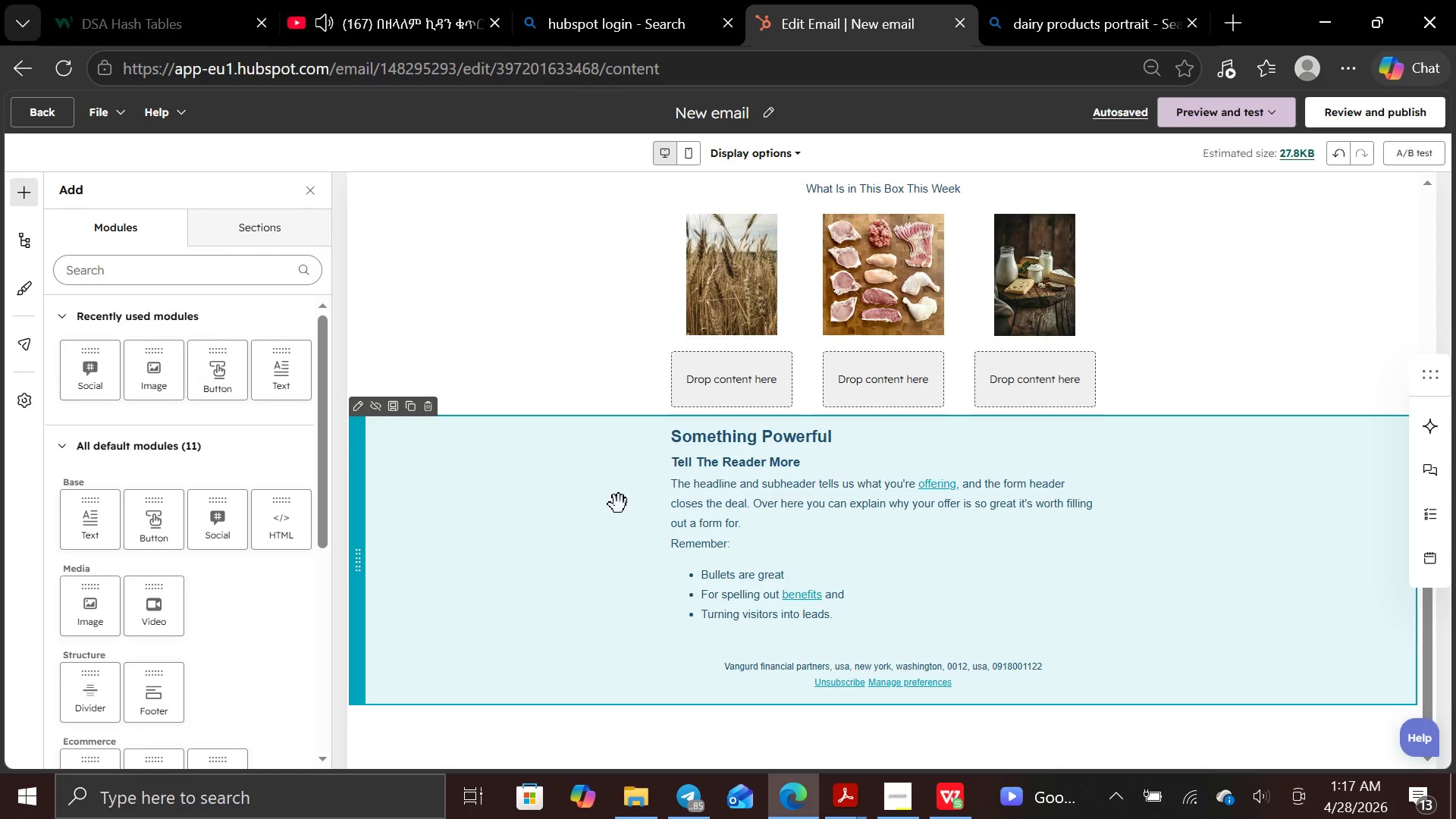 
left_click([619, 504])
 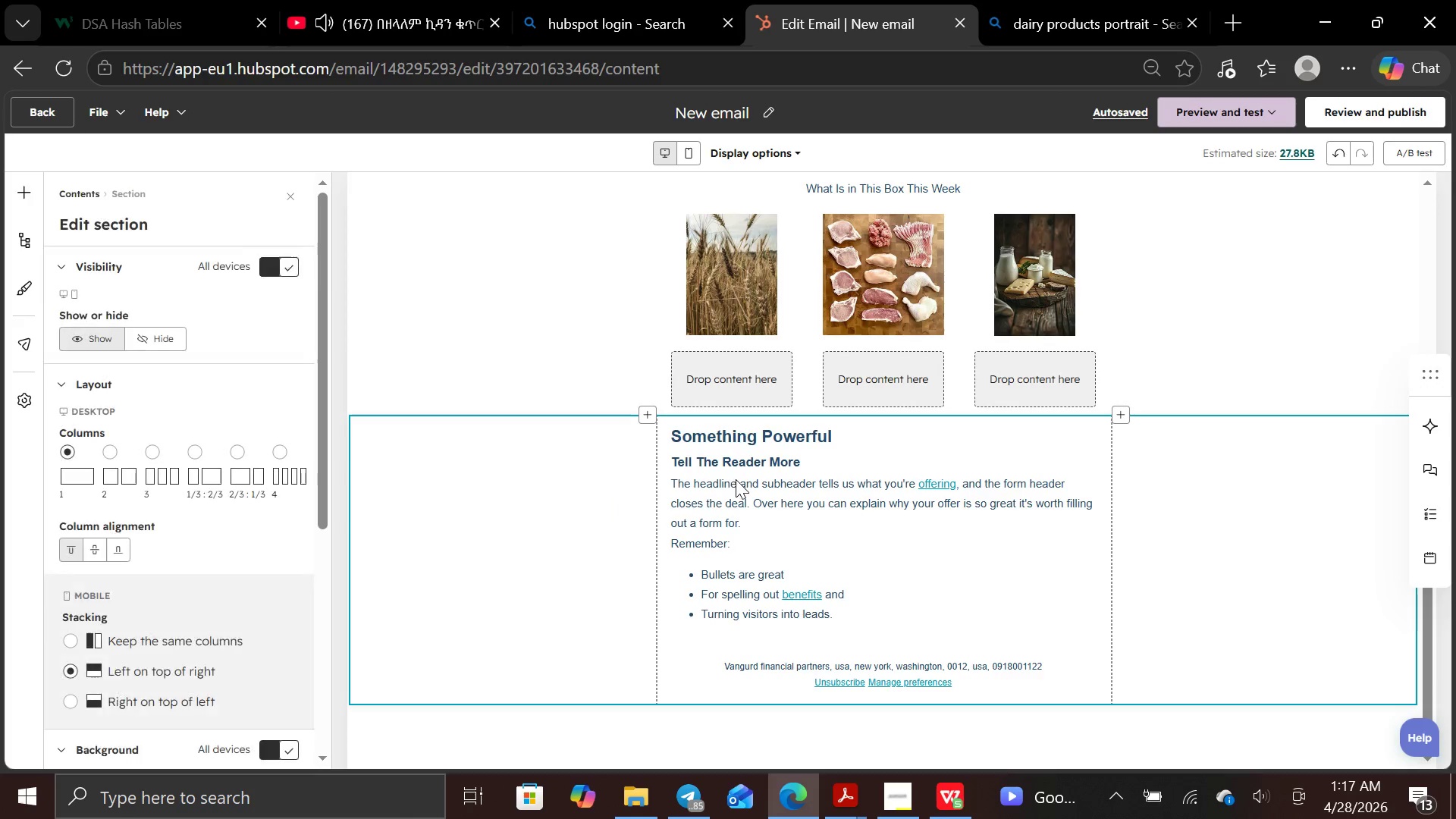 
left_click([736, 479])
 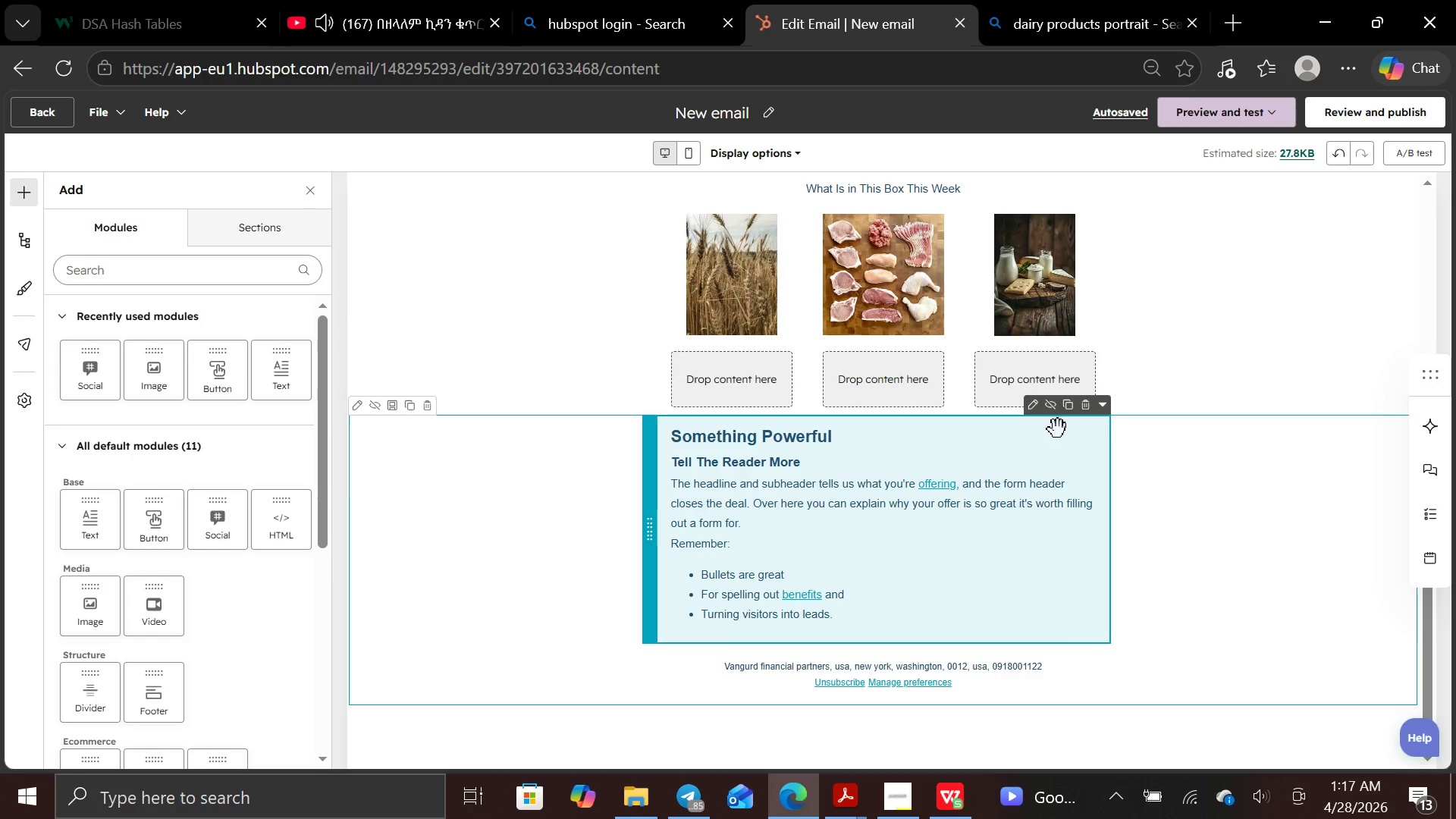 
left_click([1087, 406])
 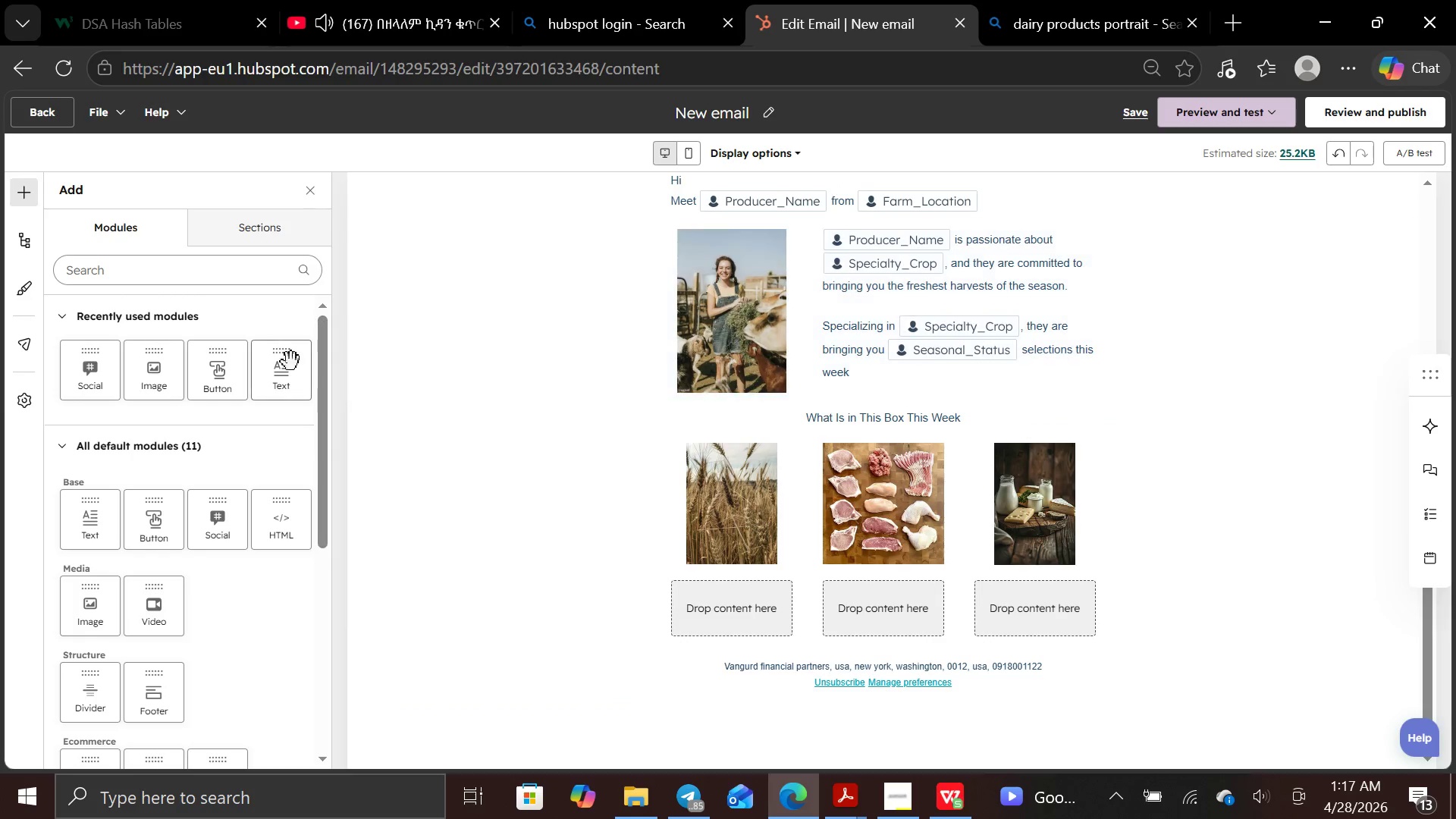 
left_click_drag(start_coordinate=[290, 366], to_coordinate=[719, 587])
 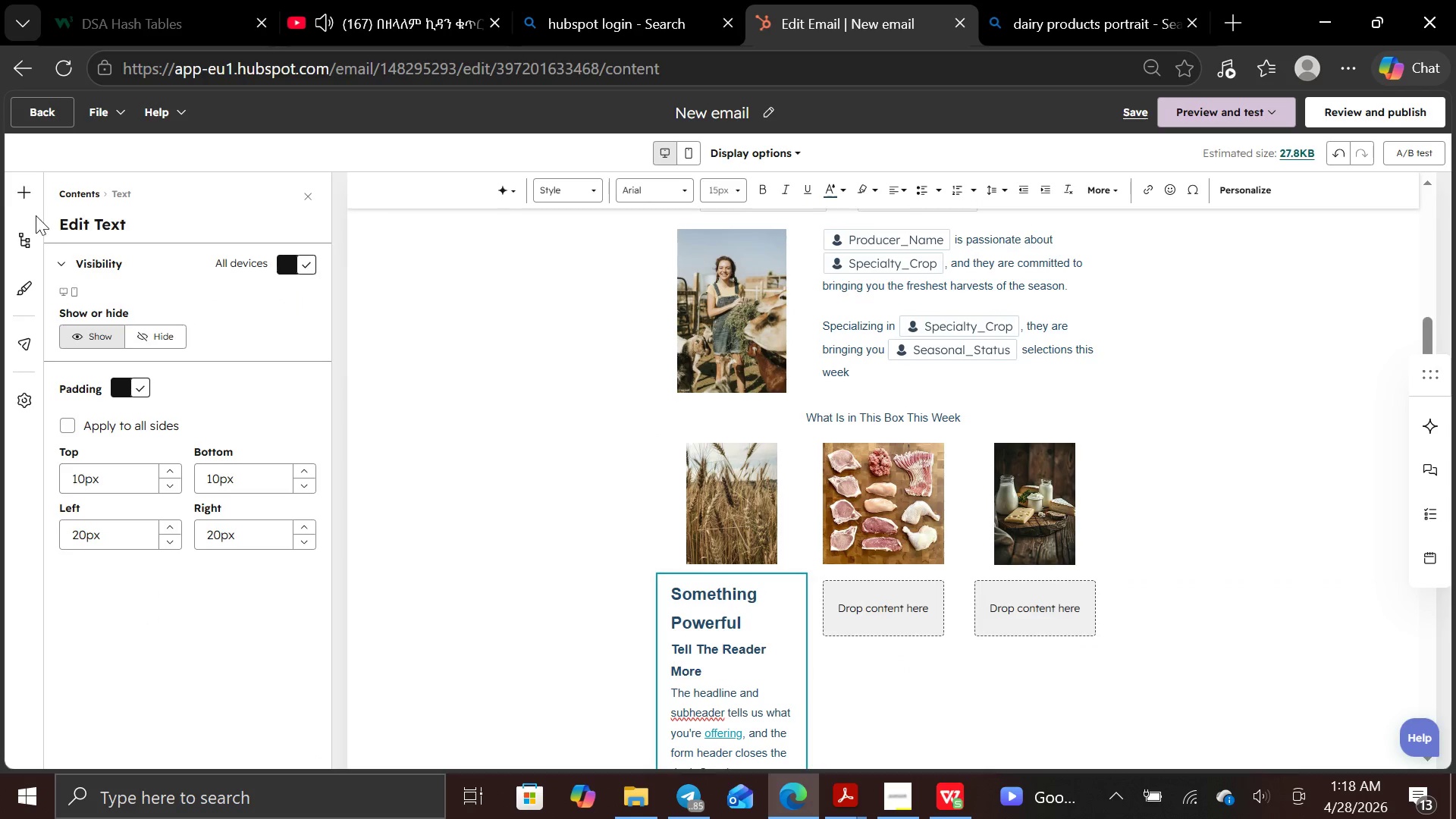 
left_click([29, 196])
 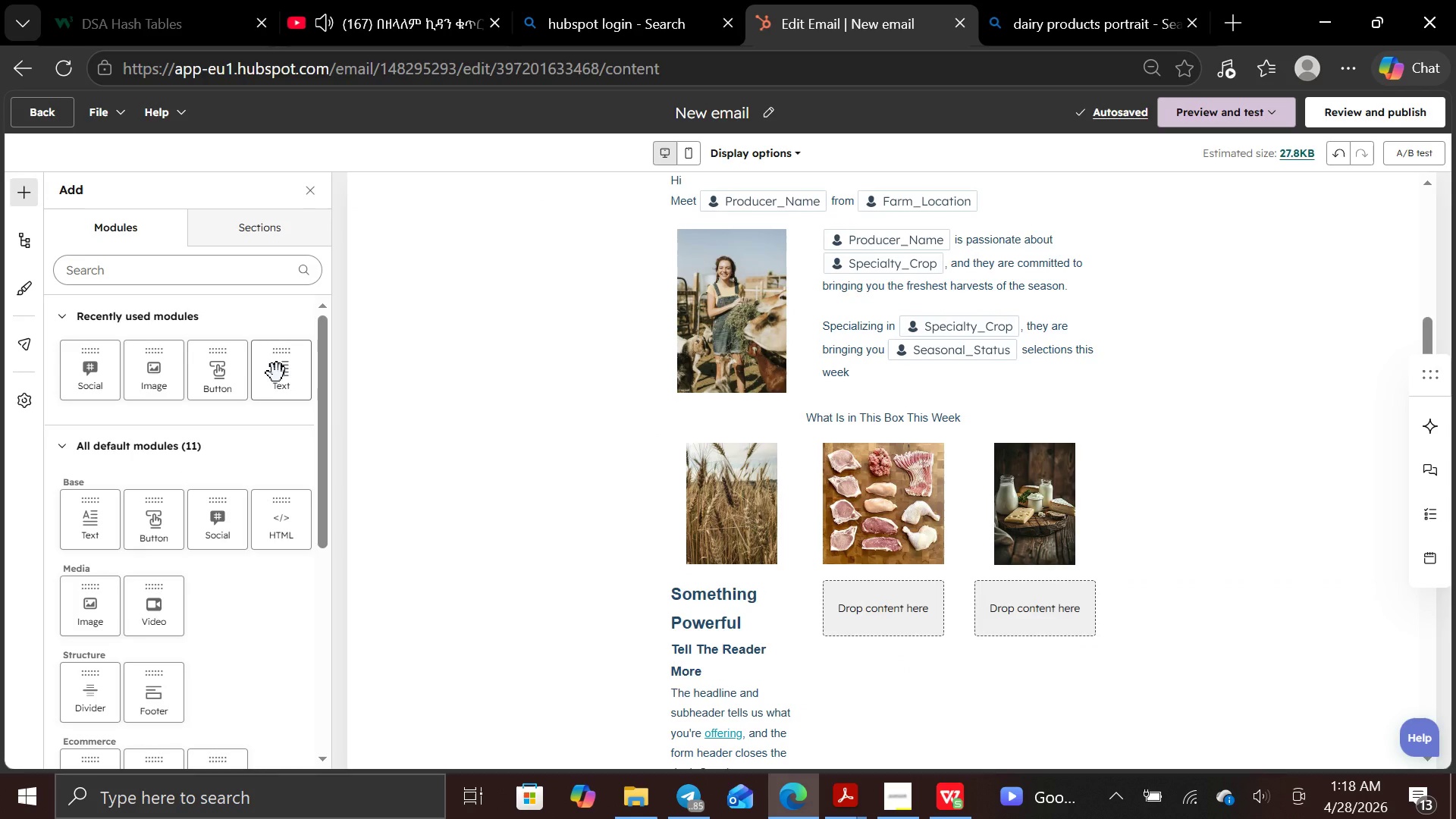 
left_click_drag(start_coordinate=[277, 373], to_coordinate=[863, 596])
 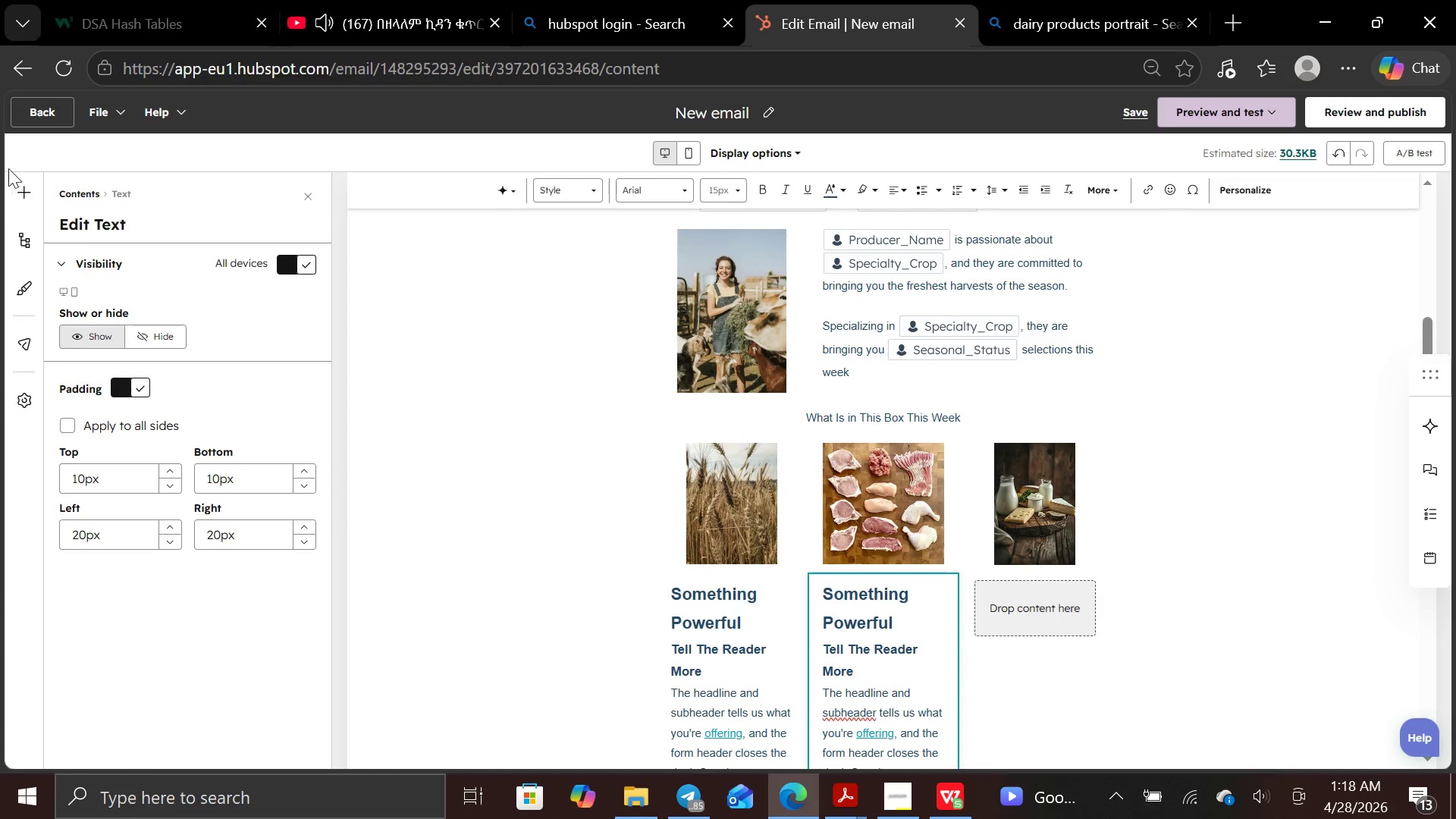 
left_click([22, 179])
 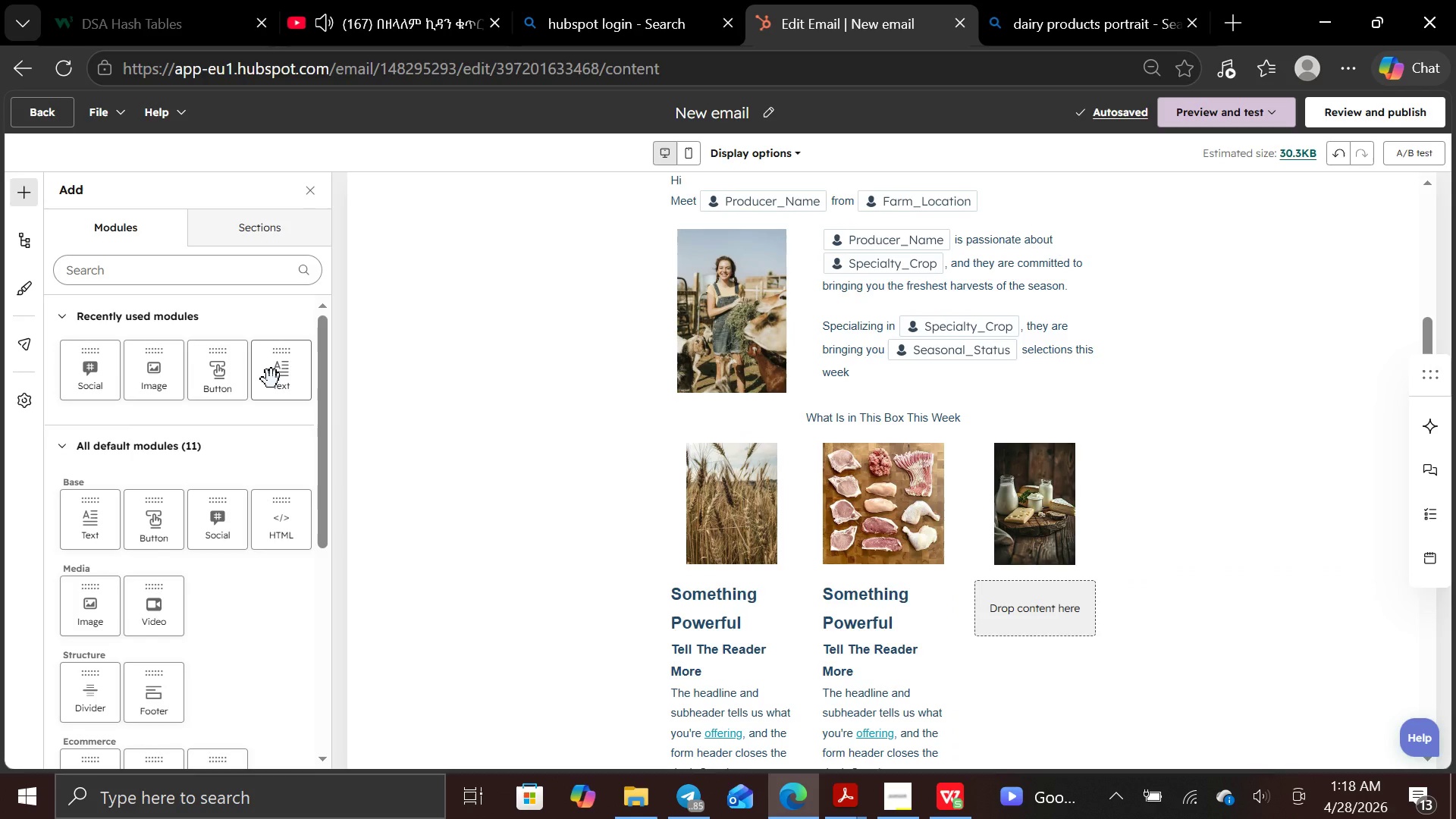 
left_click_drag(start_coordinate=[271, 379], to_coordinate=[997, 592])
 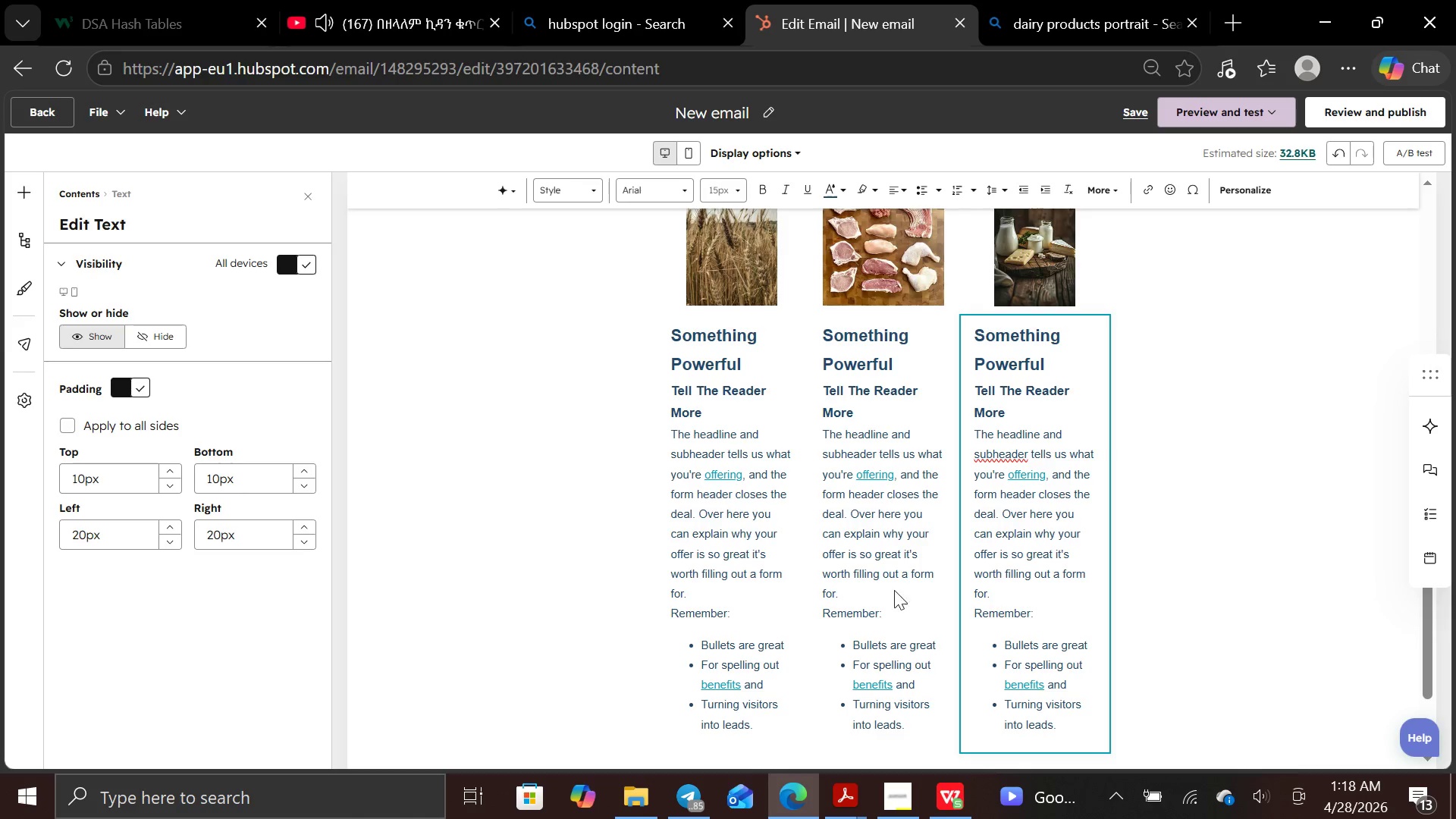 
left_click([759, 562])
 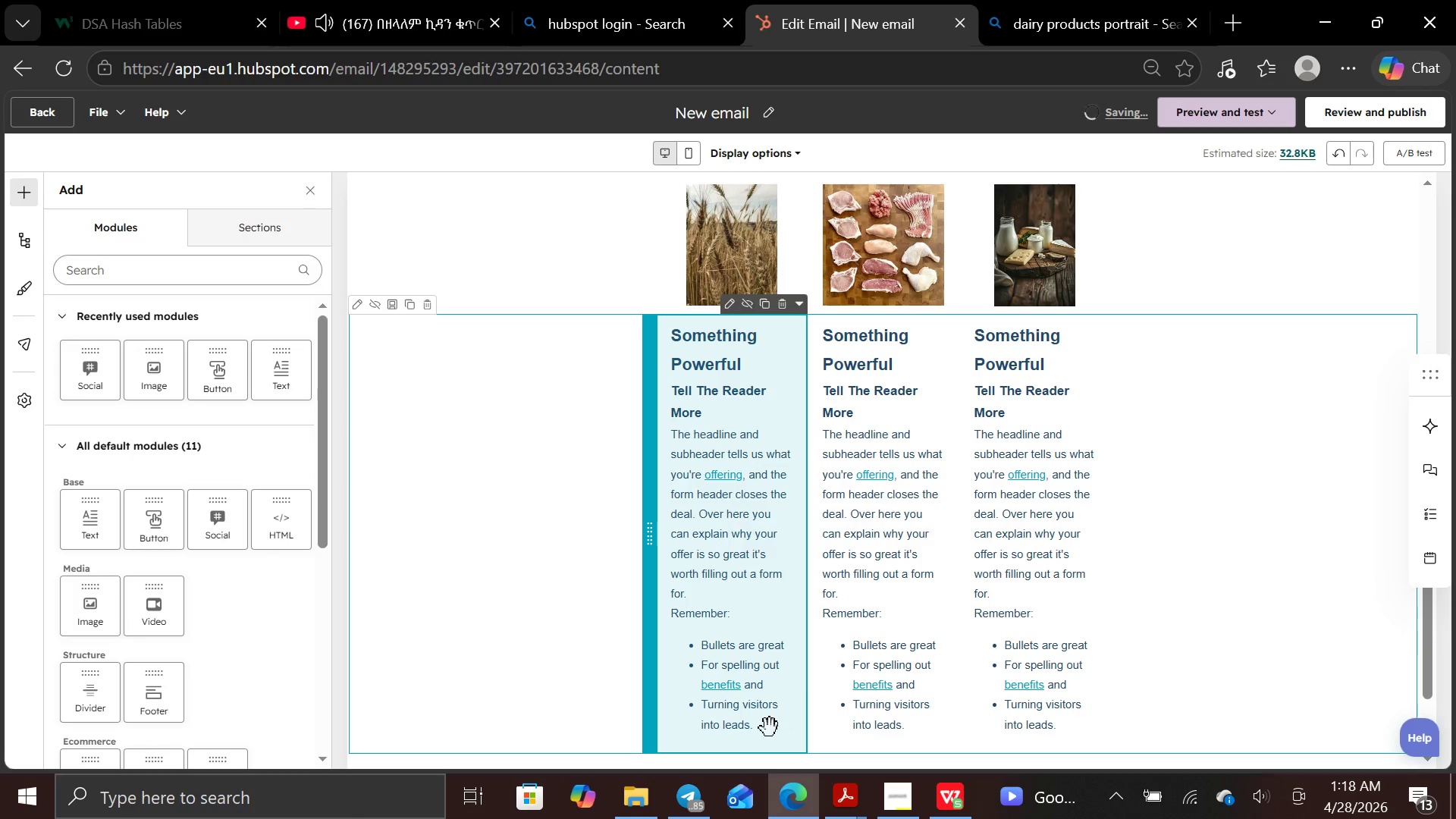 
left_click([763, 730])
 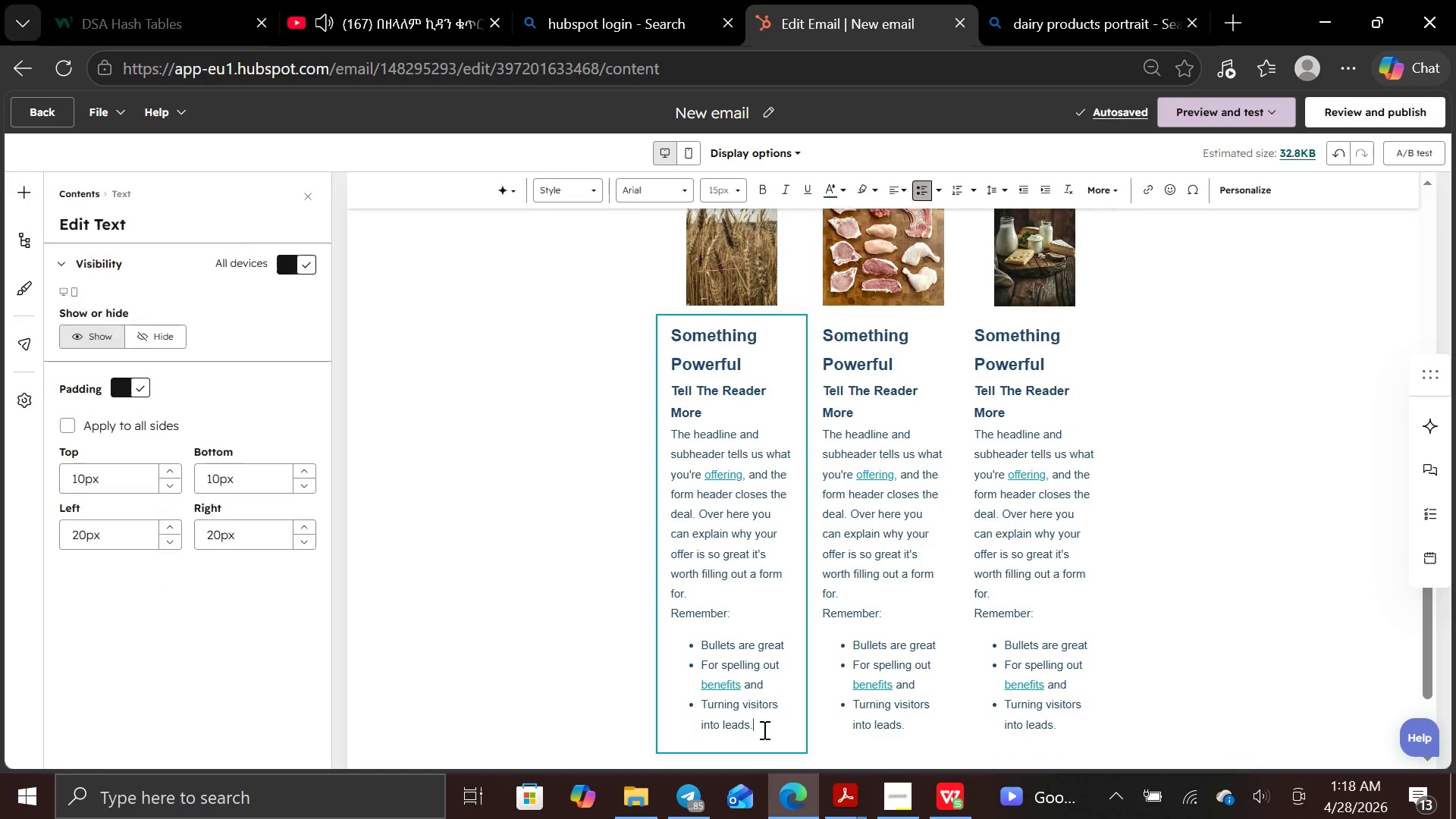 
left_click([763, 730])
 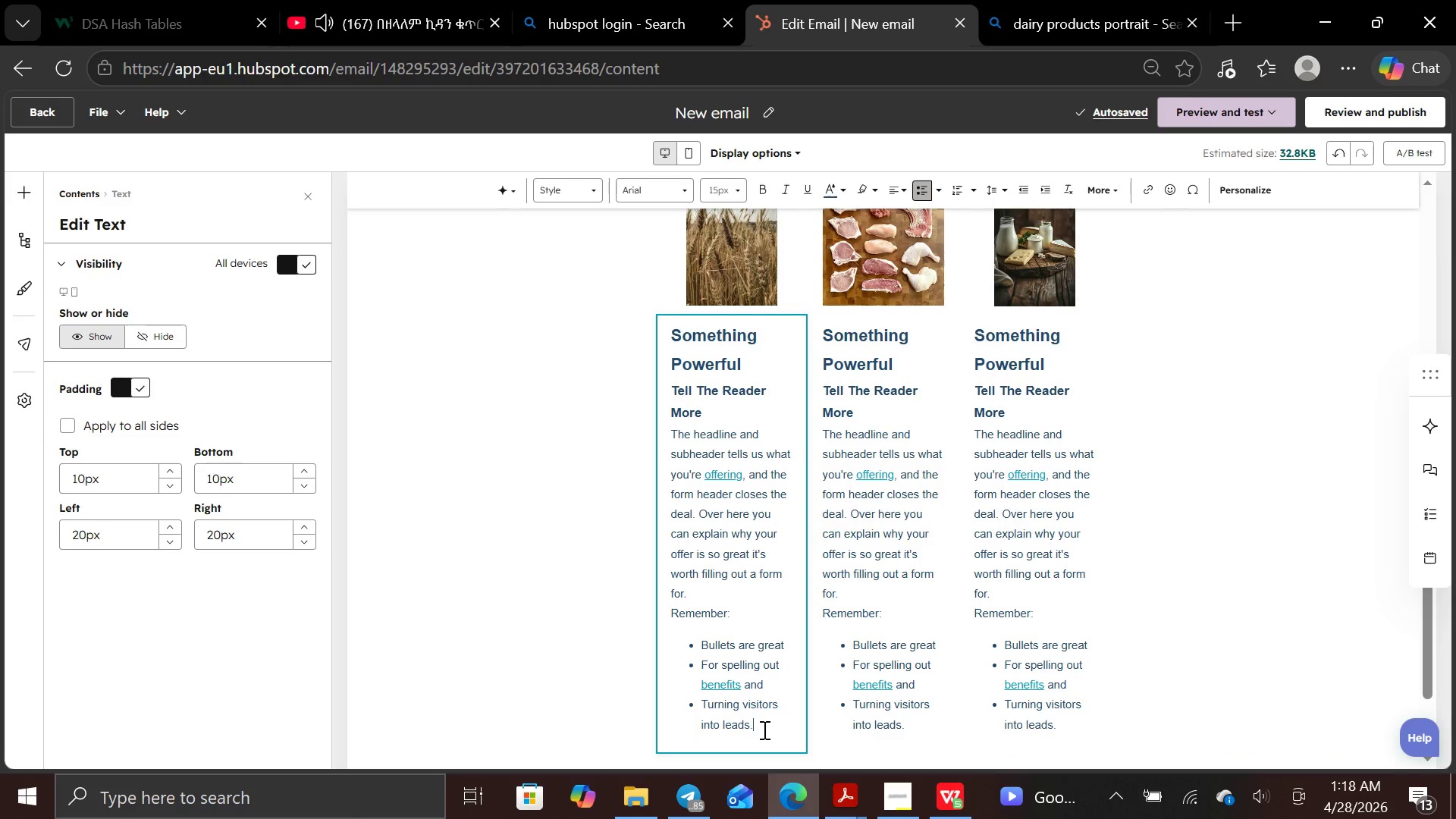 
left_click_drag(start_coordinate=[763, 730], to_coordinate=[667, 342])
 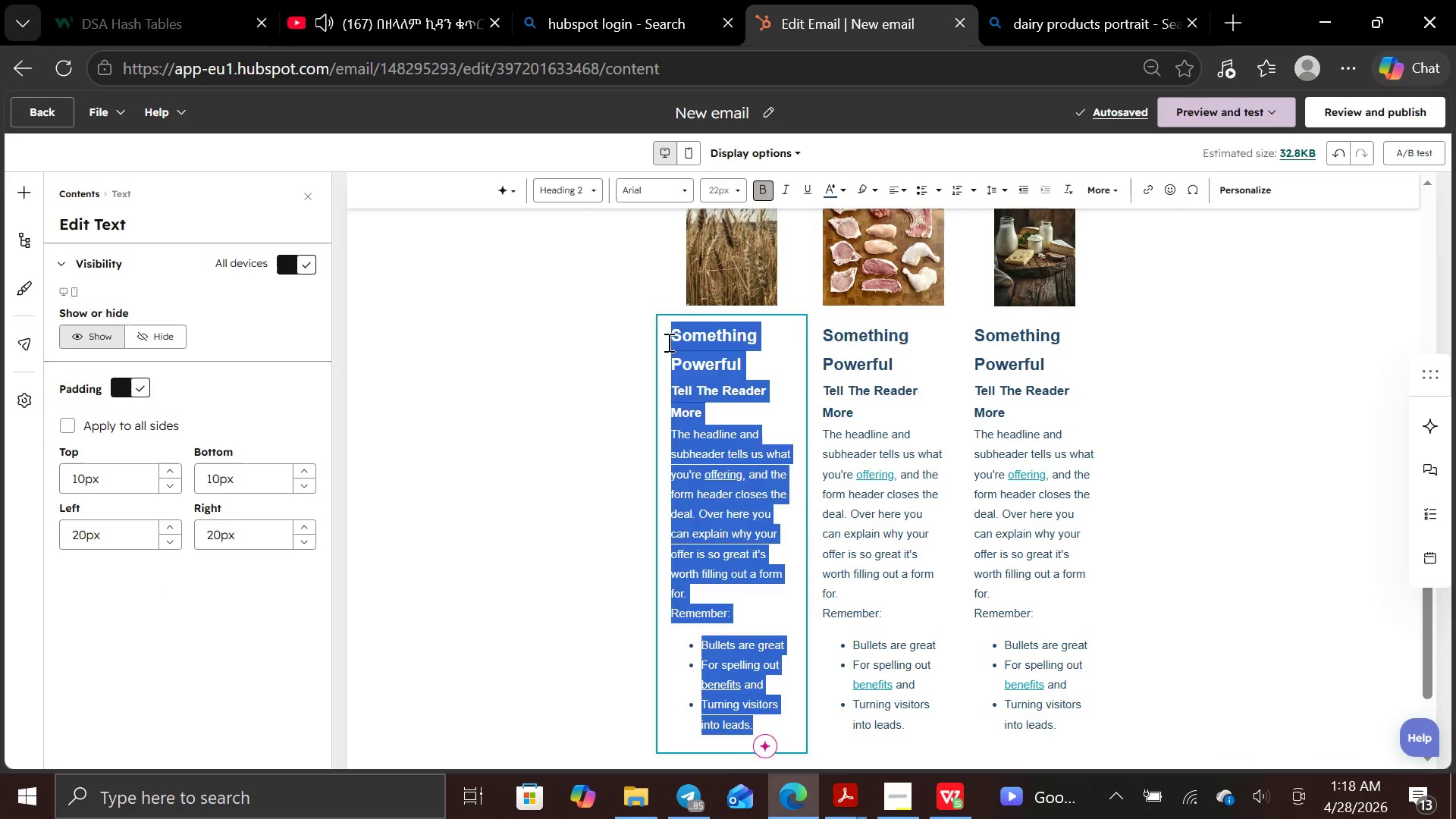 
key(Backspace)
 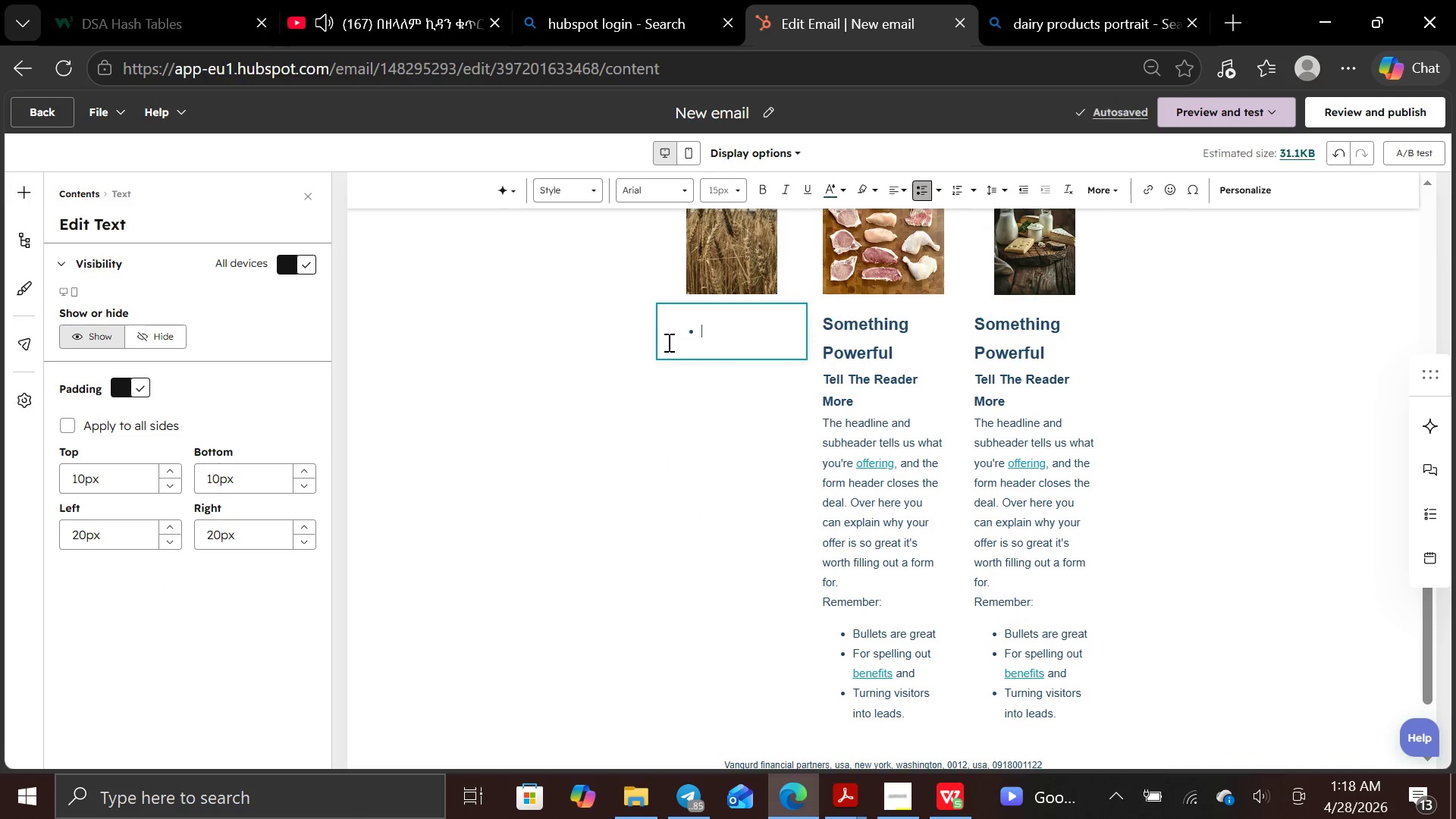 
type(Grains)
 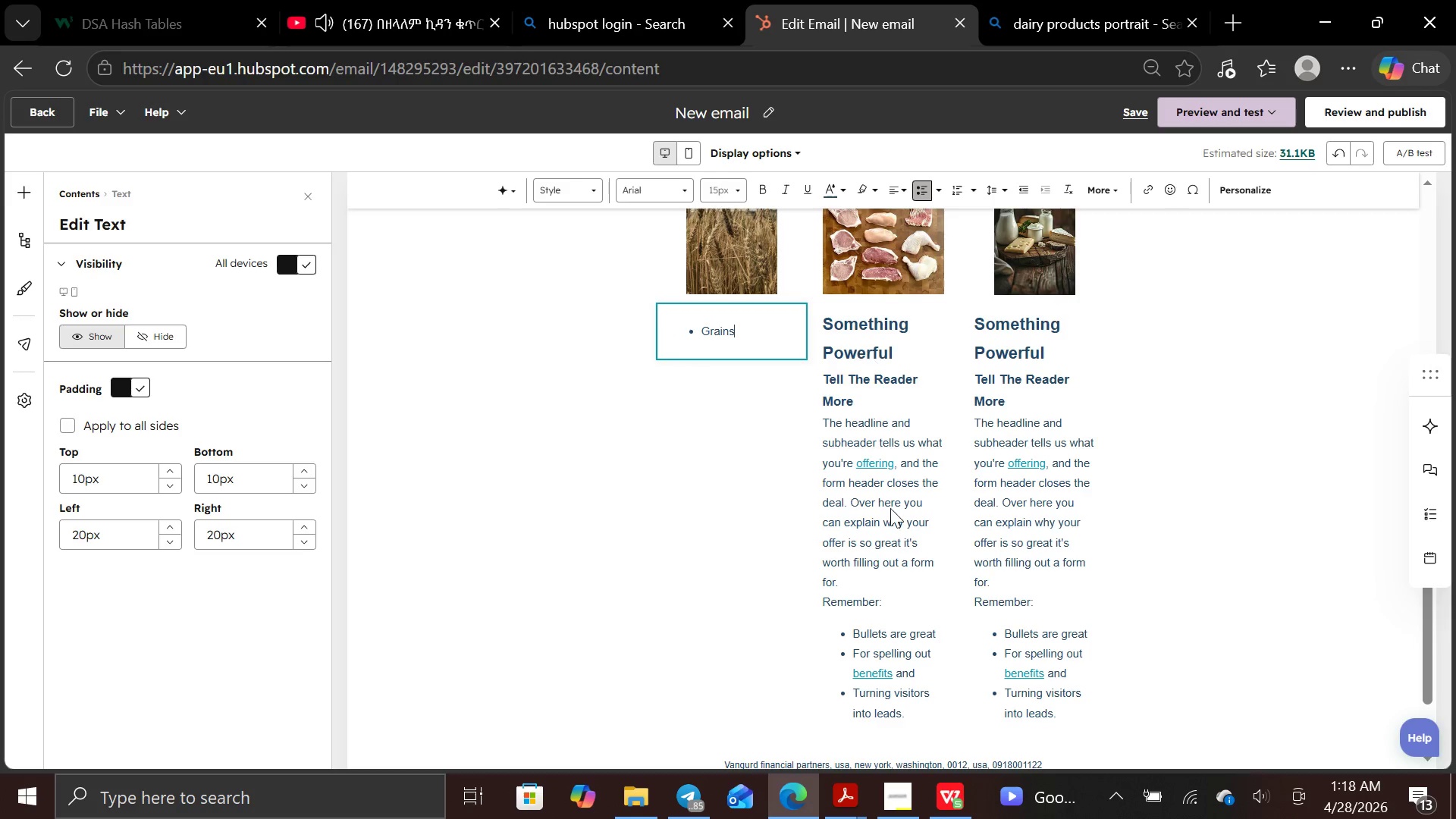 
left_click([890, 540])
 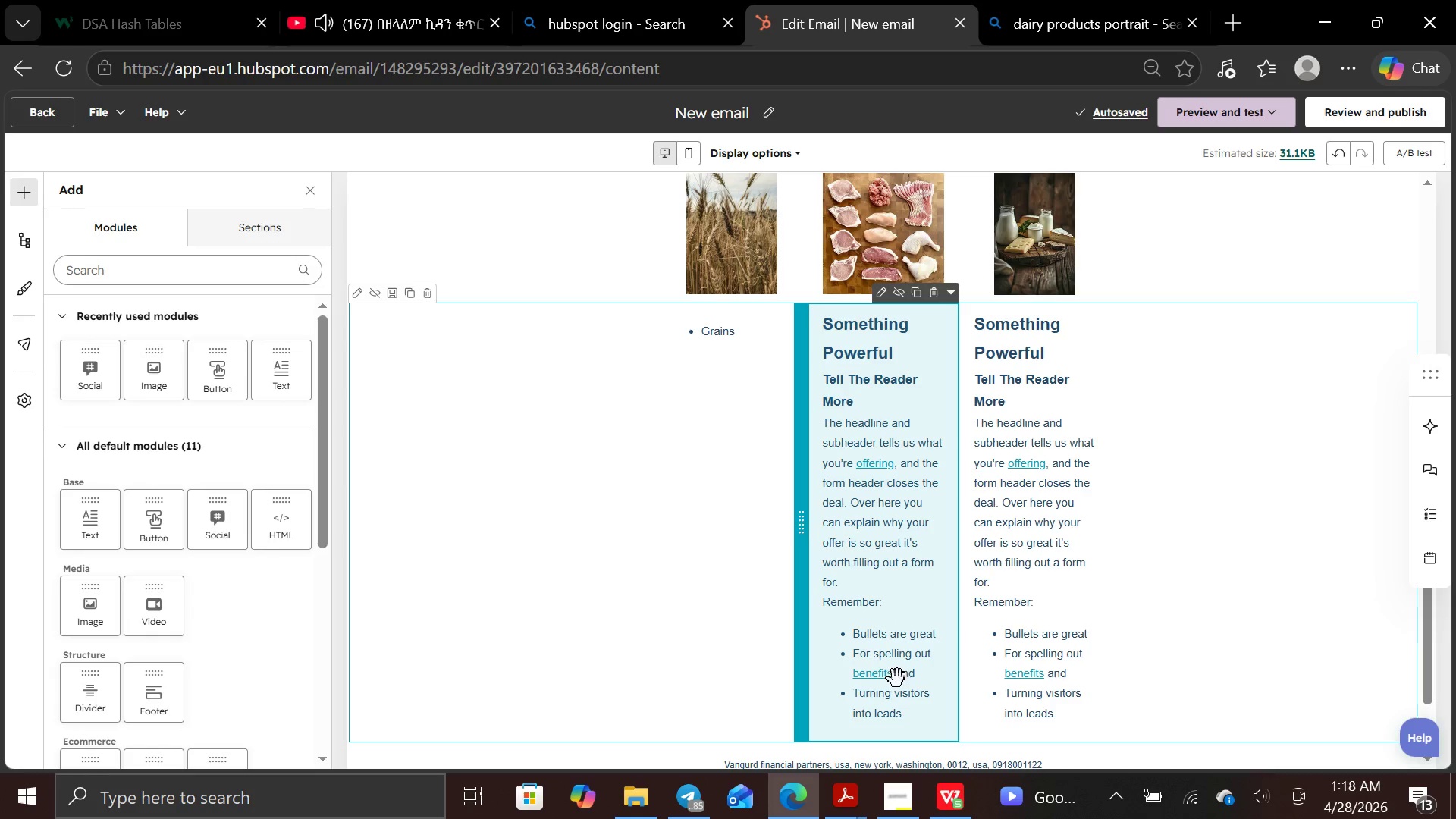 
double_click([899, 680])
 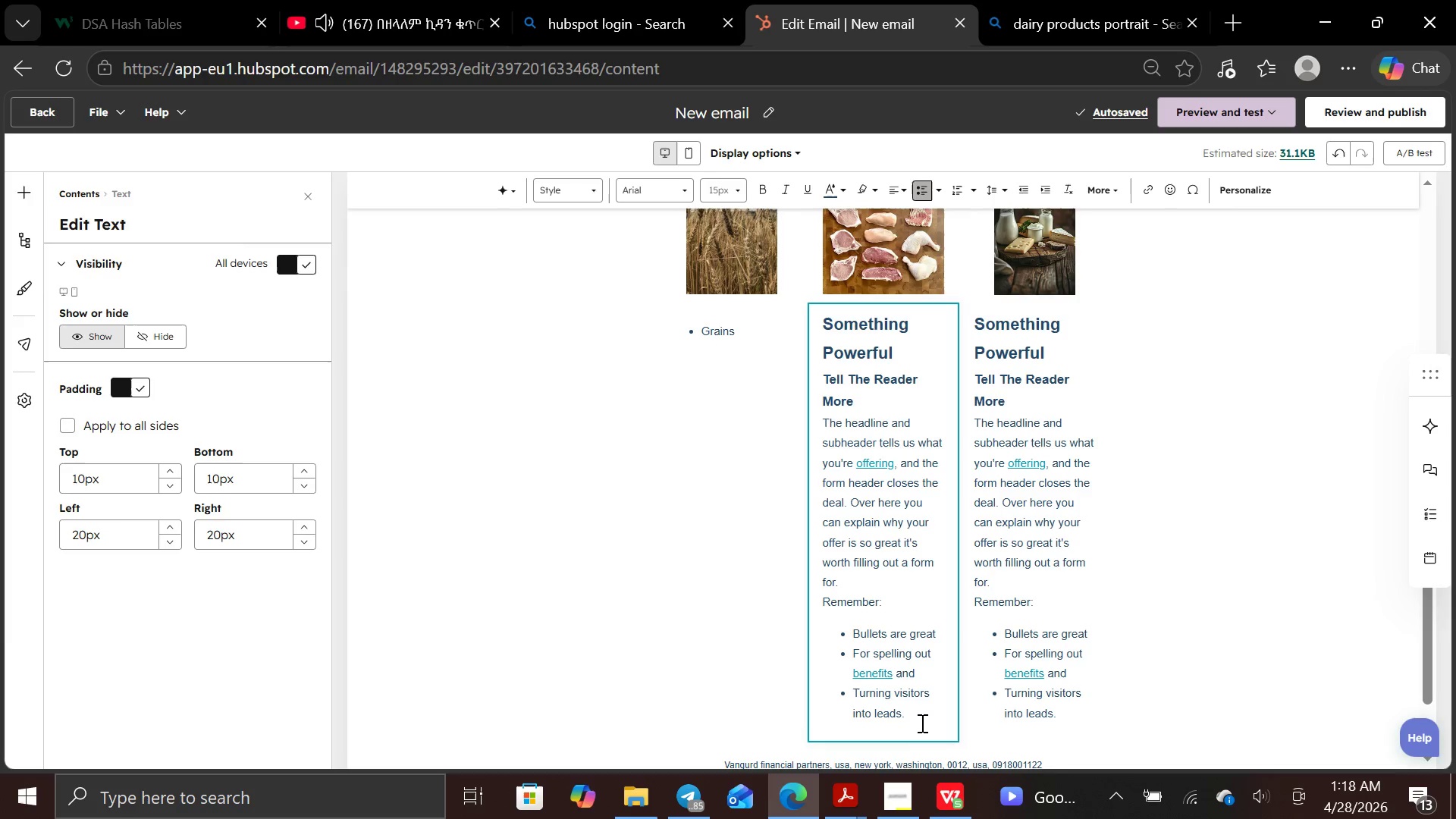 
left_click_drag(start_coordinate=[921, 722], to_coordinate=[819, 325])
 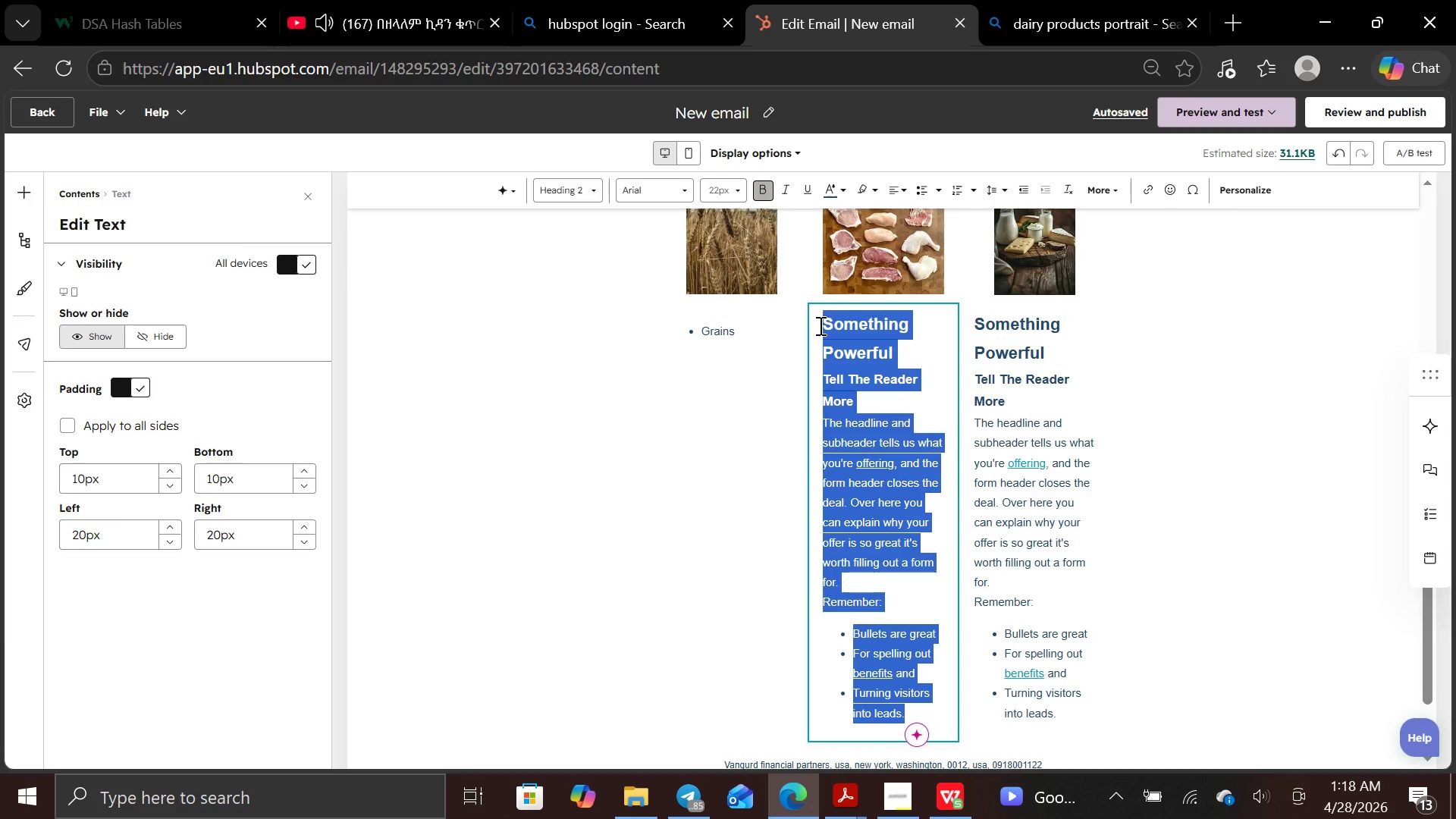 
key(Backspace)
 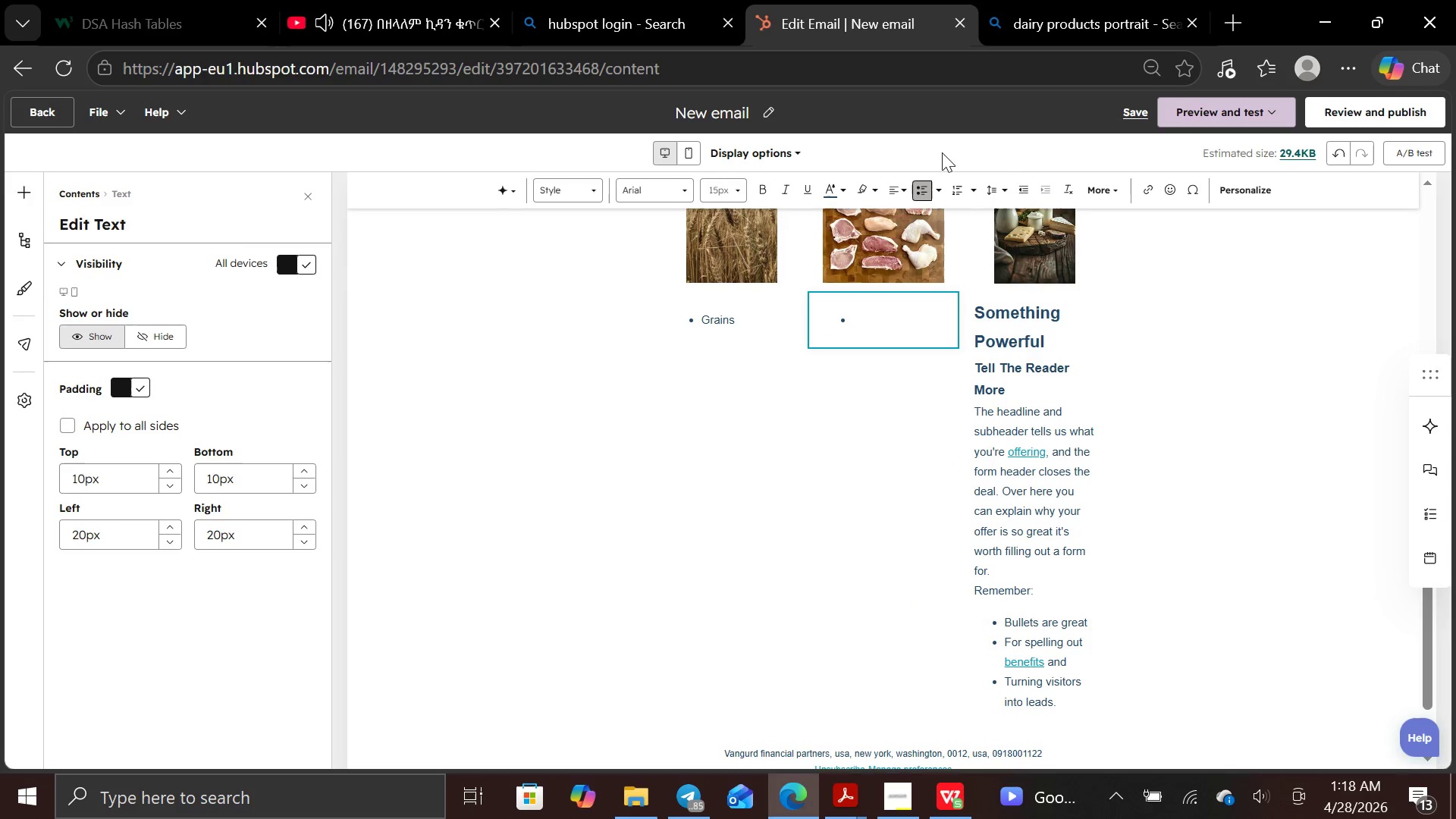 
left_click([936, 187])
 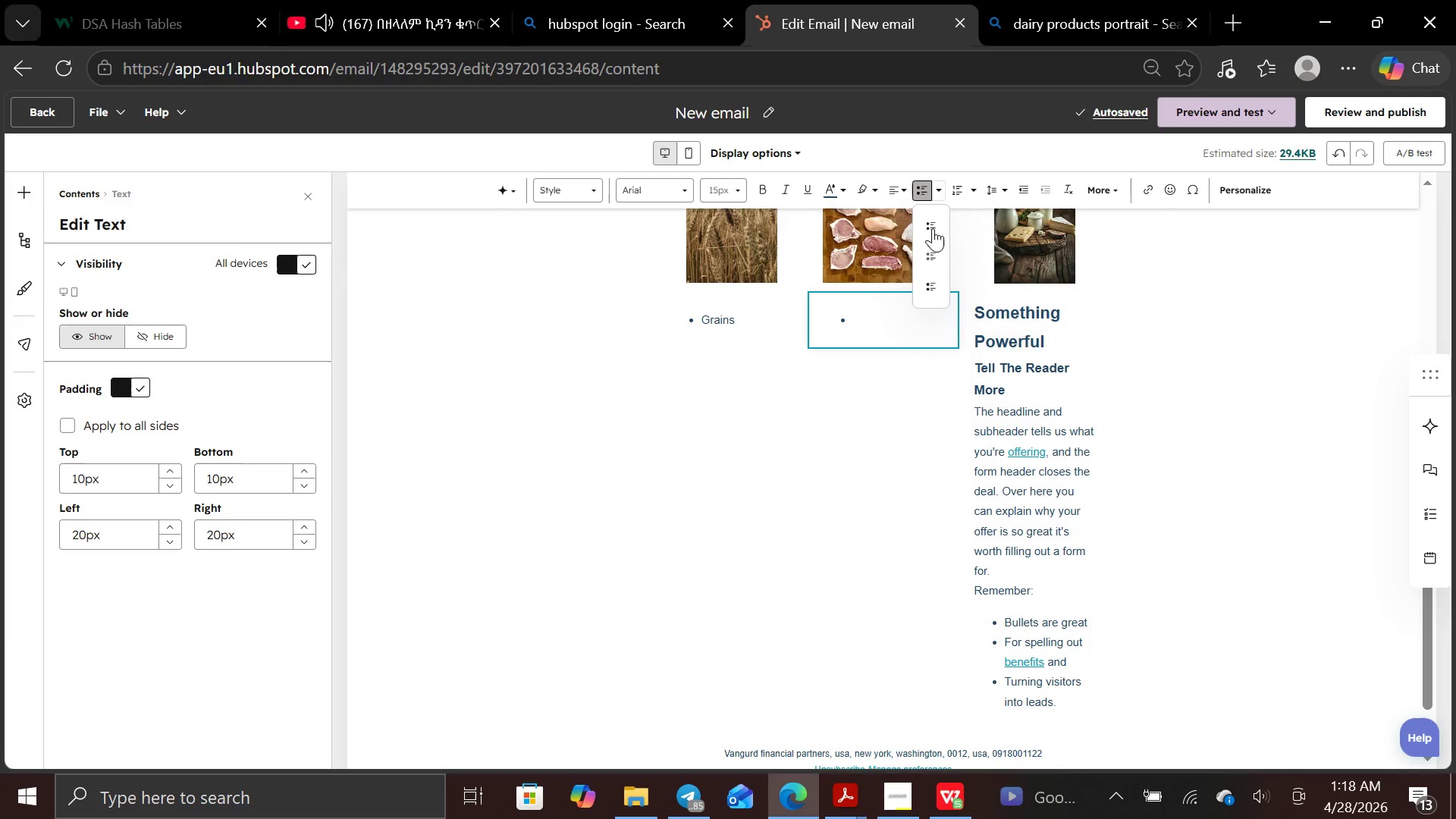 
left_click([873, 323])
 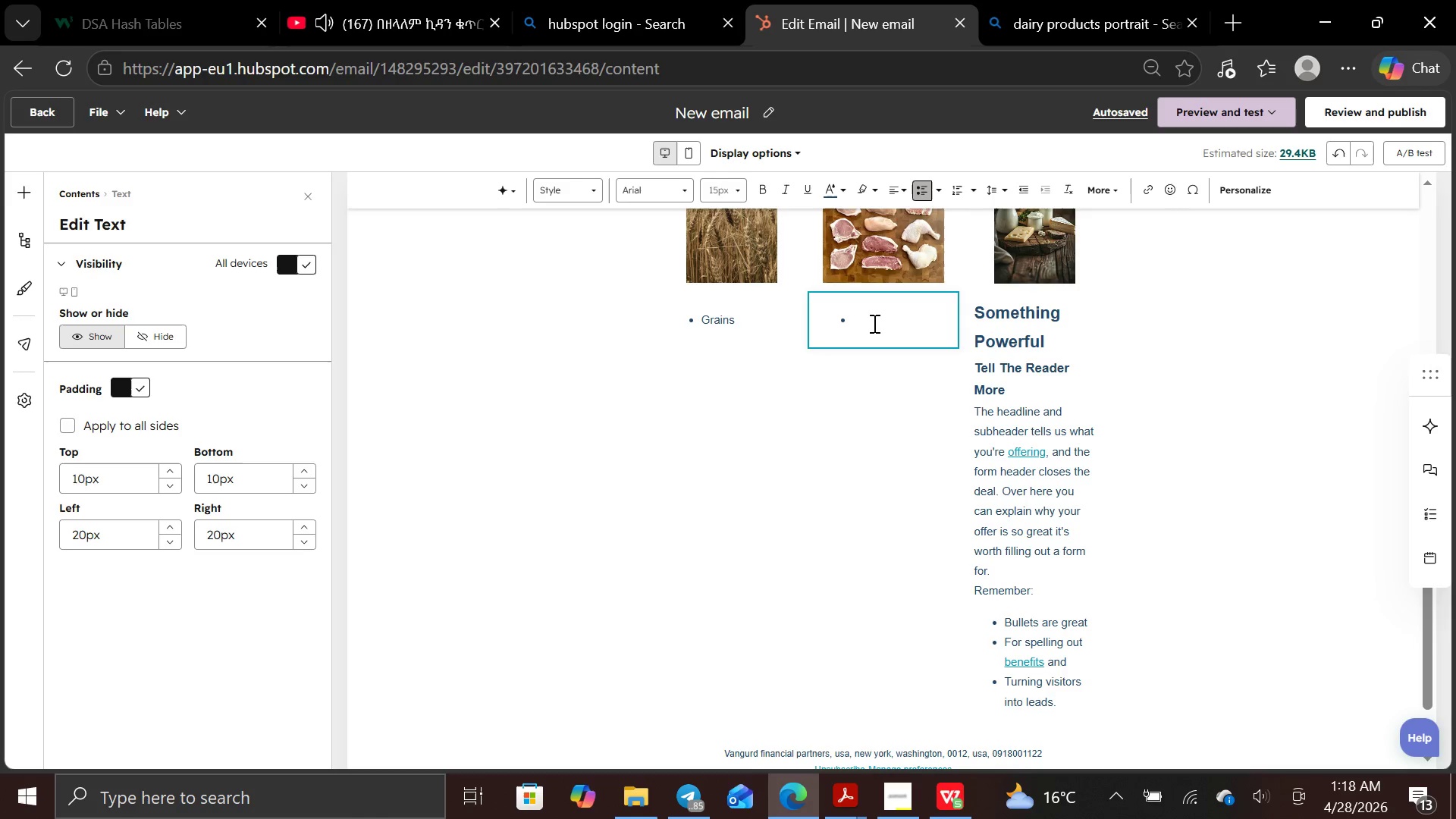 
wait(11.8)
 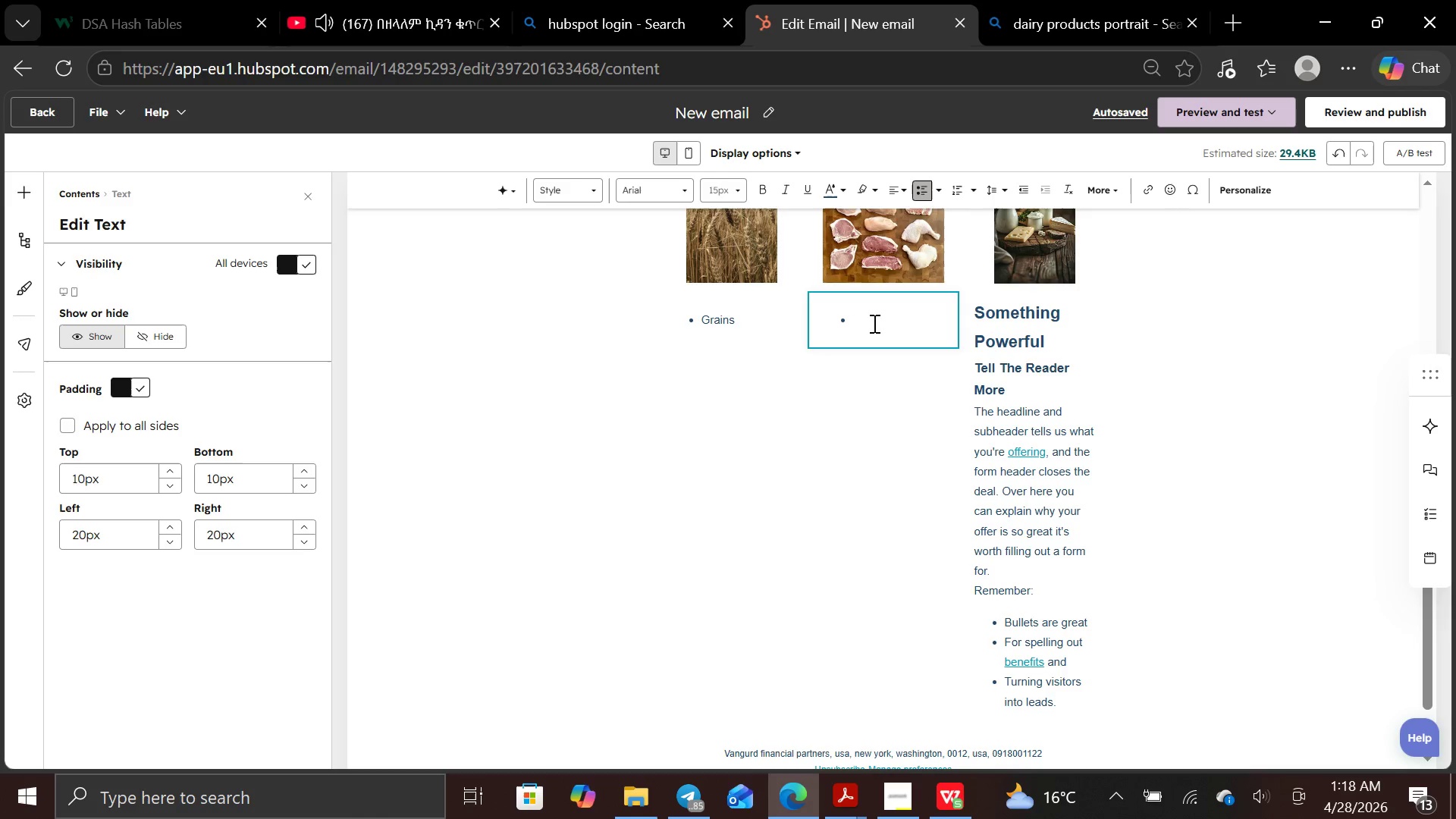 
type(pa)
key(Backspace)
key(Backspace)
type(Pasture Raised Meat)
 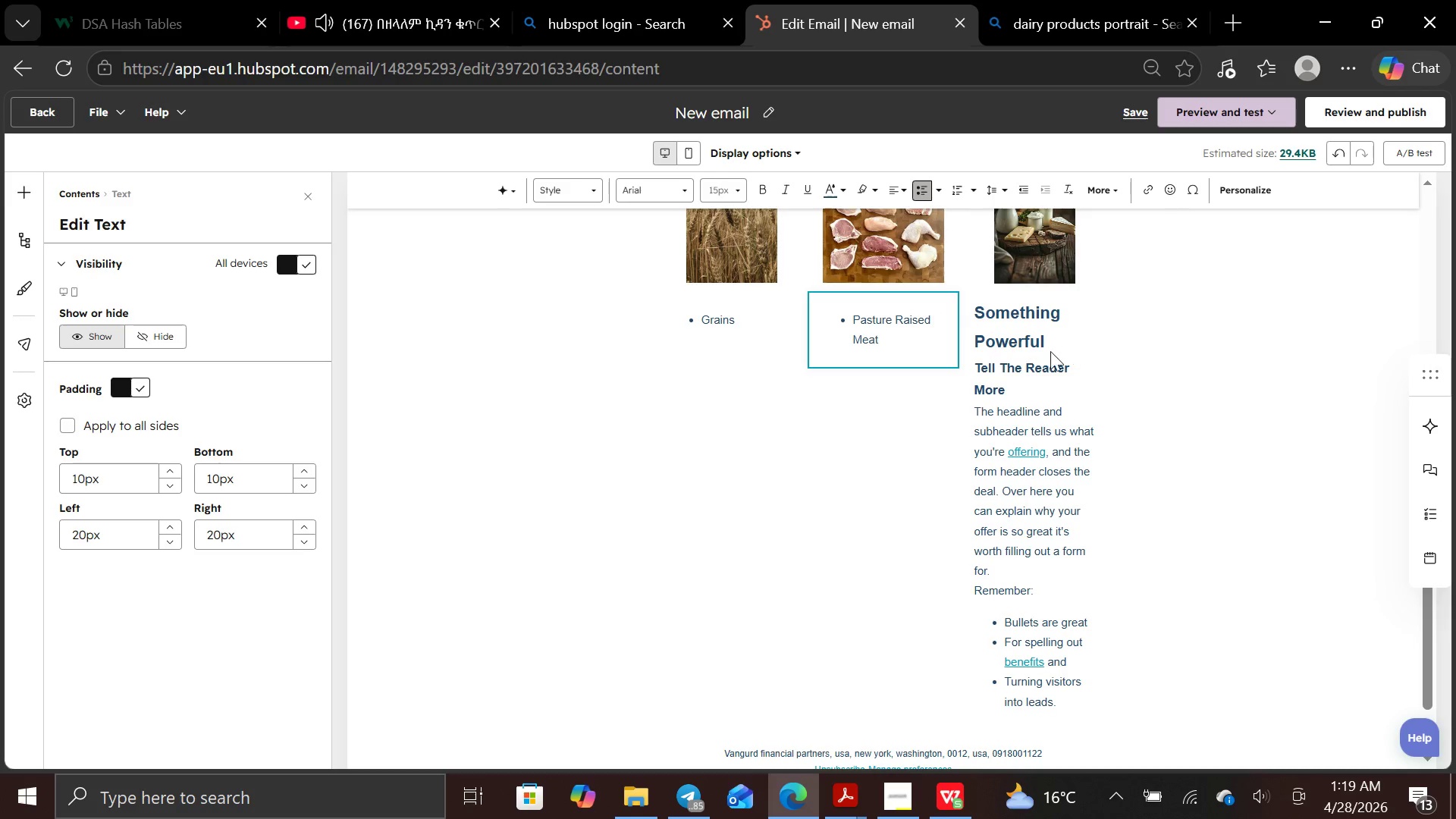 
left_click([1024, 359])
 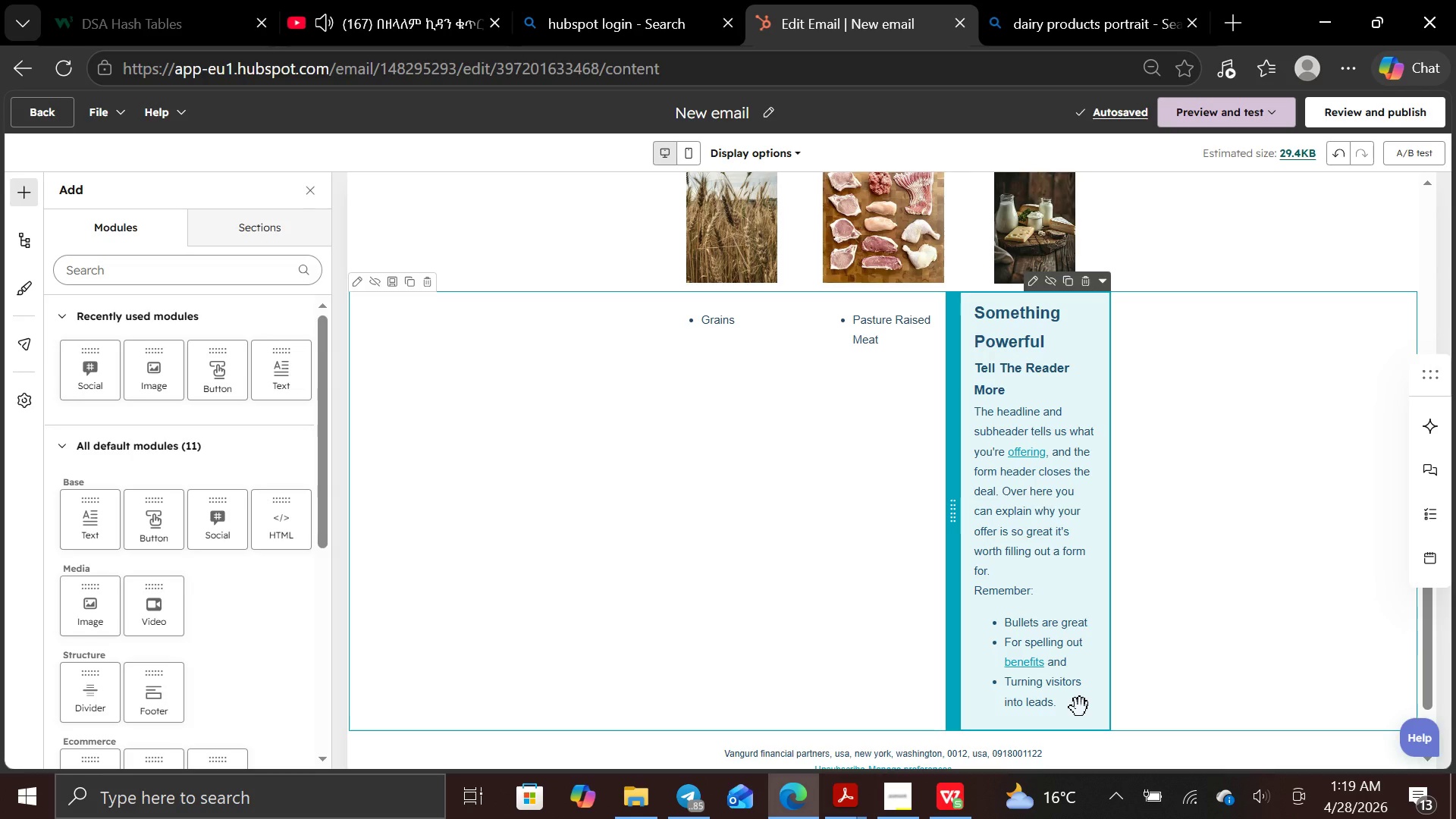 
left_click([1080, 708])
 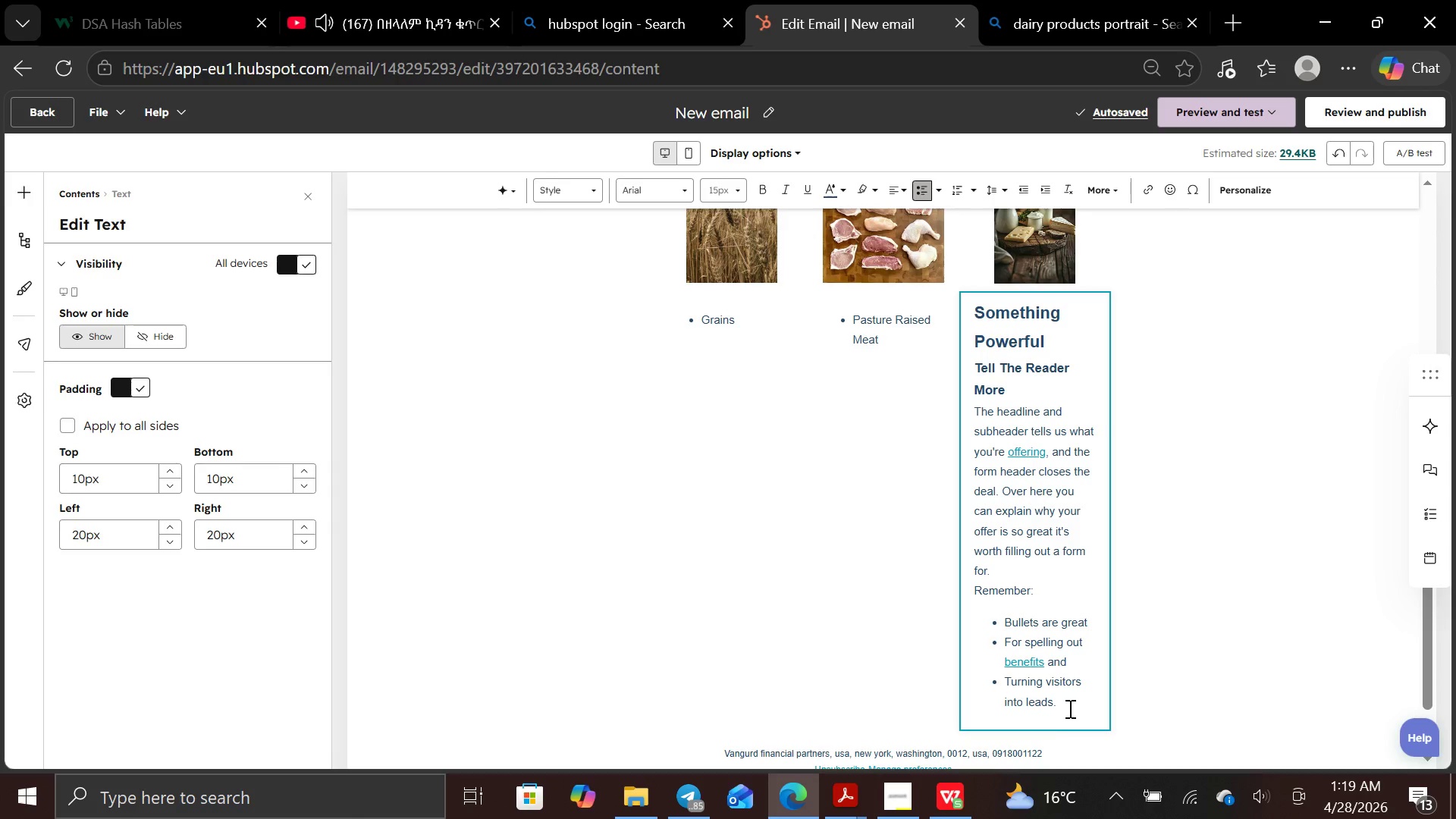 
left_click_drag(start_coordinate=[1068, 707], to_coordinate=[974, 586])
 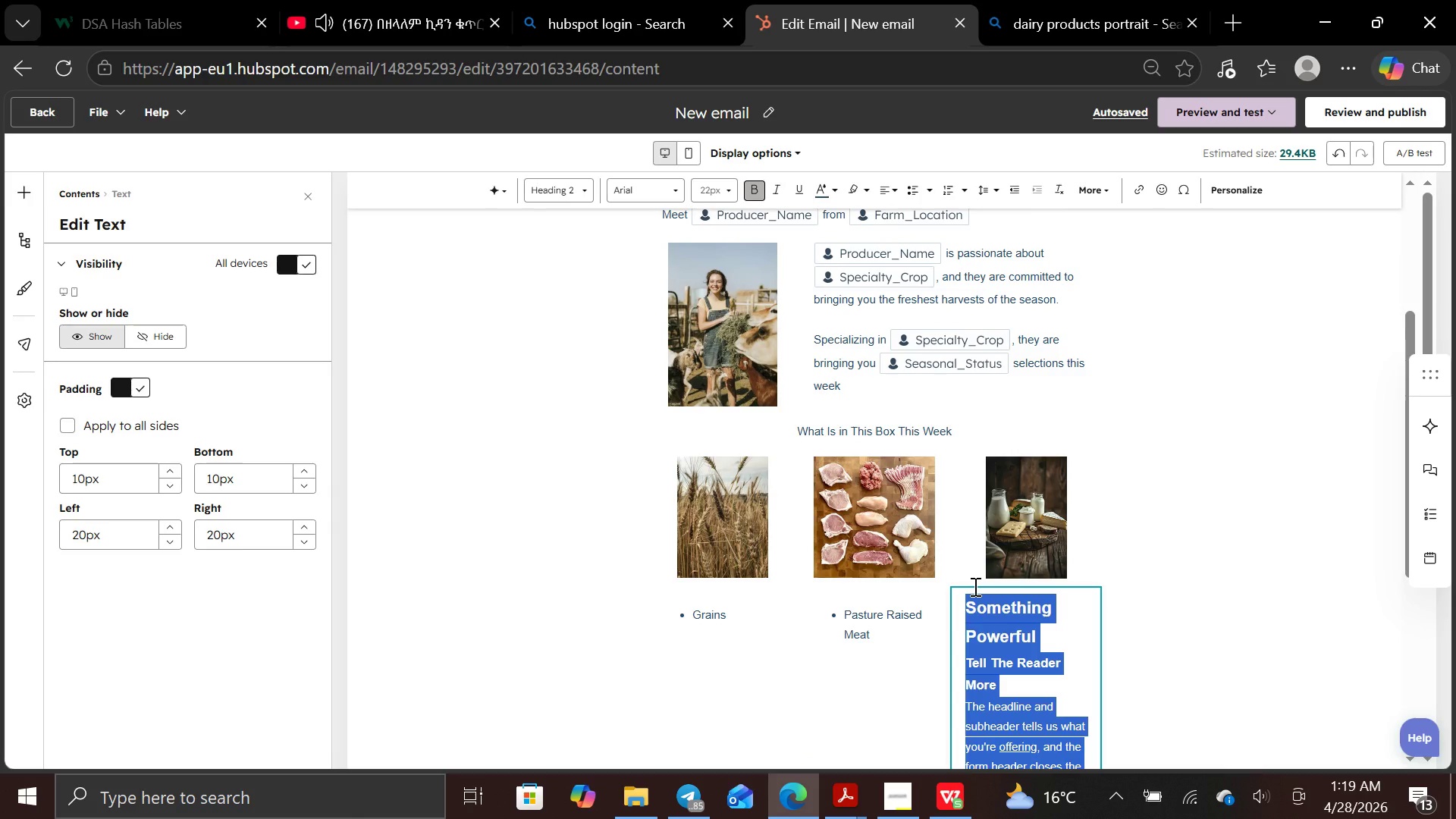 
key(Backspace)
 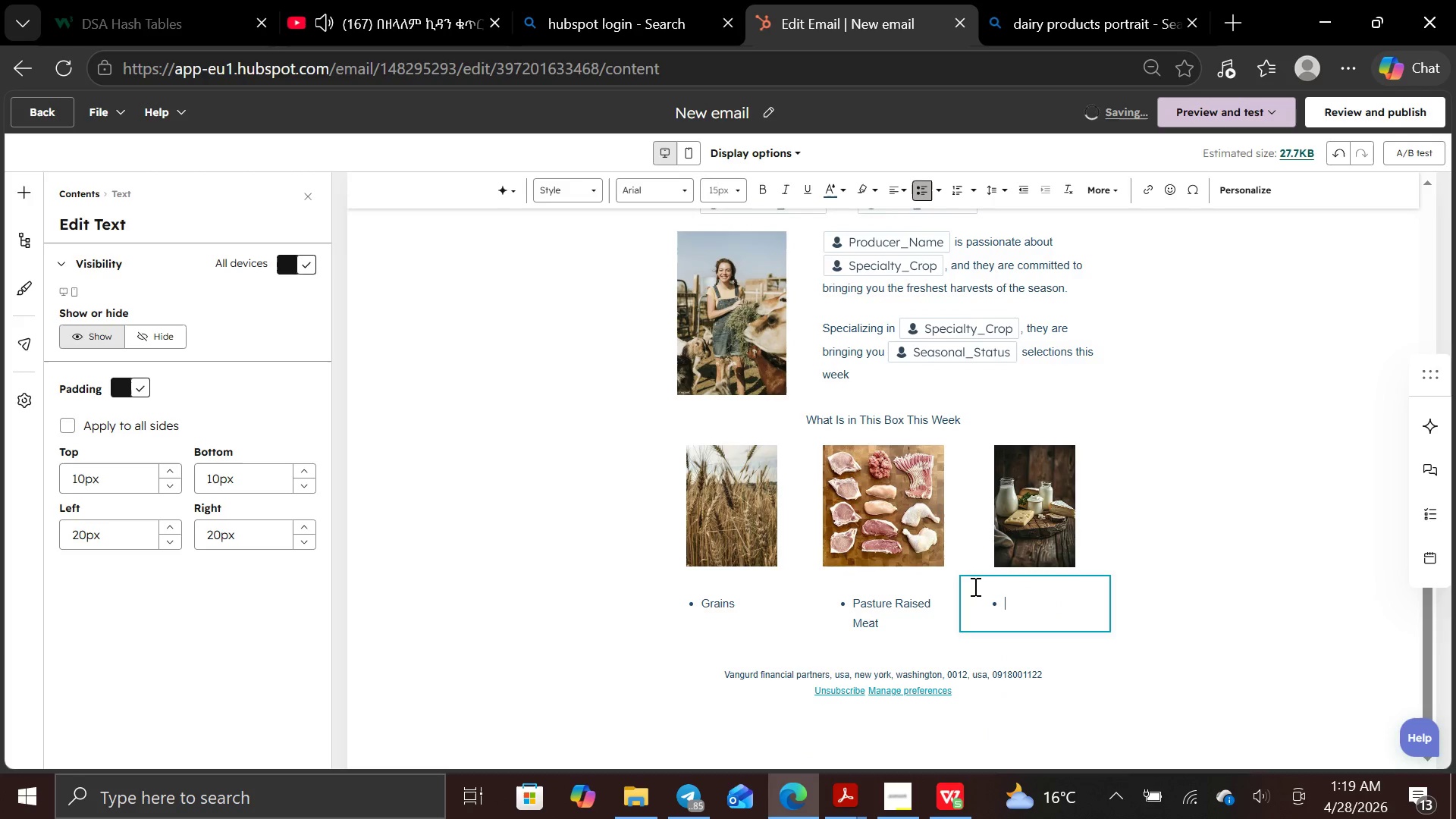 
type(Small Batch Dairy)
 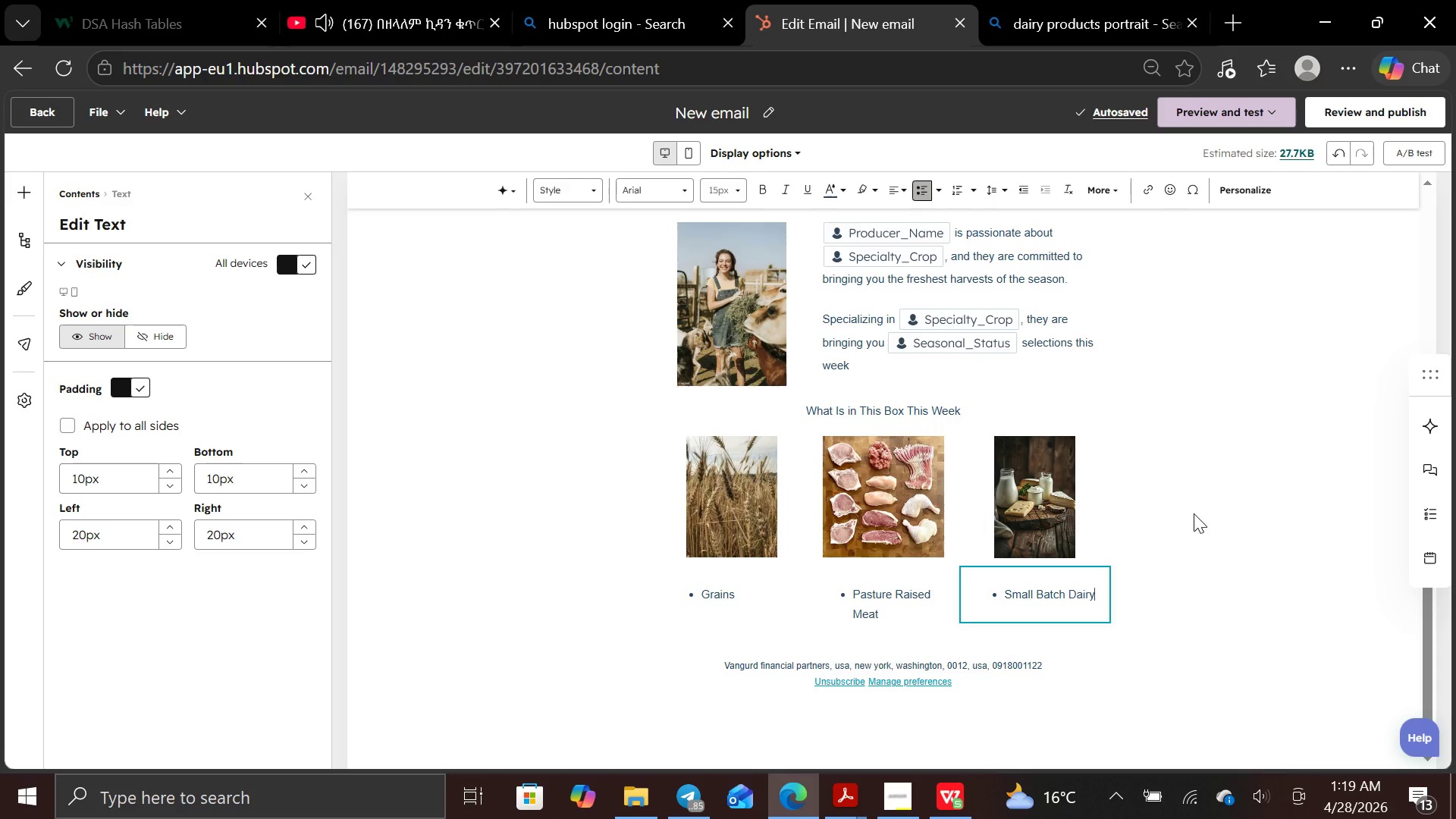 
wait(5.97)
 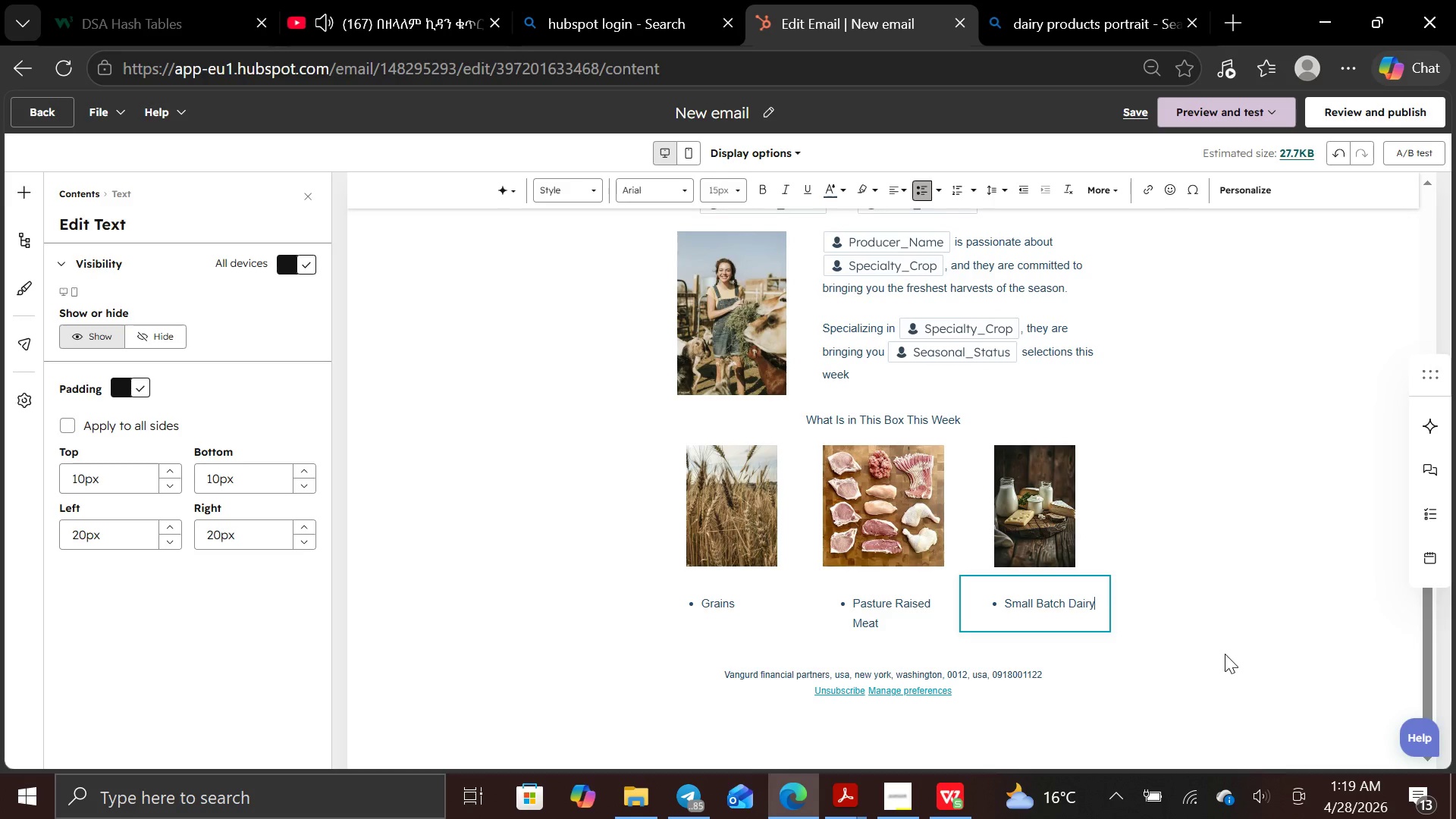 
left_click([1165, 554])
 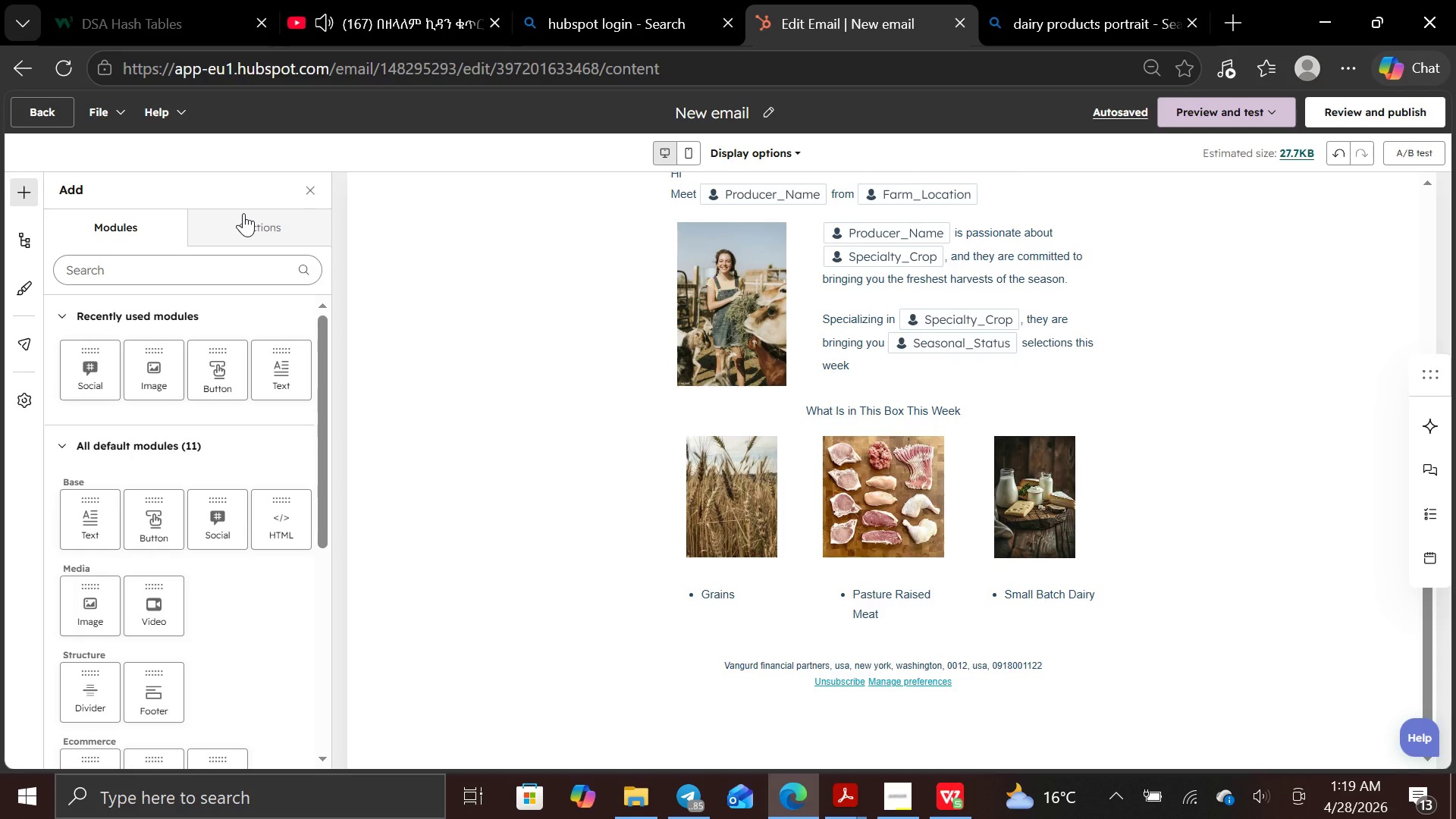 
left_click([243, 213])
 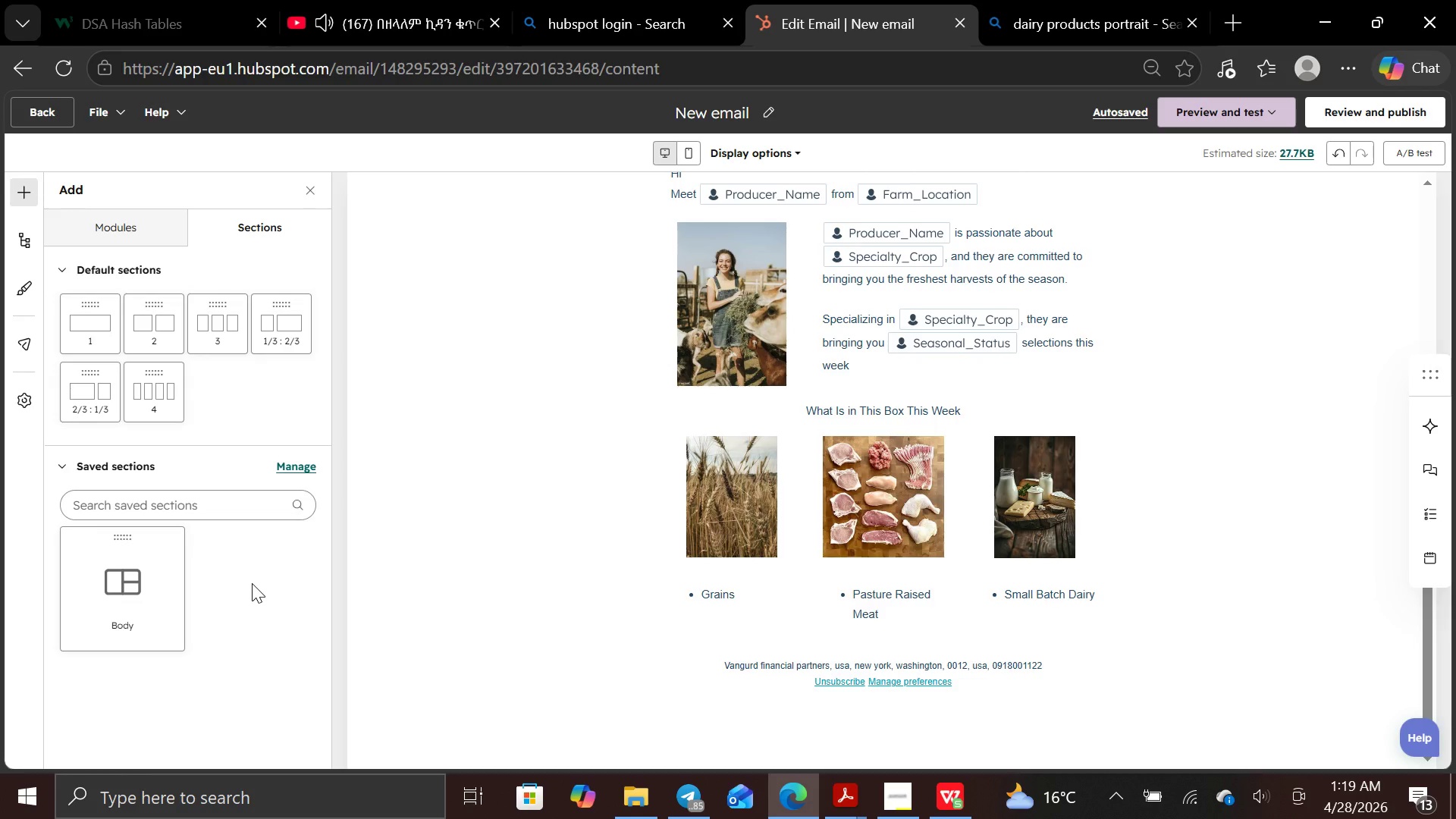 
wait(8.47)
 